 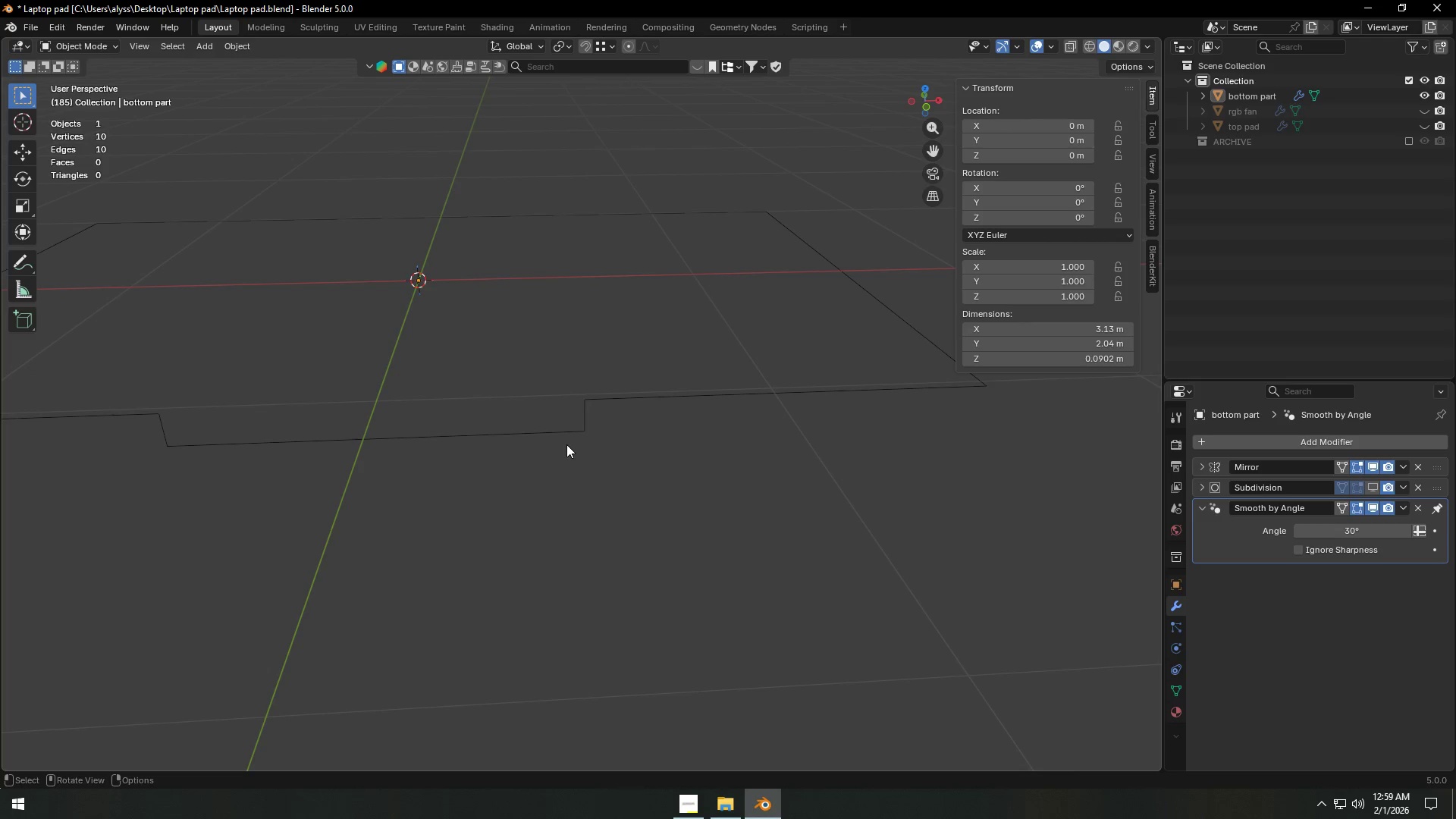 
left_click([574, 425])
 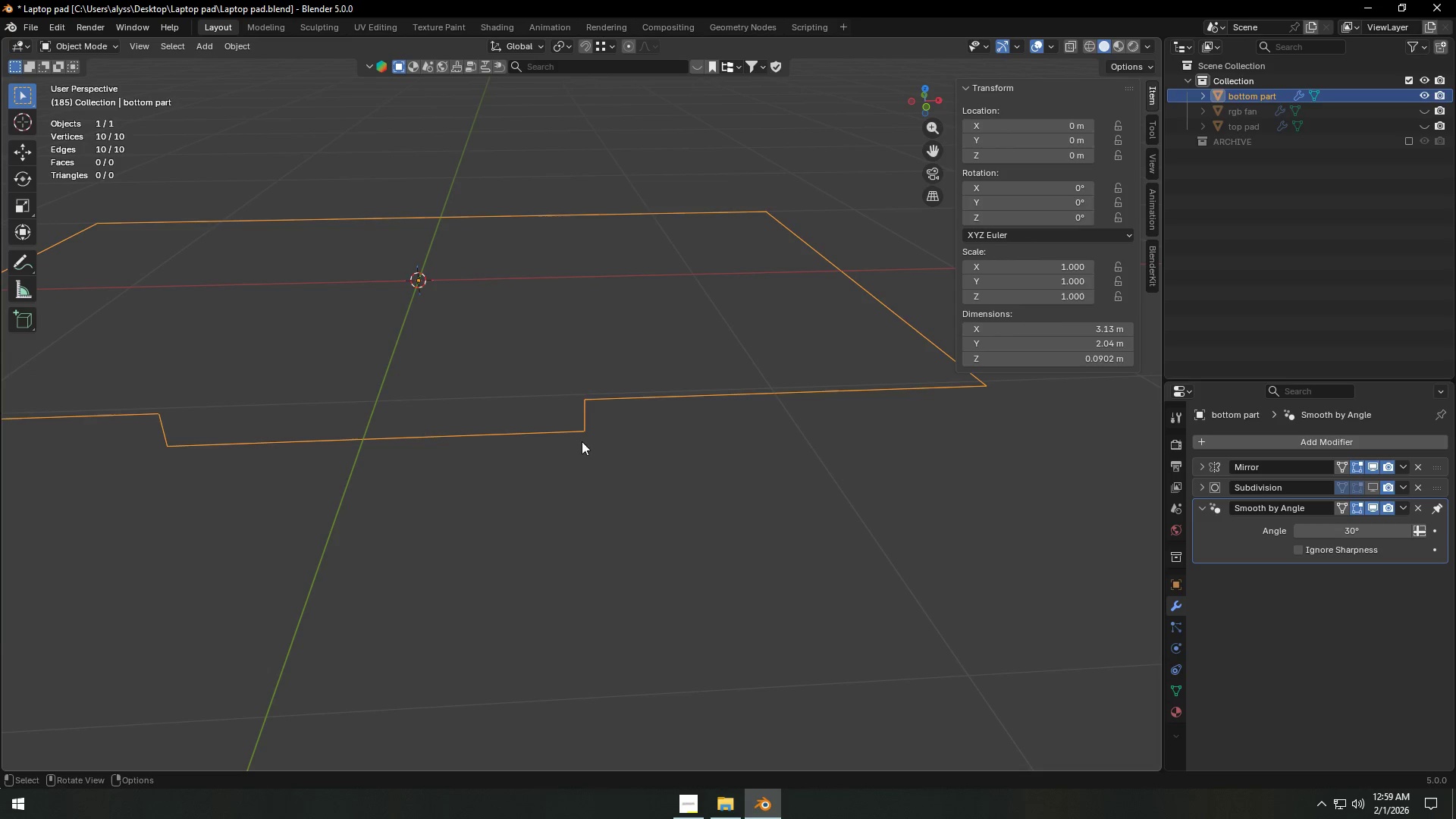 
key(Tab)
 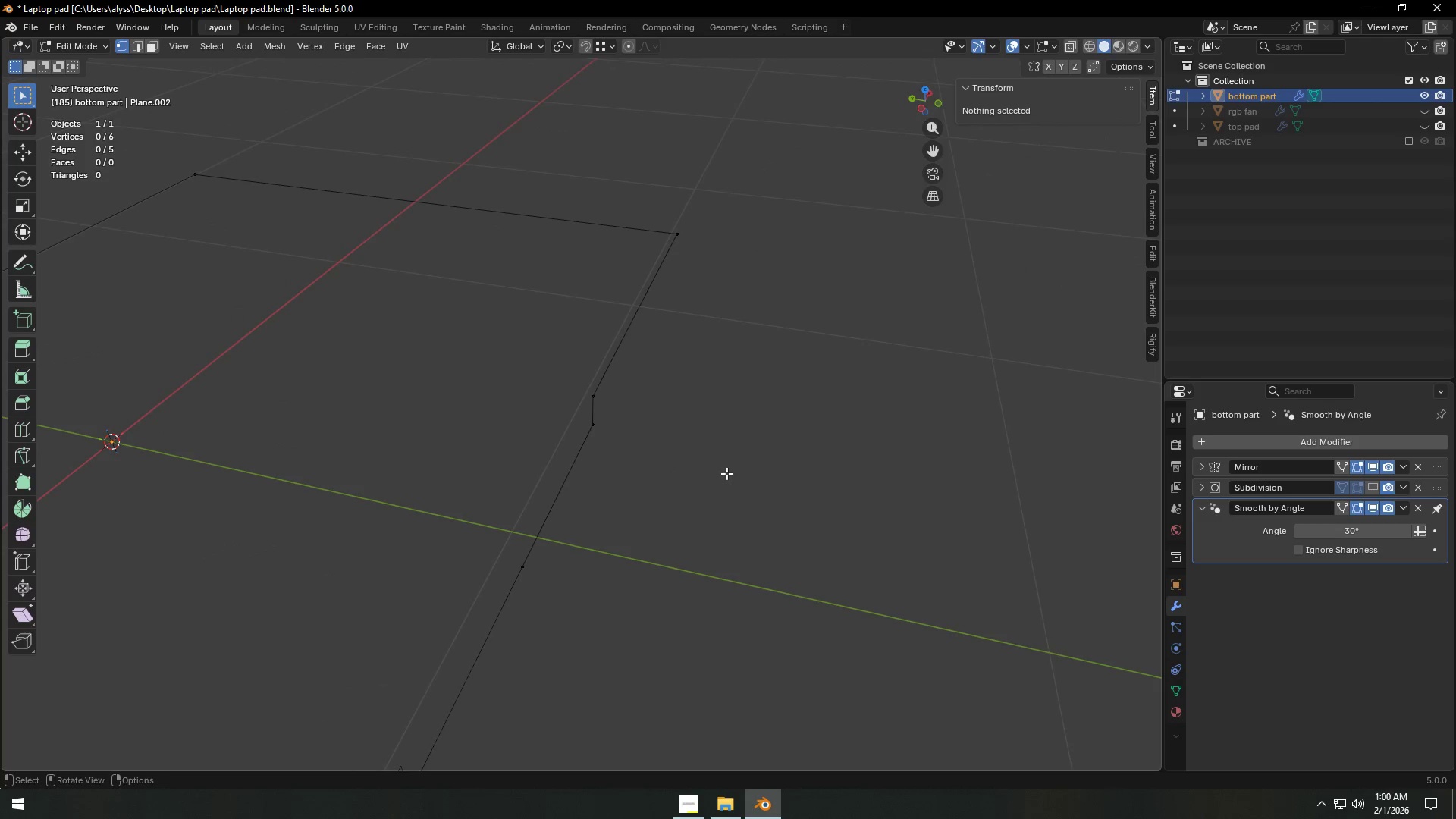 
key(2)
 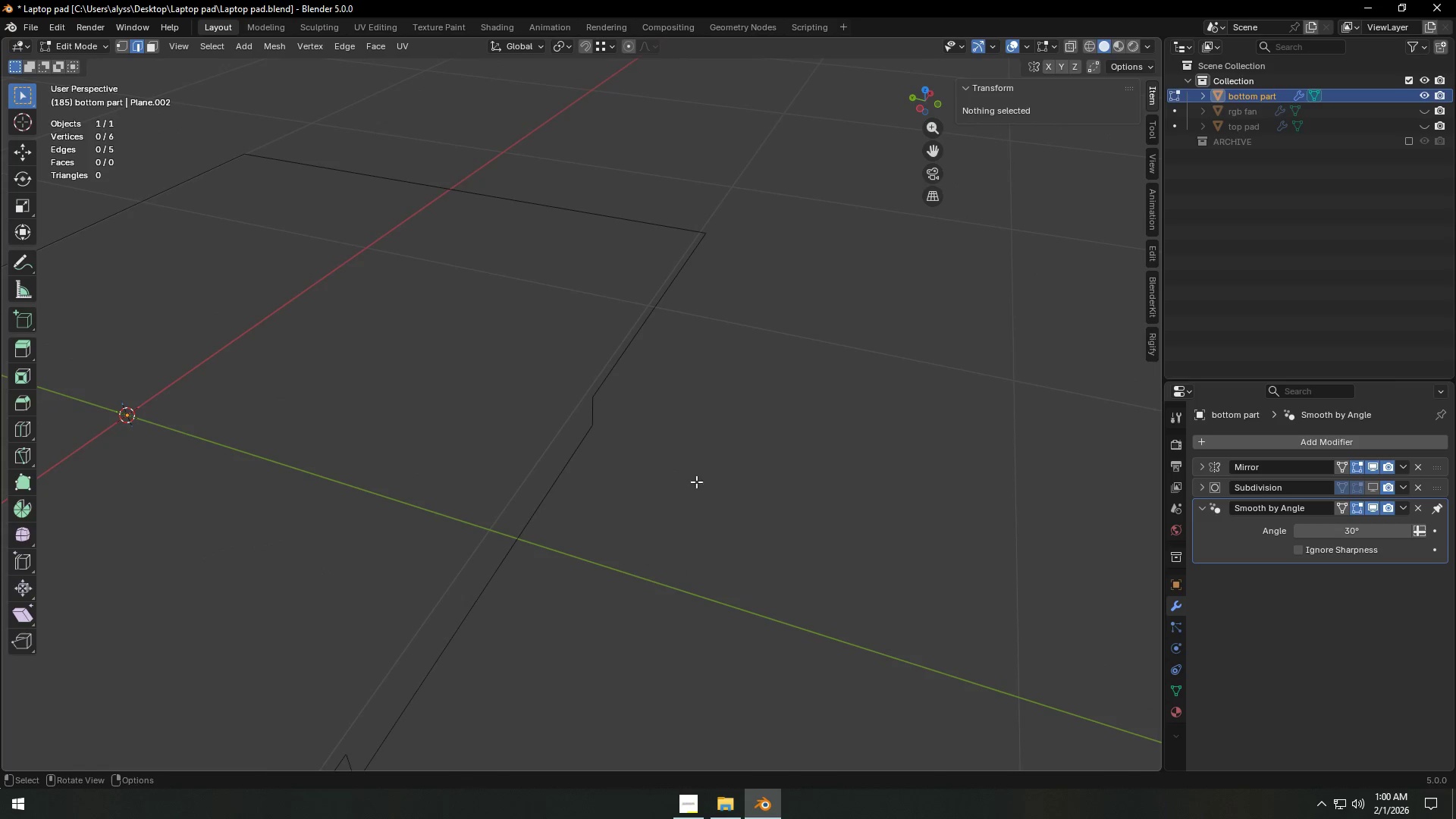 
key(A)
 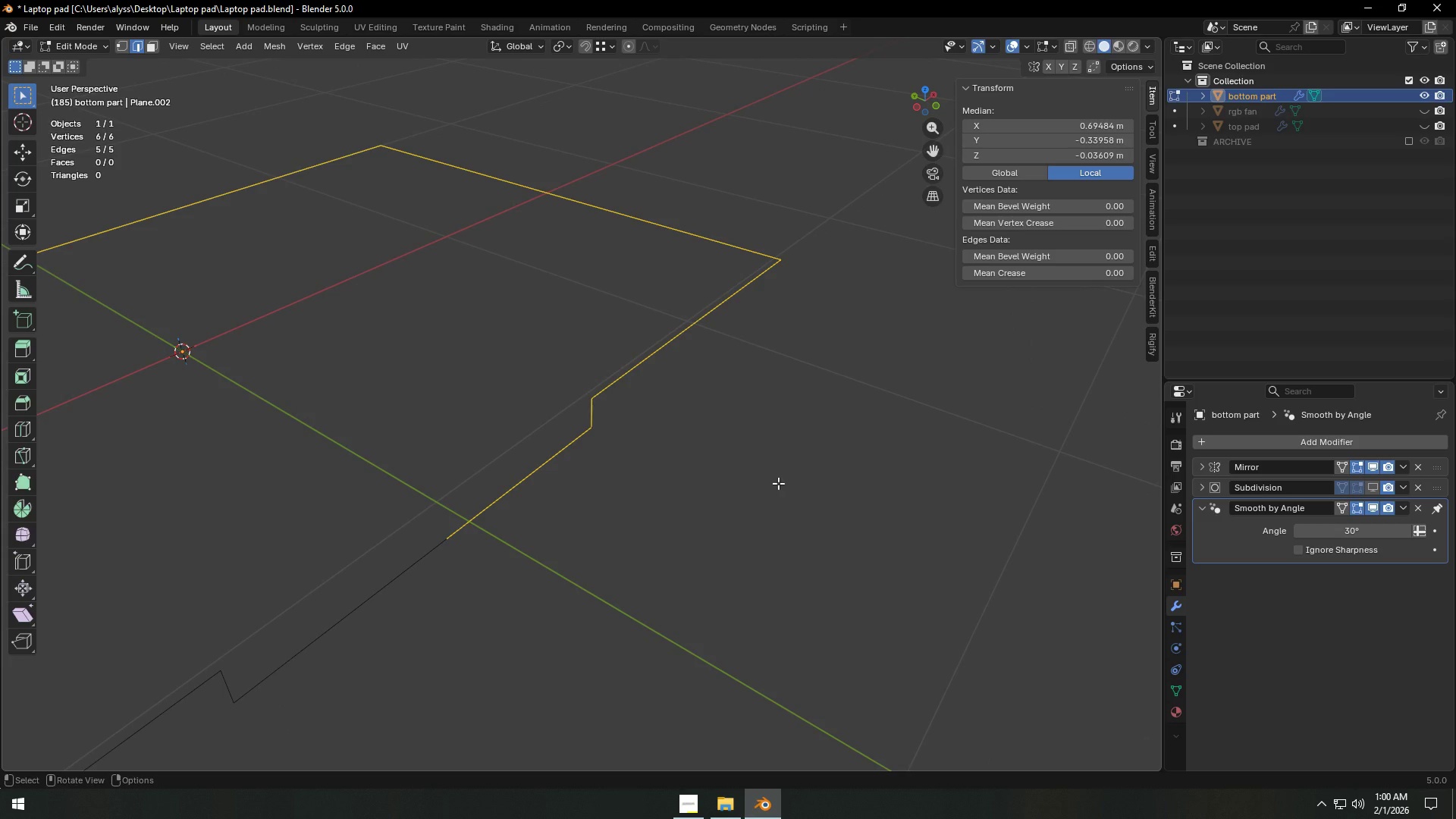 
wait(6.73)
 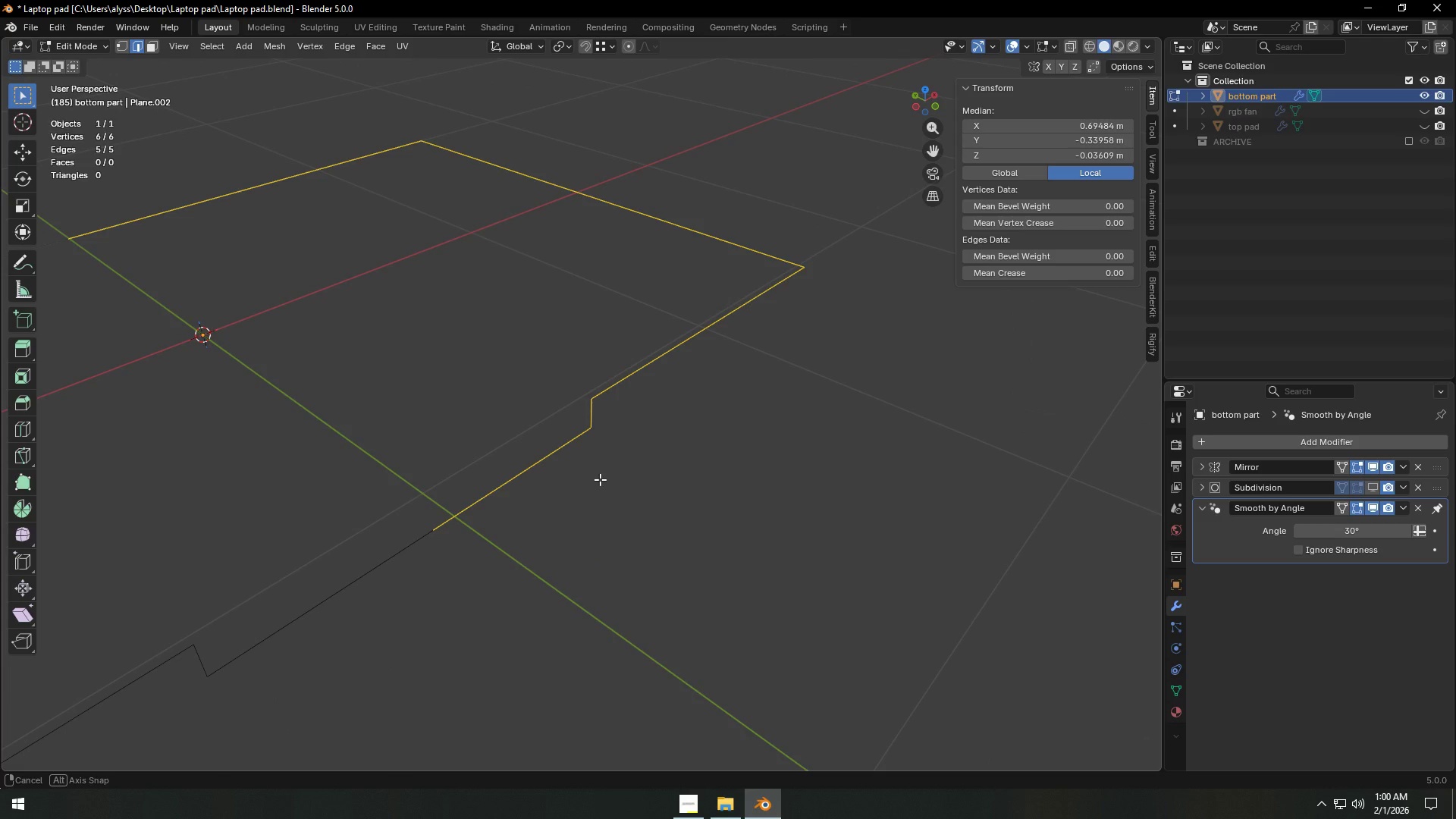 
key(E)
 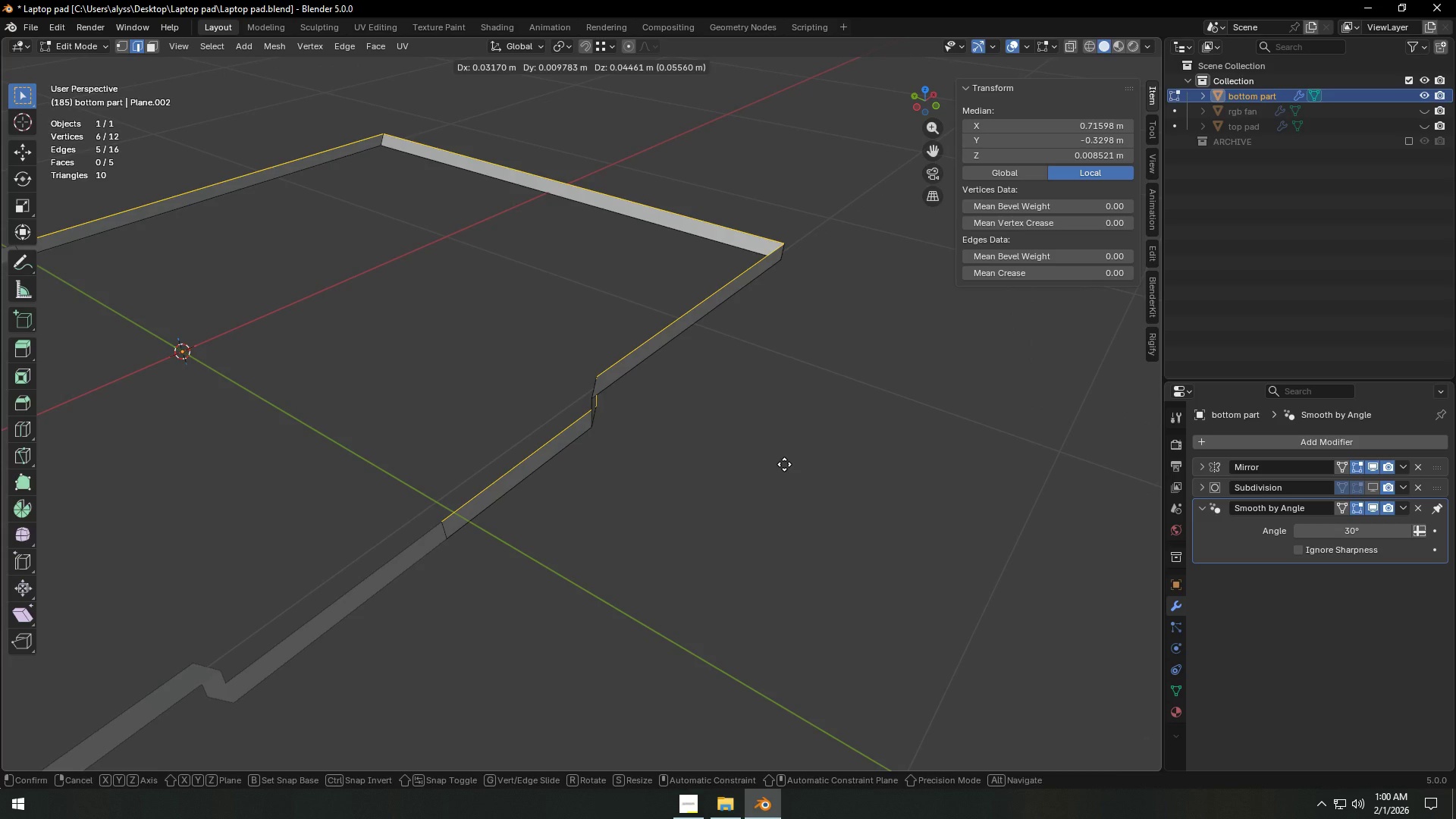 
right_click([784, 464])
 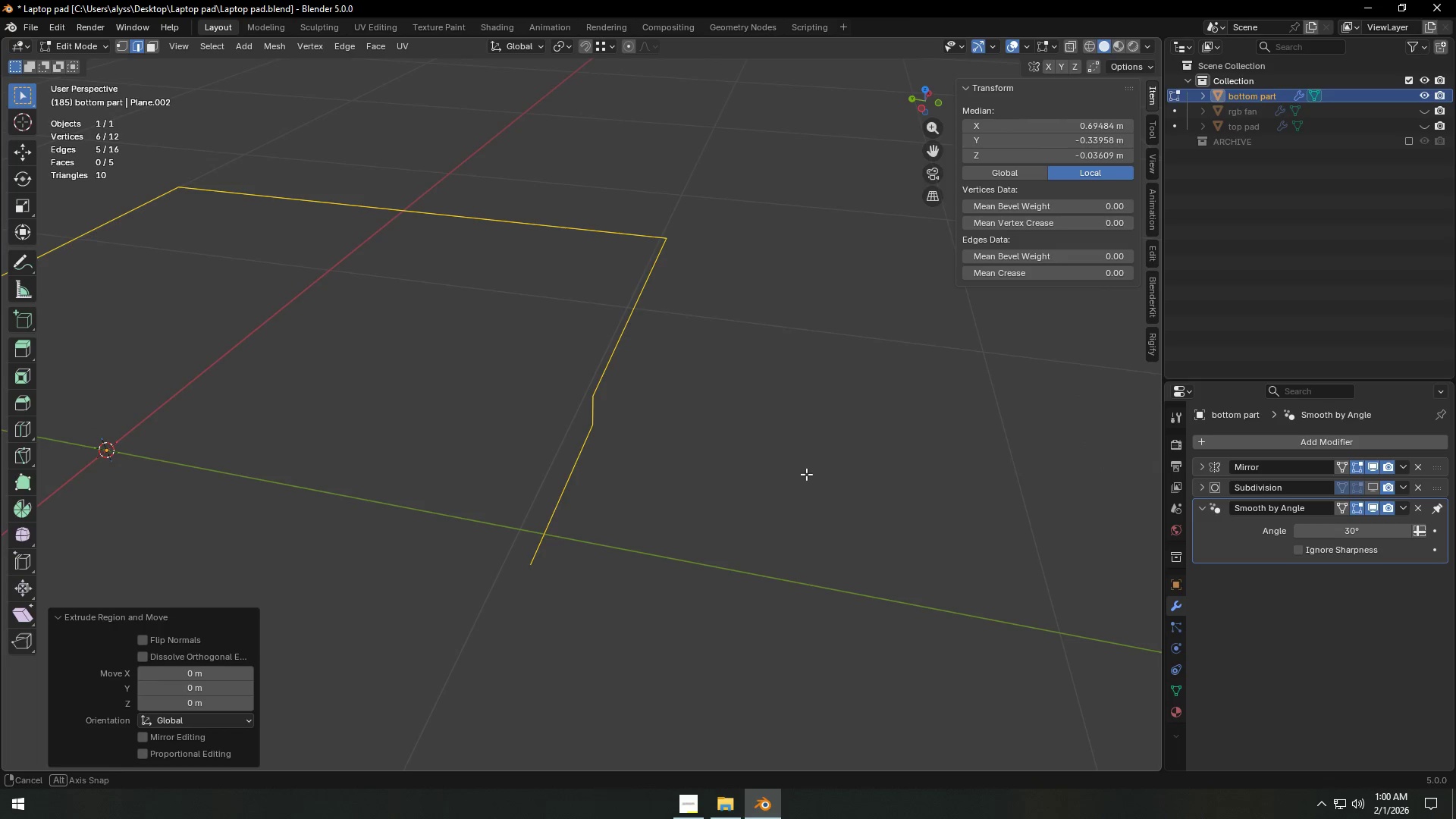 
key(Shift+ShiftLeft)
 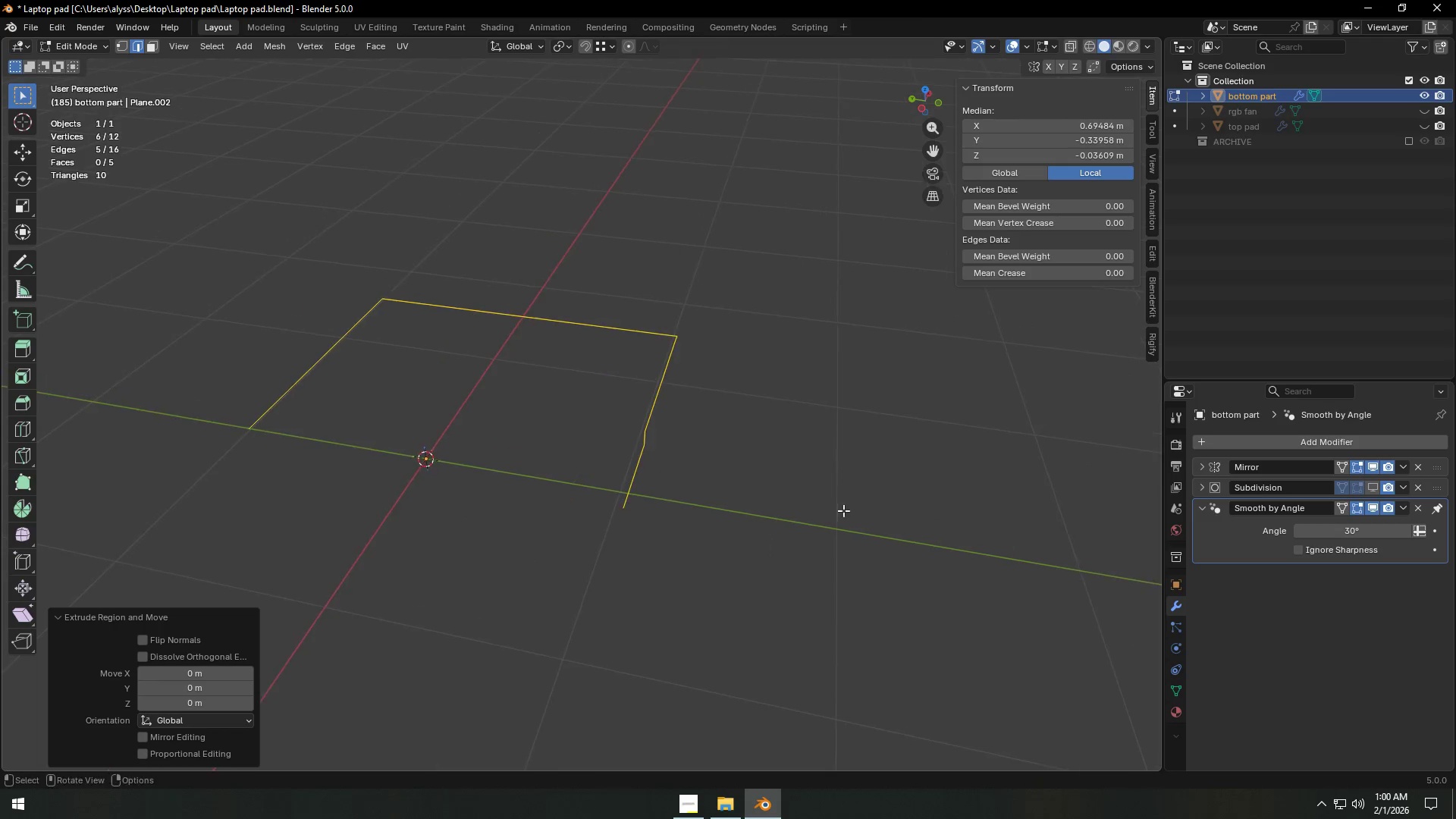 
scroll: coordinate [808, 474], scroll_direction: down, amount: 4.0
 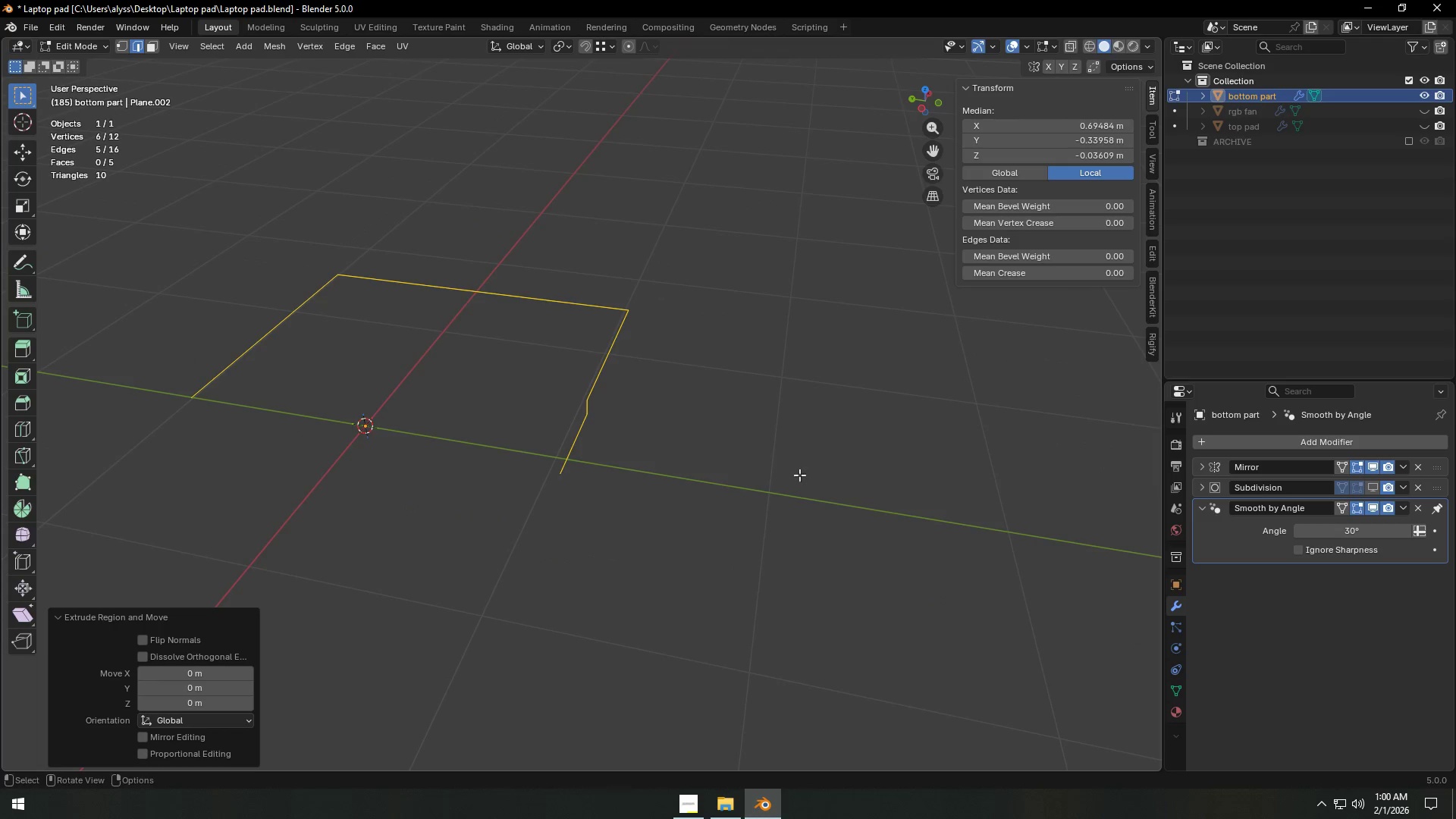 
type(sty)
 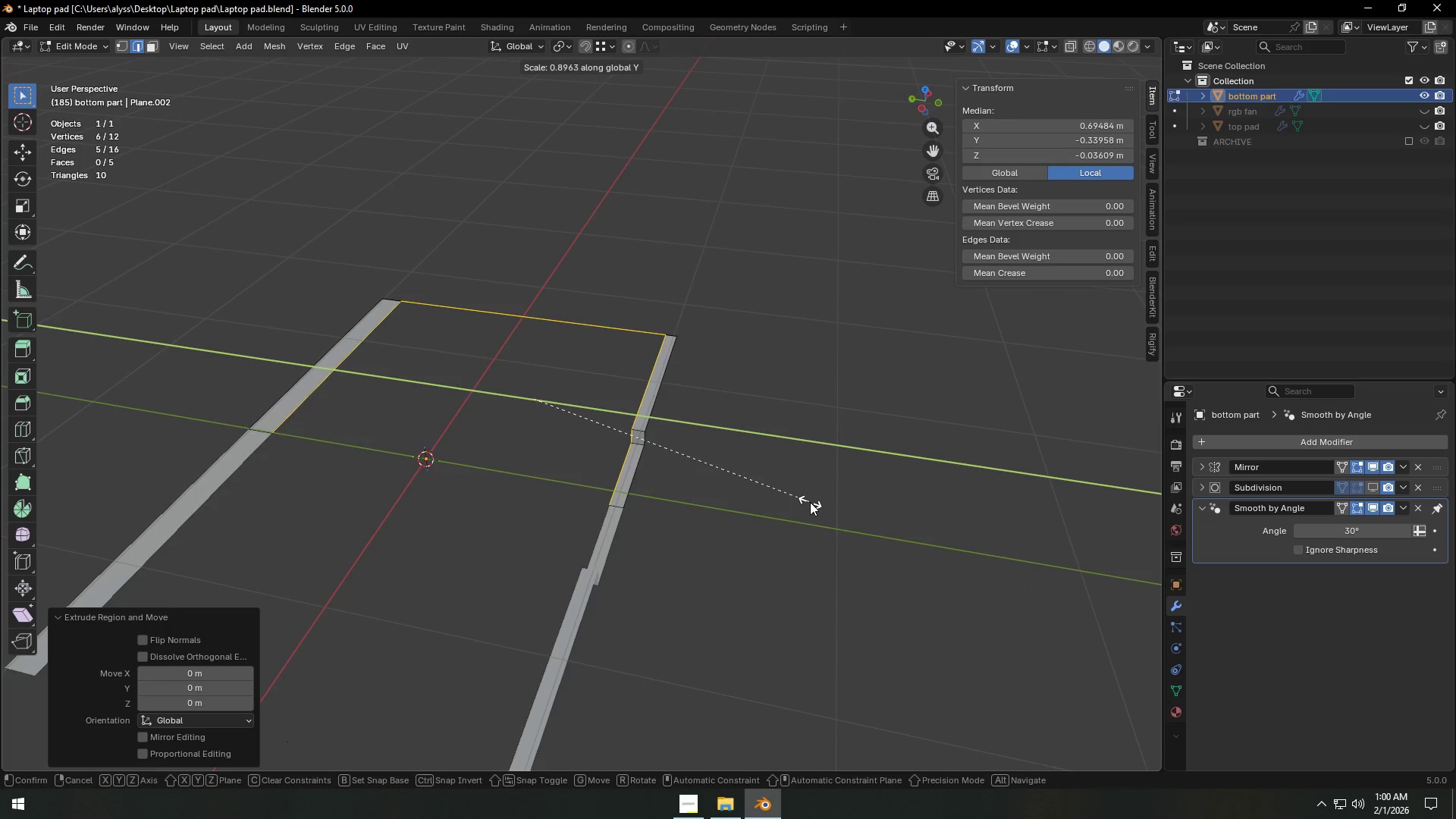 
left_click([822, 509])
 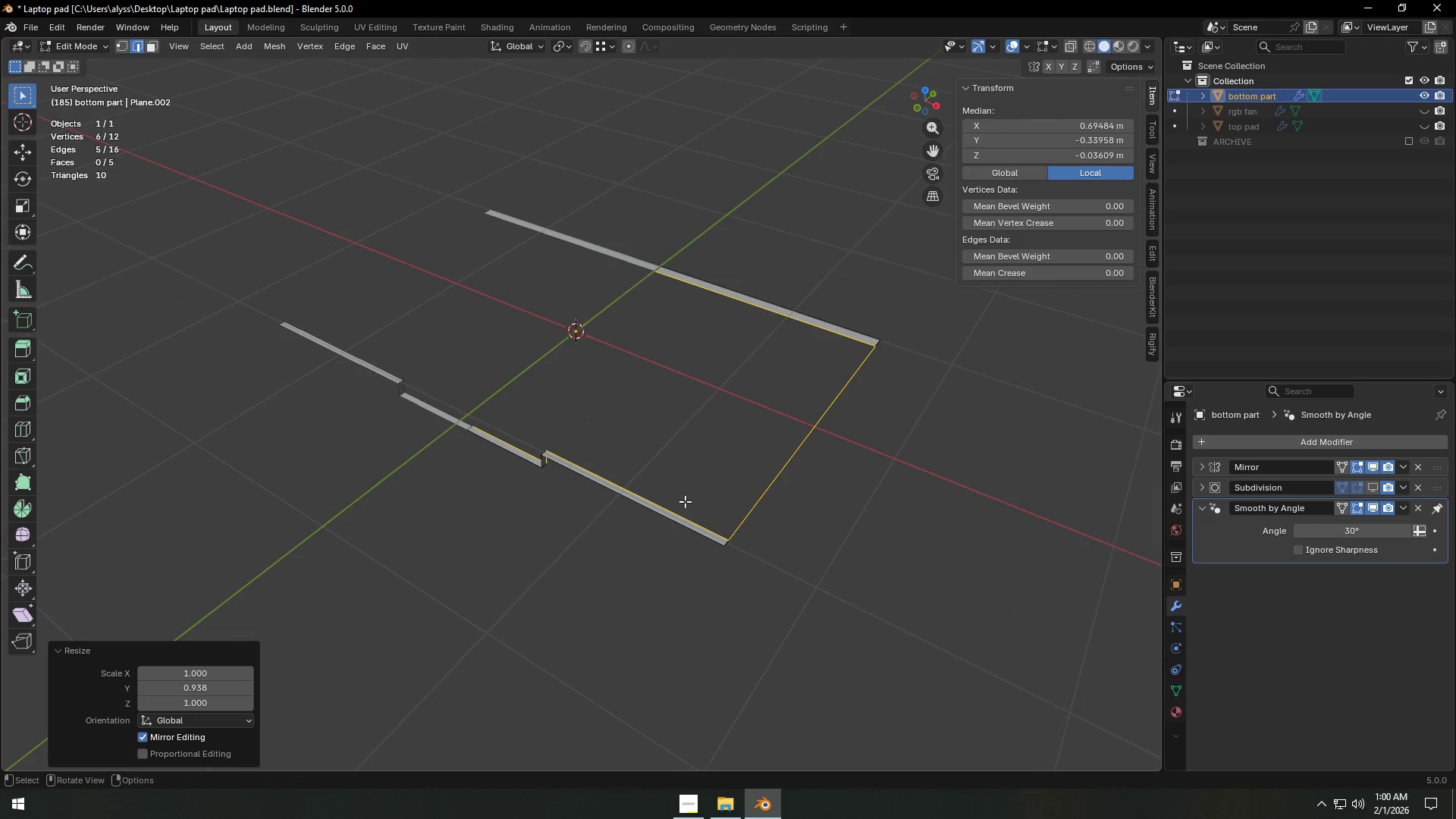 
type(sx)
 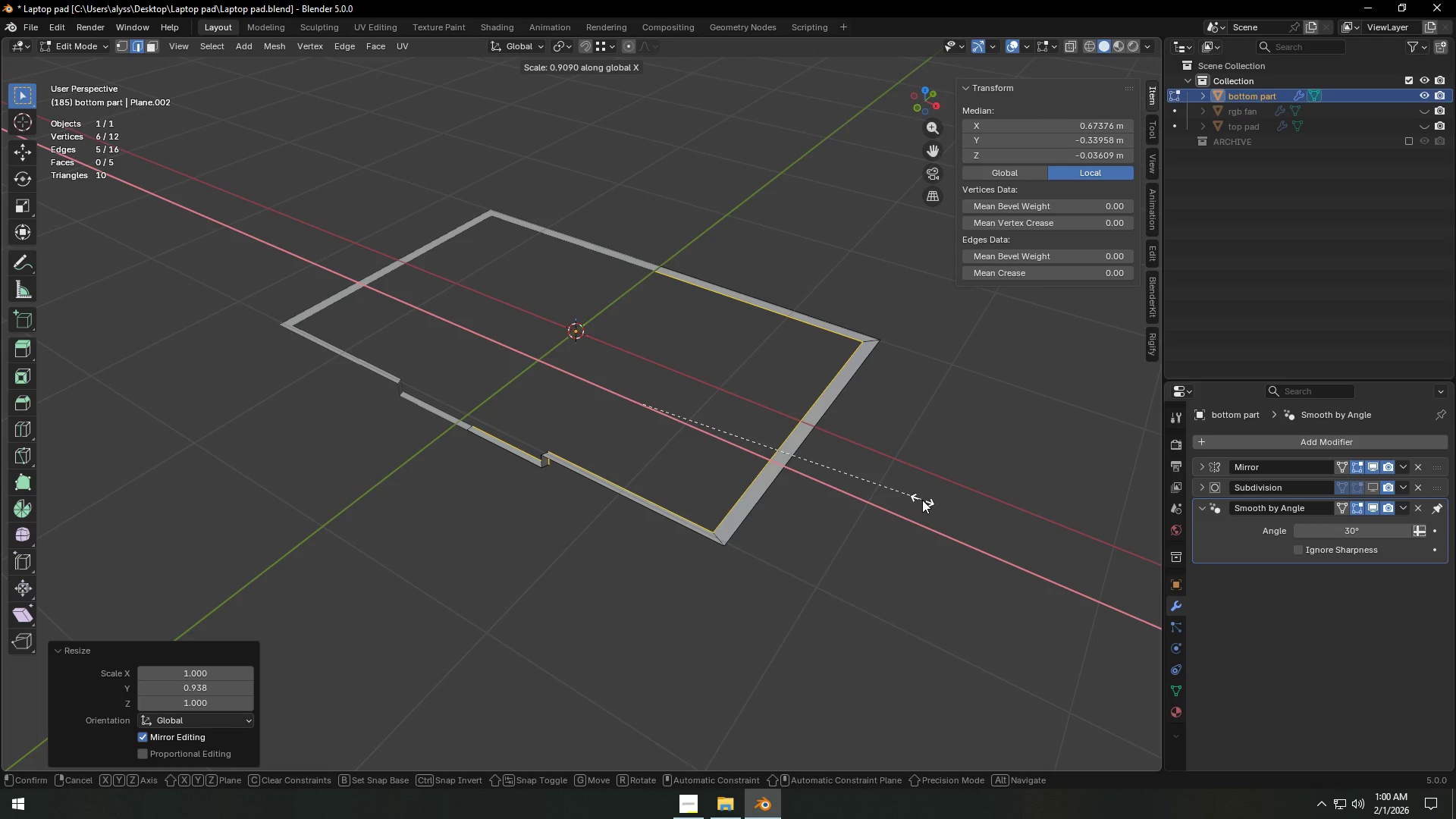 
right_click([922, 500])
 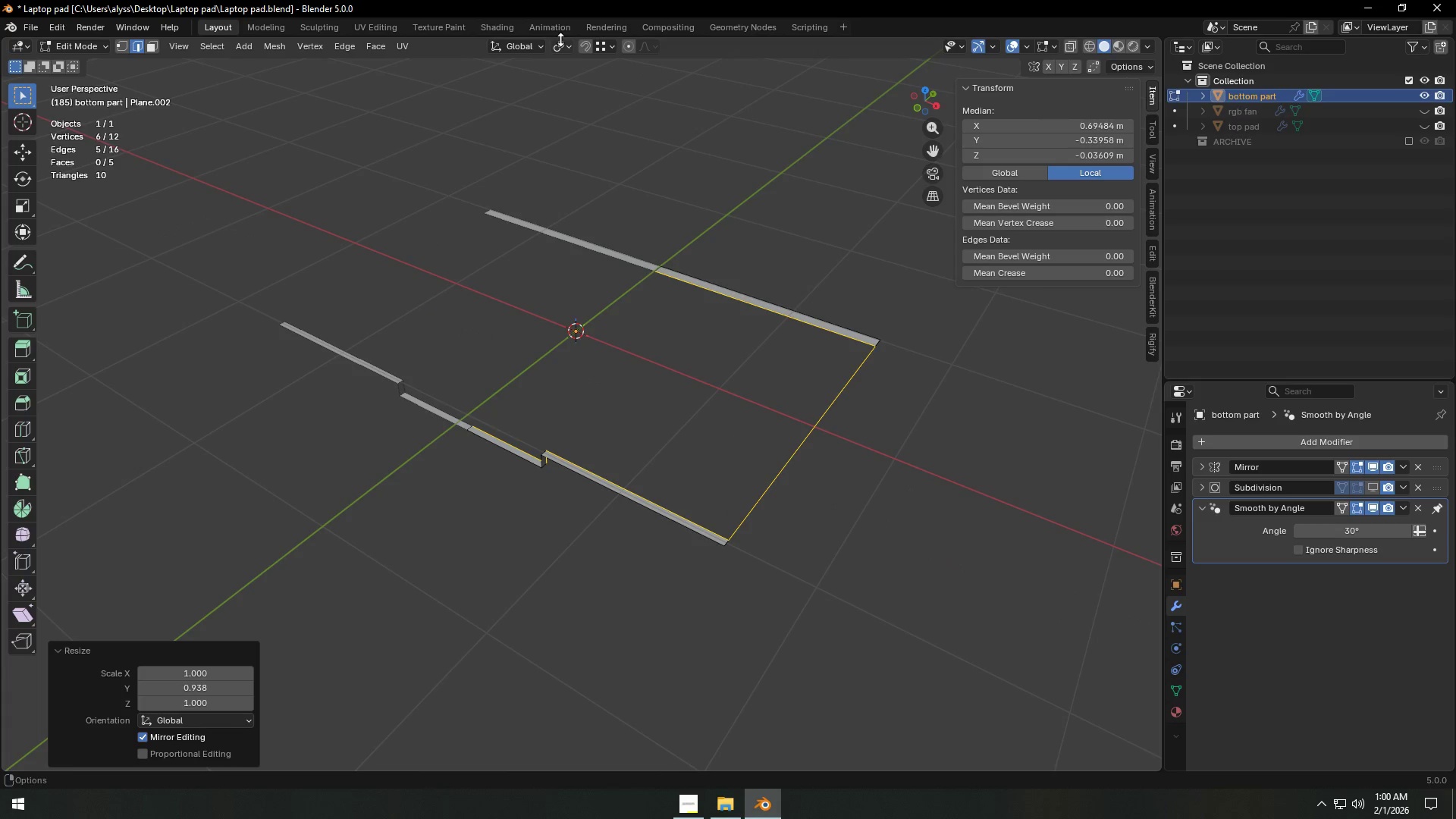 
double_click([562, 50])
 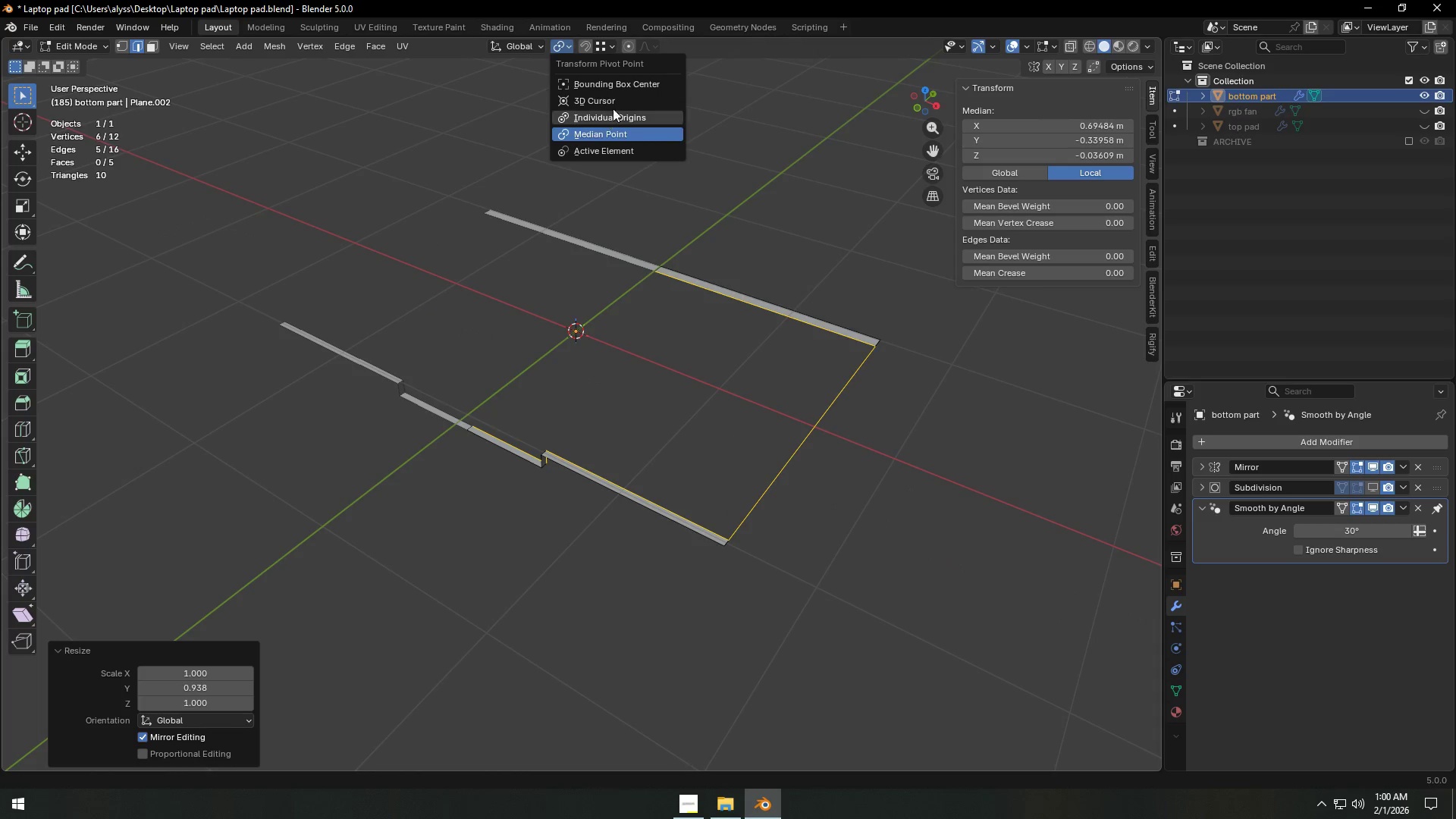 
left_click([617, 100])
 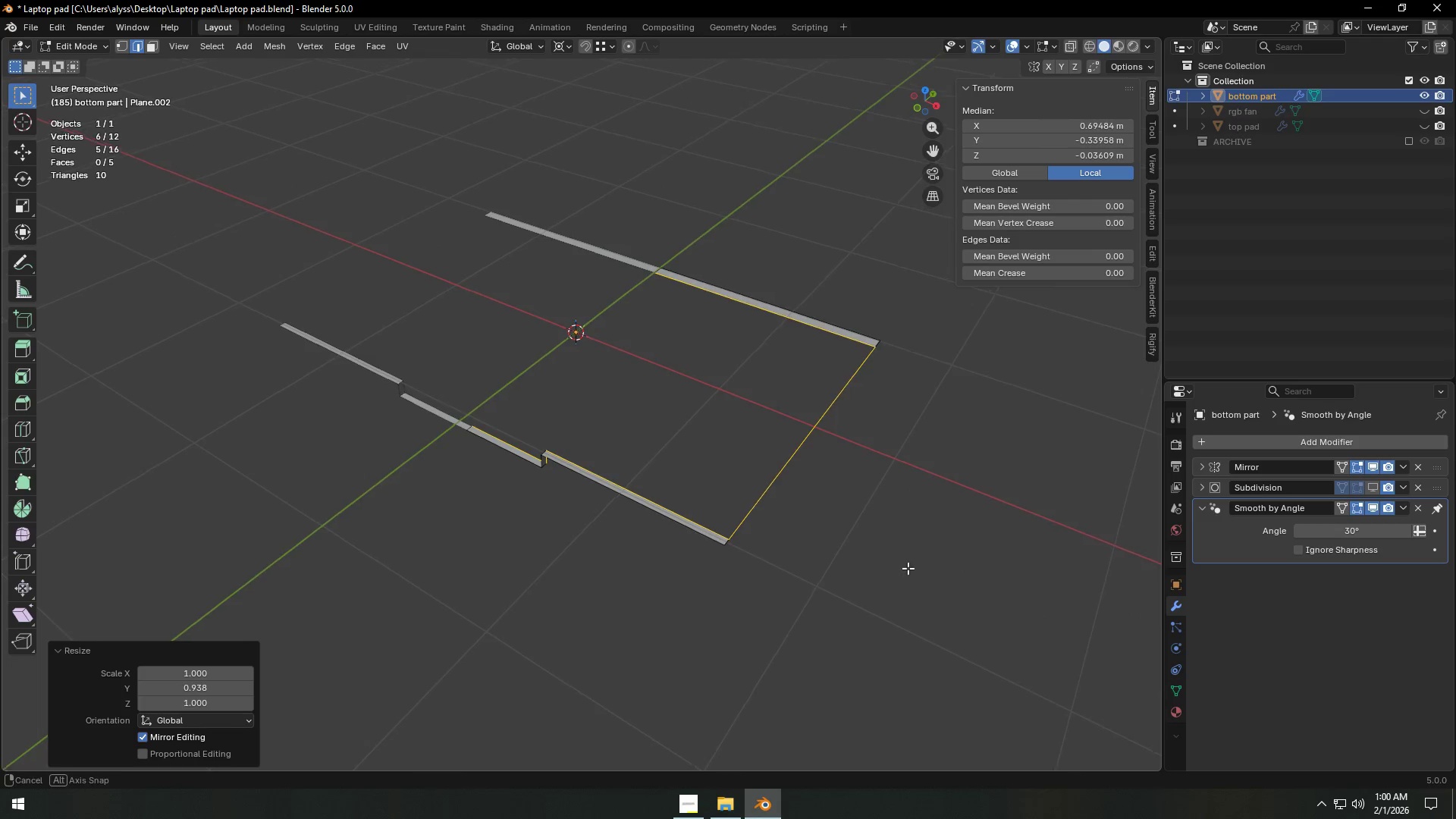 
scroll: coordinate [936, 570], scroll_direction: up, amount: 3.0
 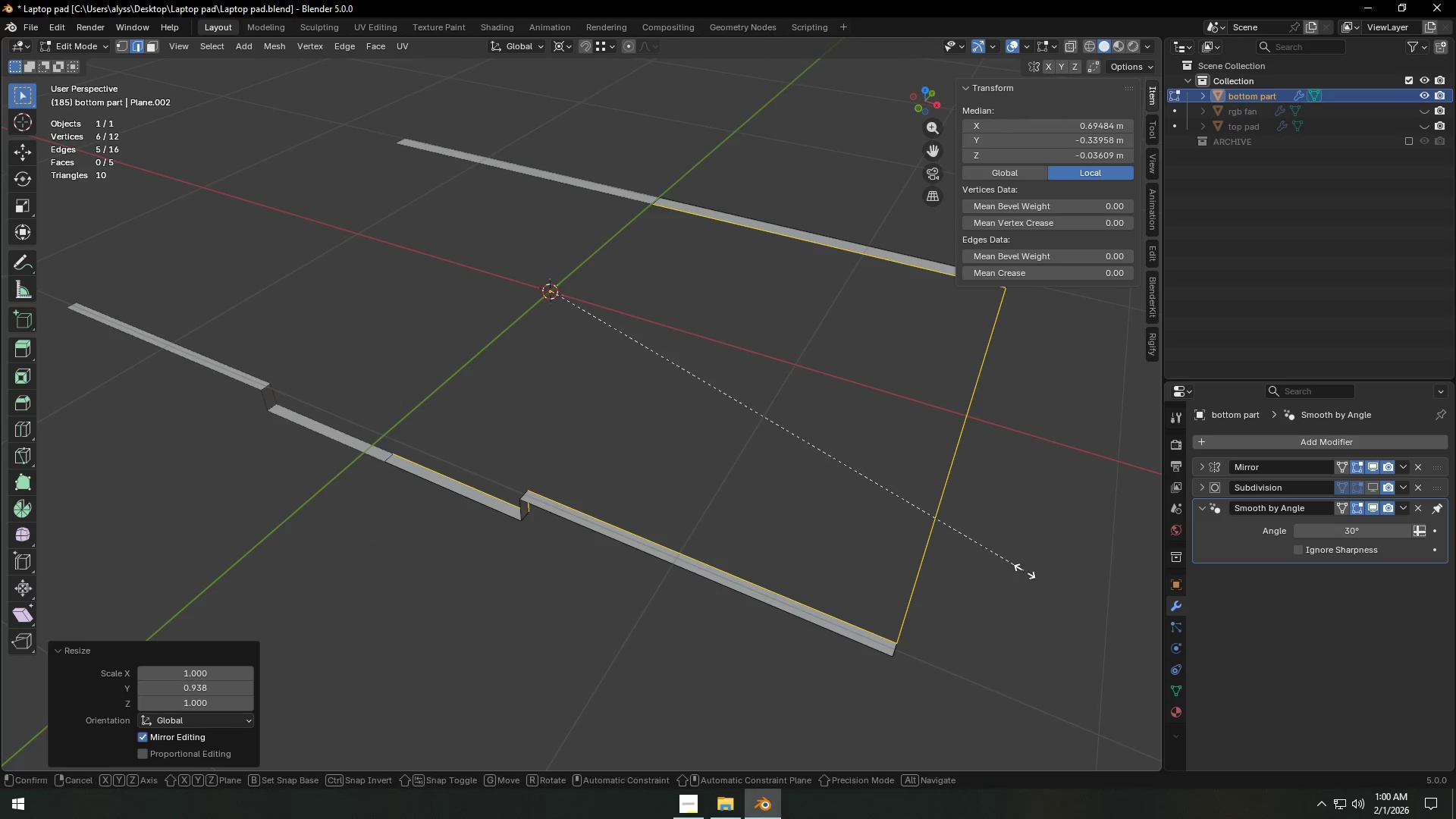 
type(sx)
 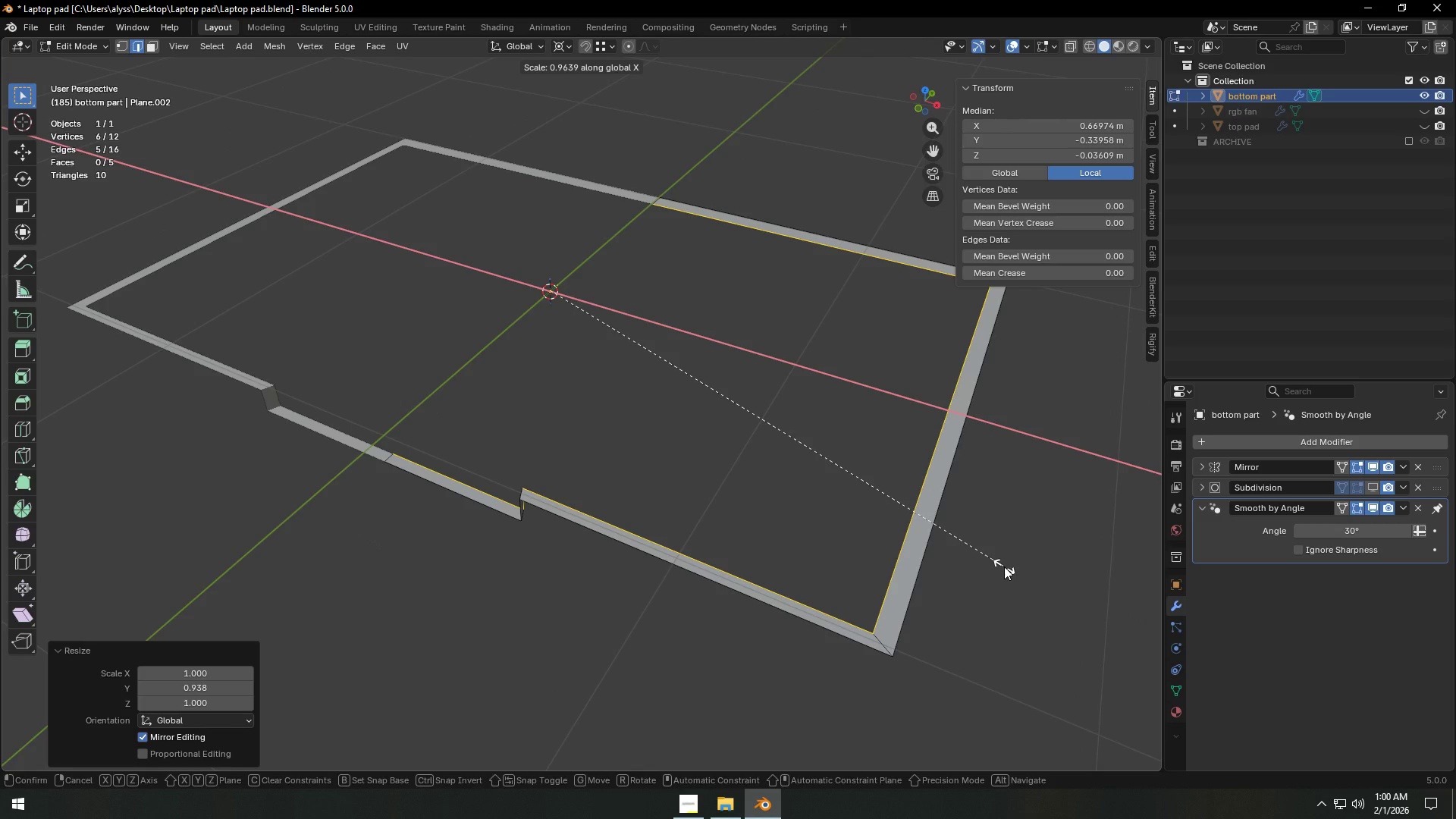 
right_click([1004, 566])
 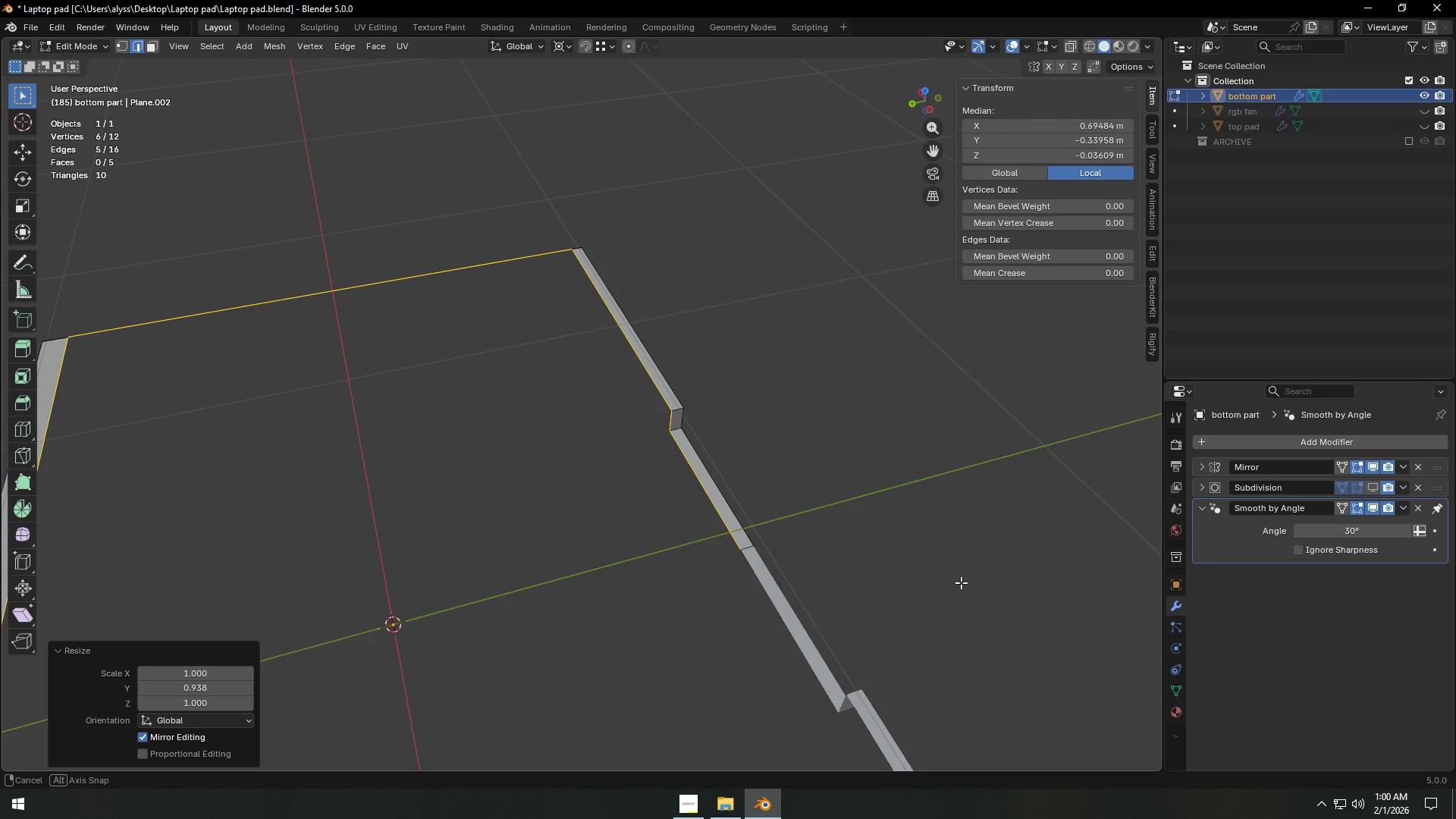 
key(Backquote)
 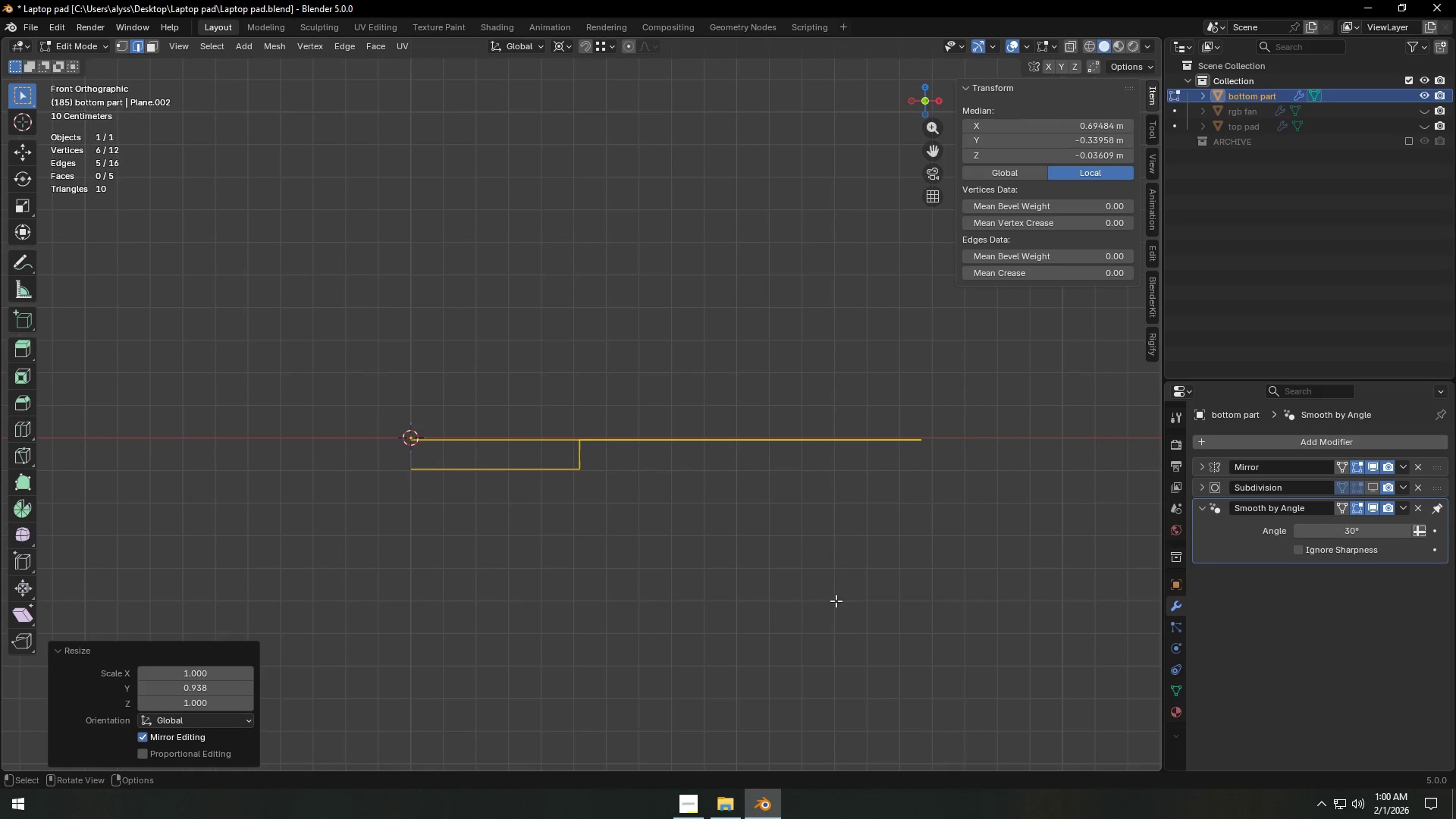 
hold_key(key=Backquote, duration=0.8)
 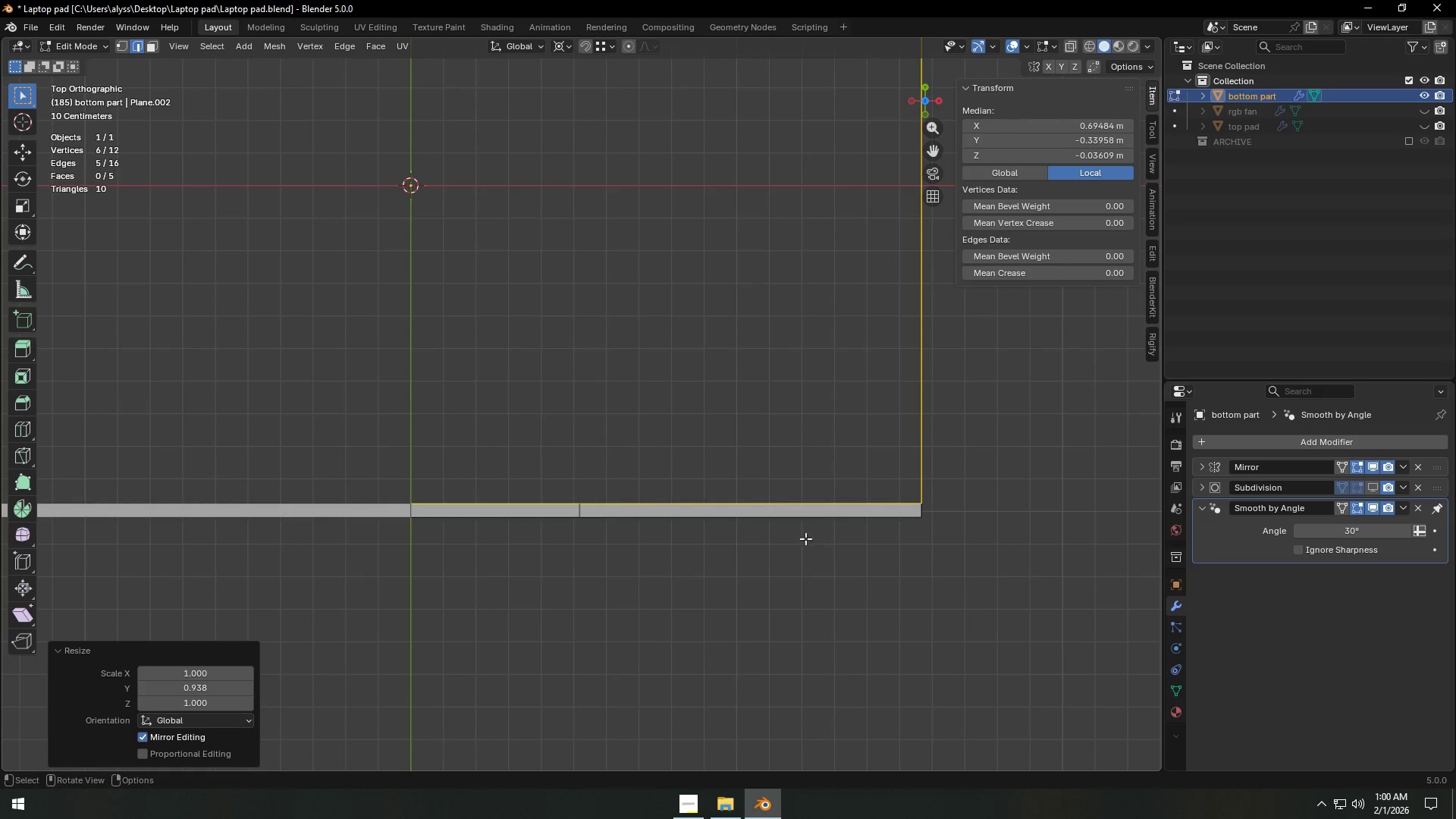 
hold_key(key=ShiftLeft, duration=1.52)
left_click([483, 503])
 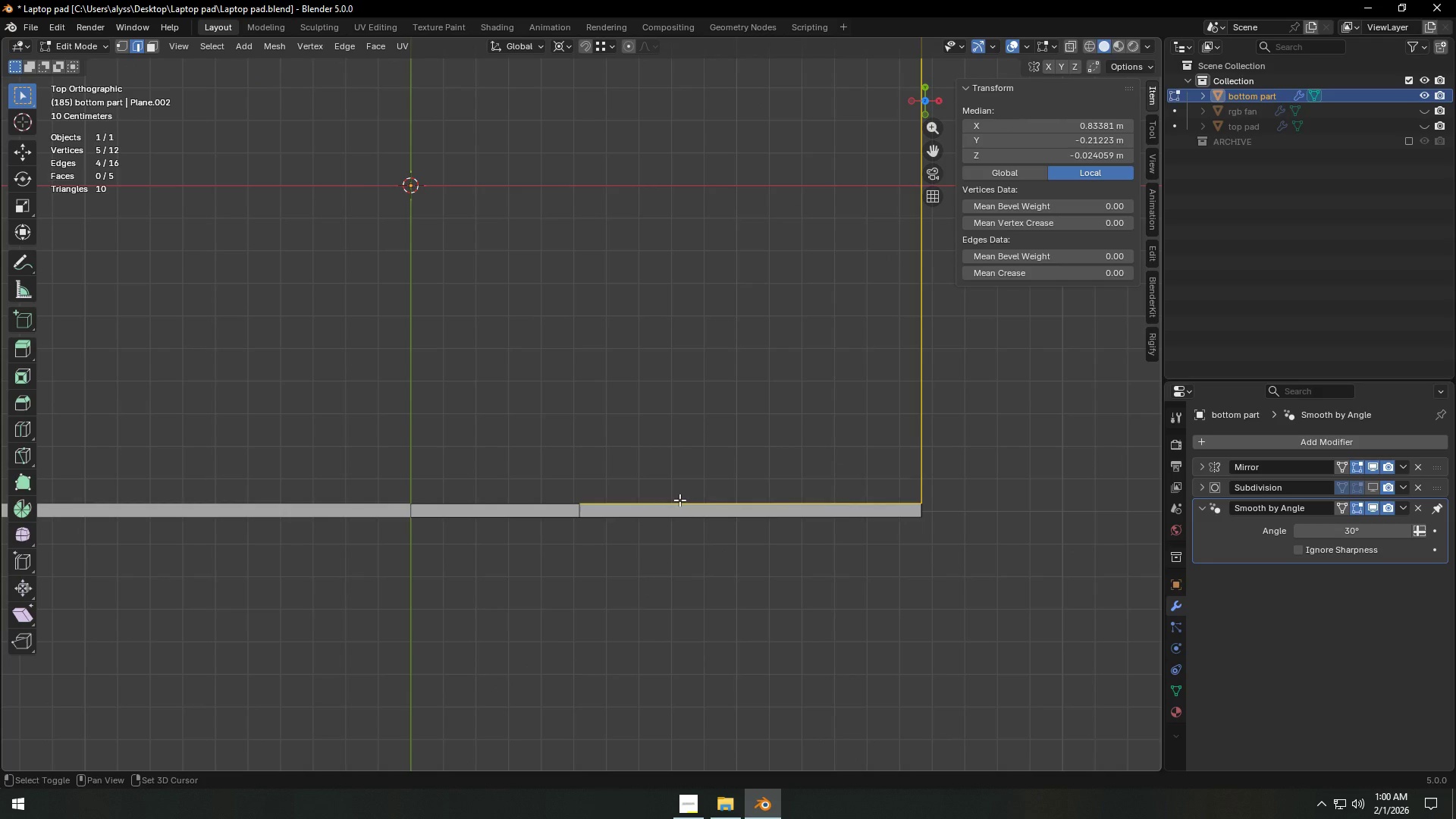 
left_click([679, 500])
 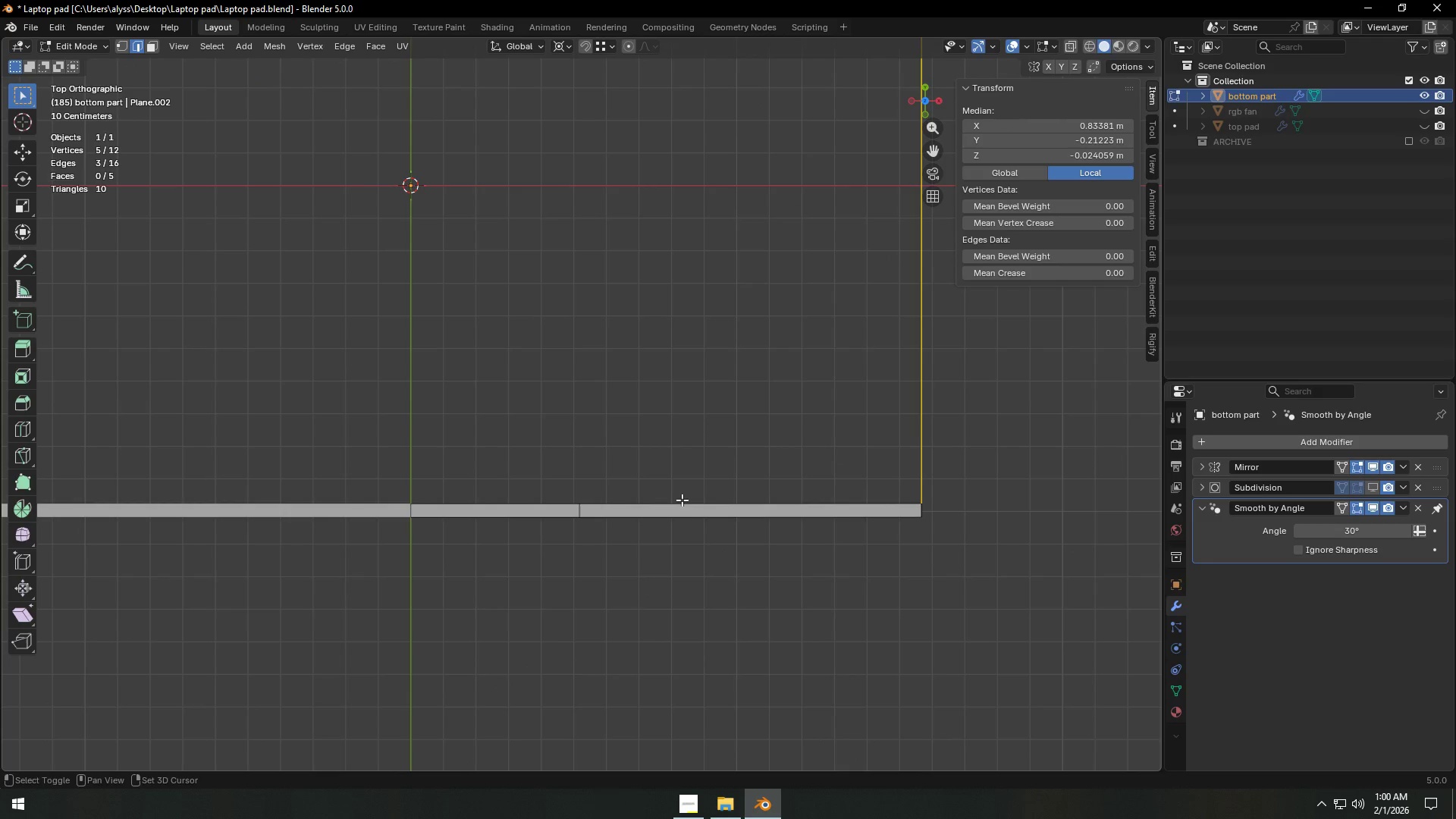 
key(Shift+ShiftLeft)
 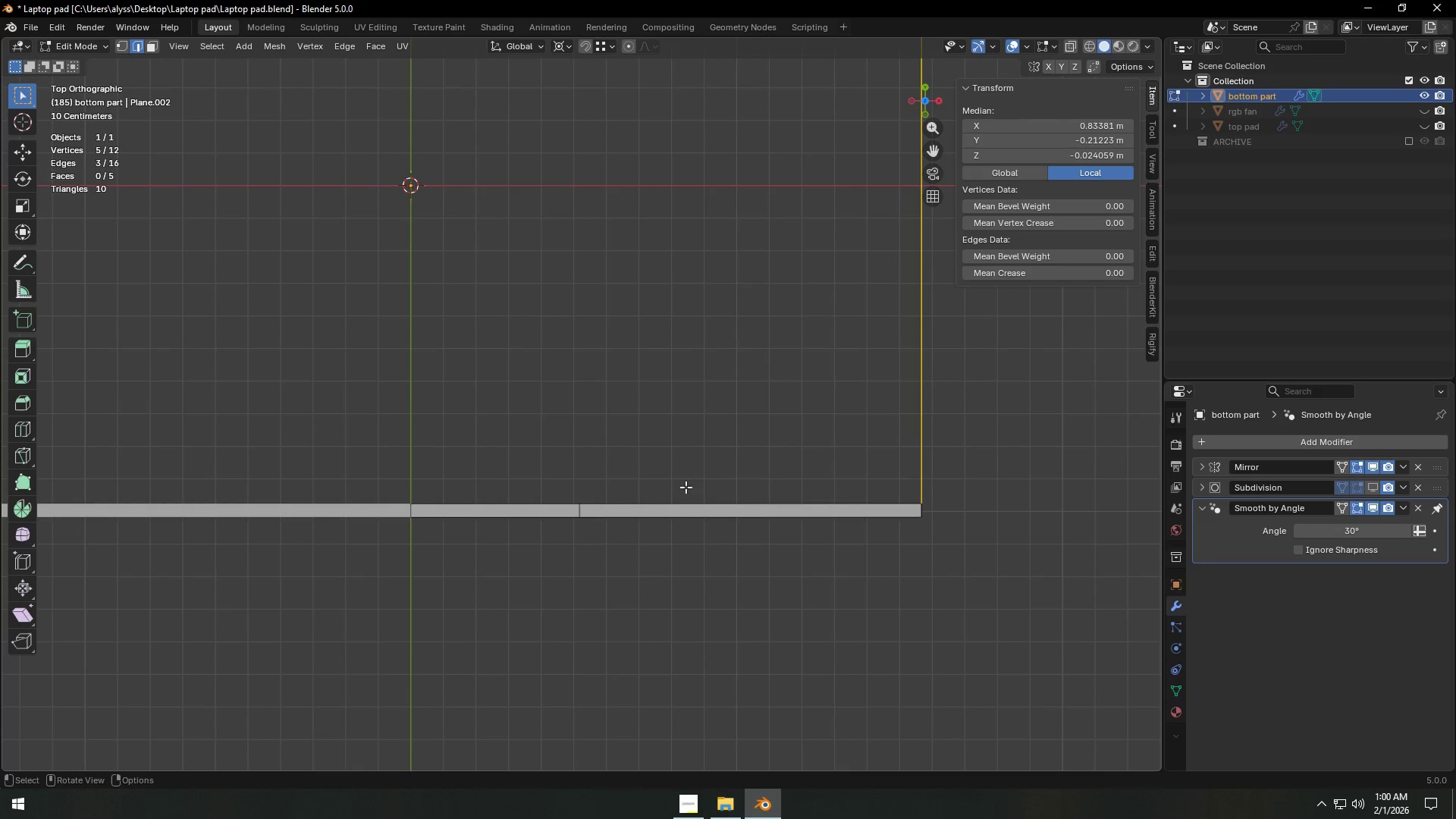 
key(Shift+ShiftLeft)
 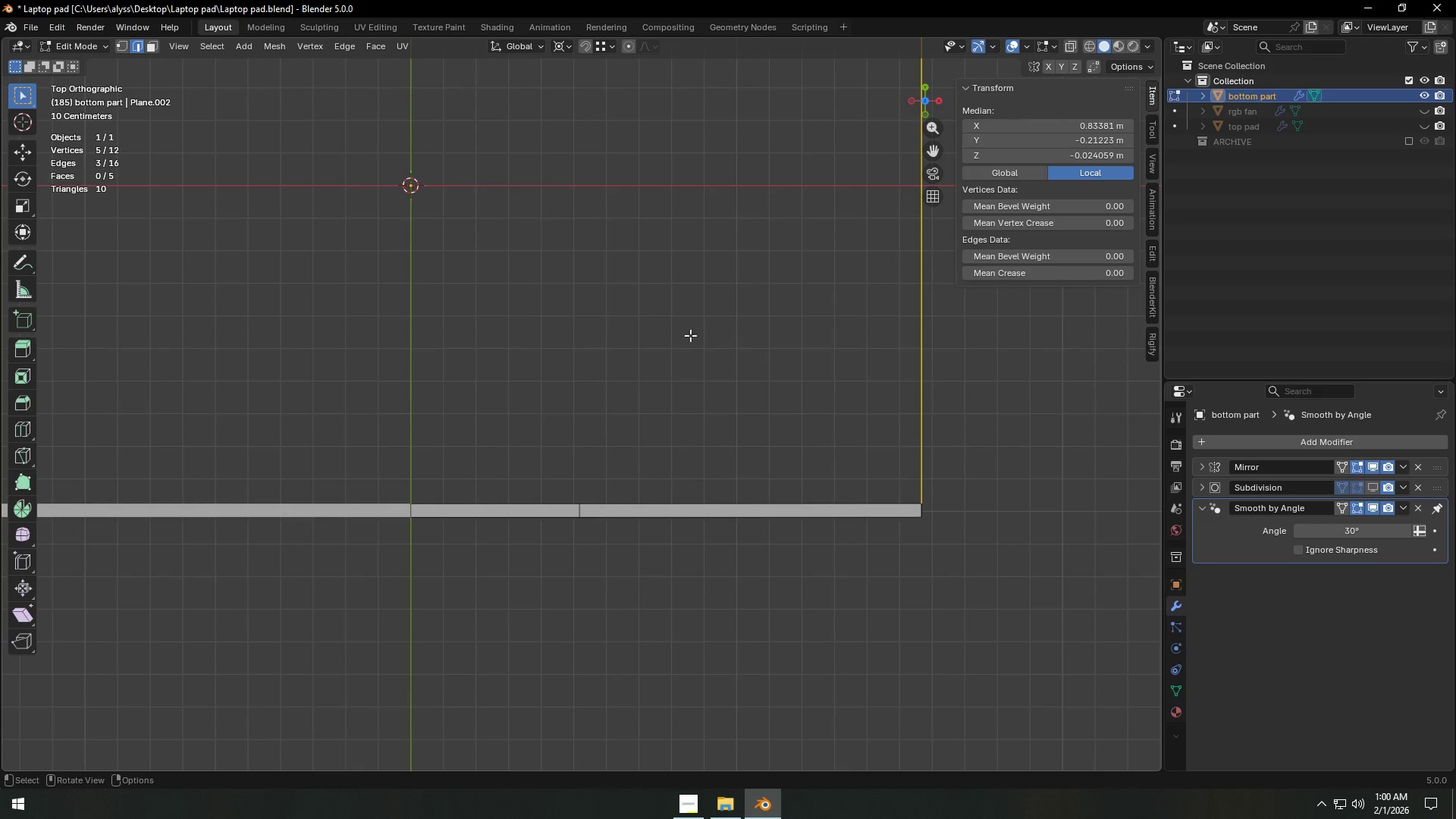 
hold_key(key=ShiftLeft, duration=1.5)
scroll: coordinate [701, 218], scroll_direction: down, amount: 1.0
 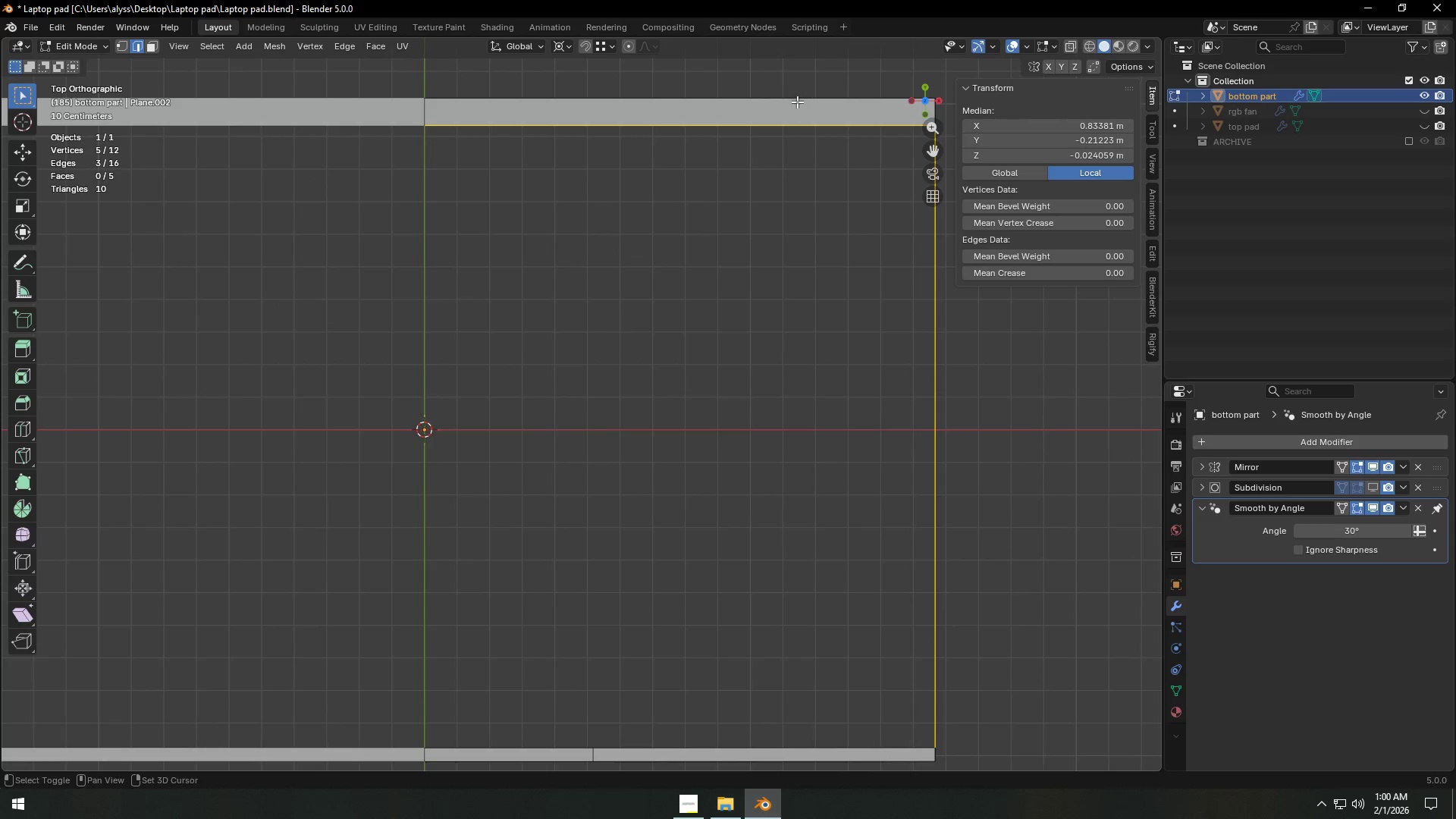 
left_click([799, 121])
 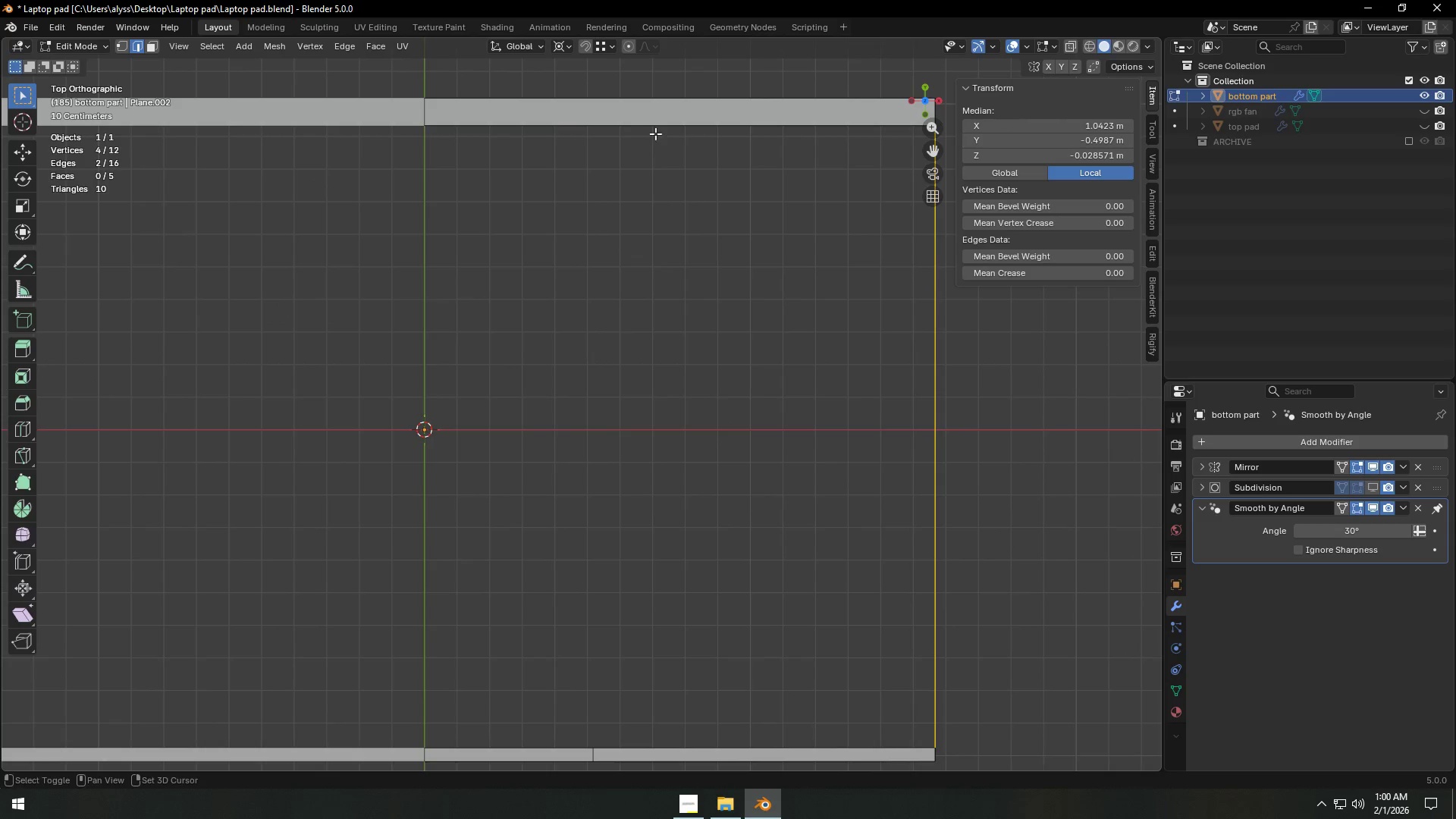 
hold_key(key=ShiftLeft, duration=0.33)
 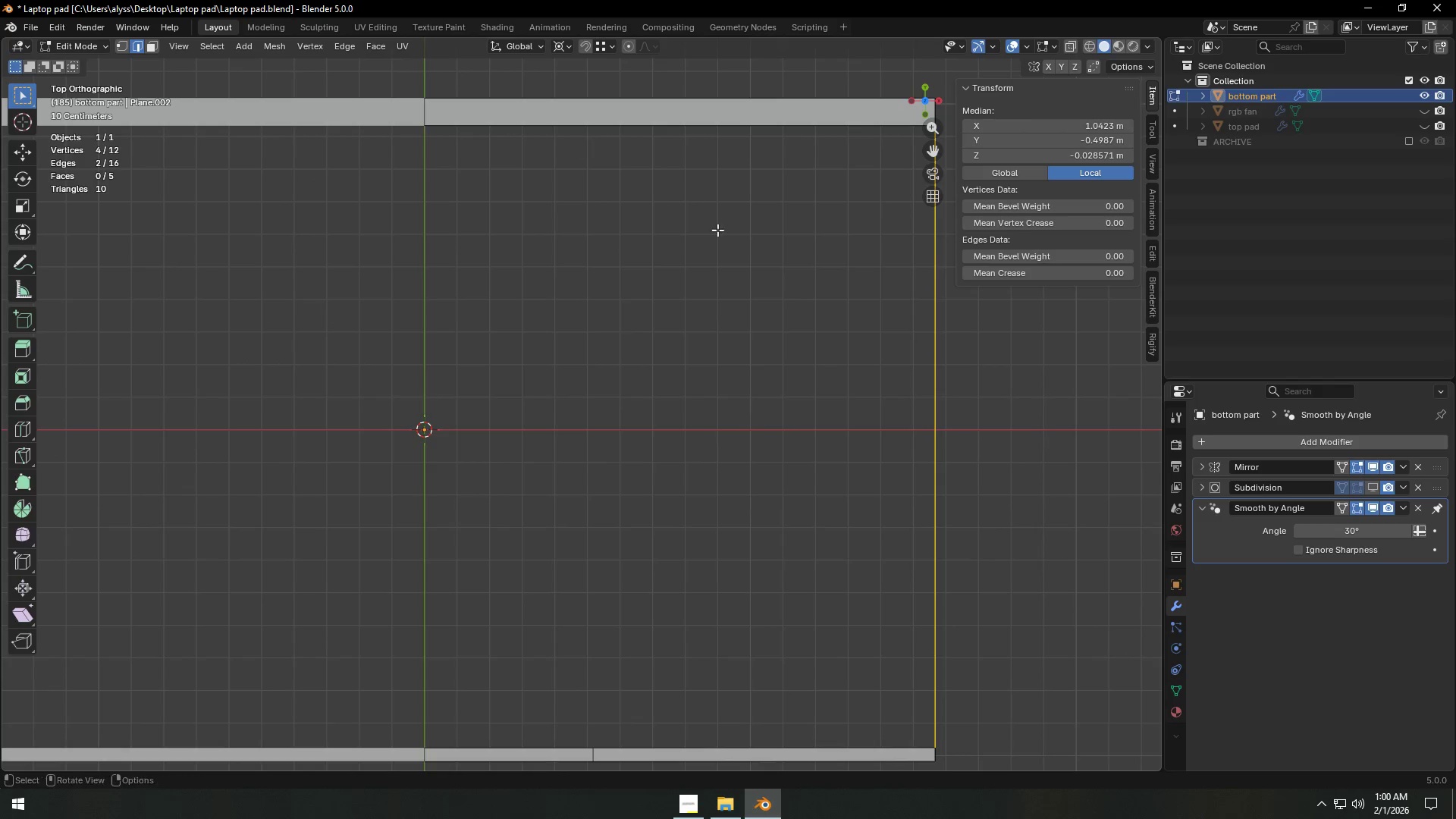 
hold_key(key=ShiftLeft, duration=0.44)
 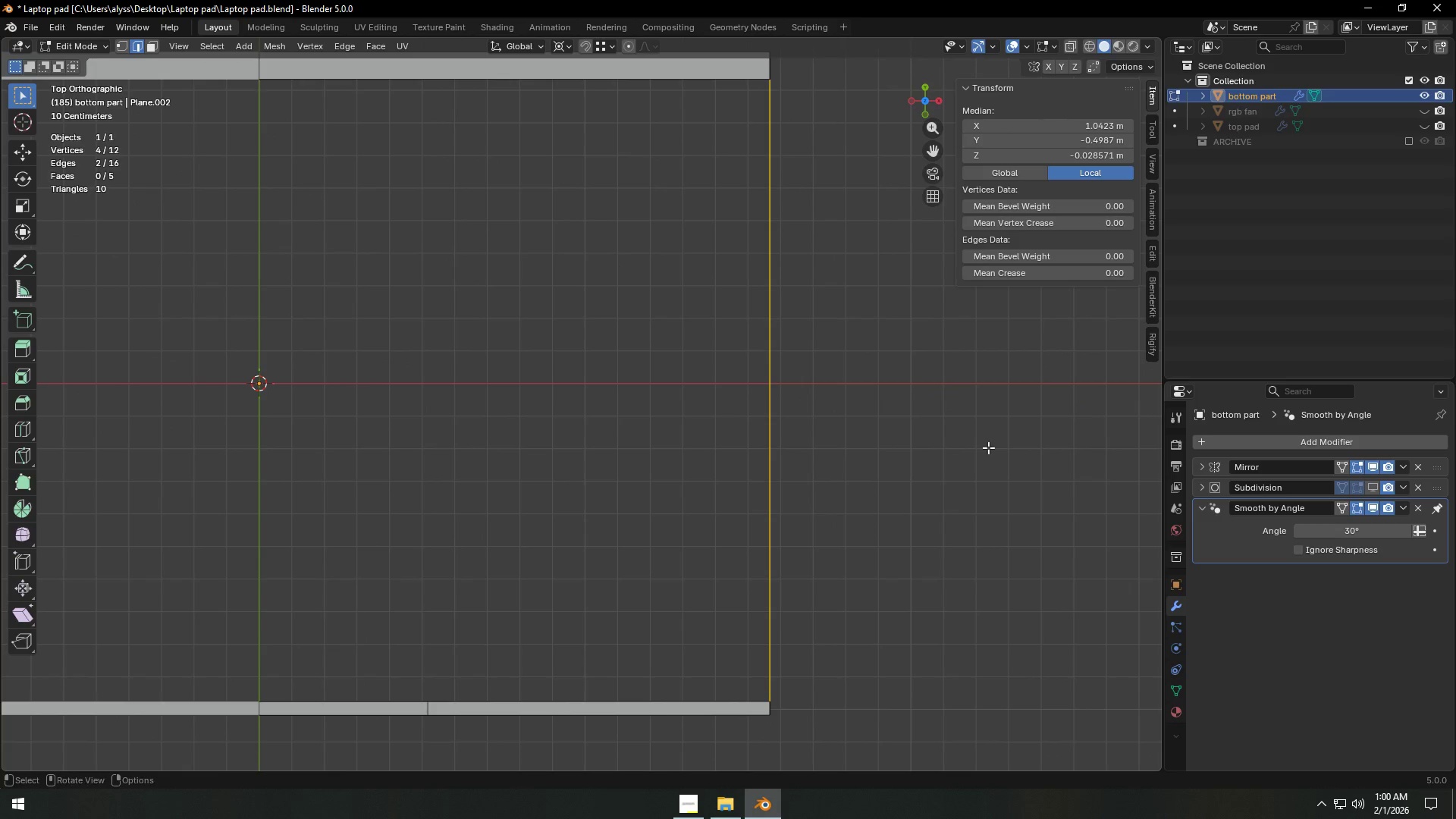 
type(gx)
 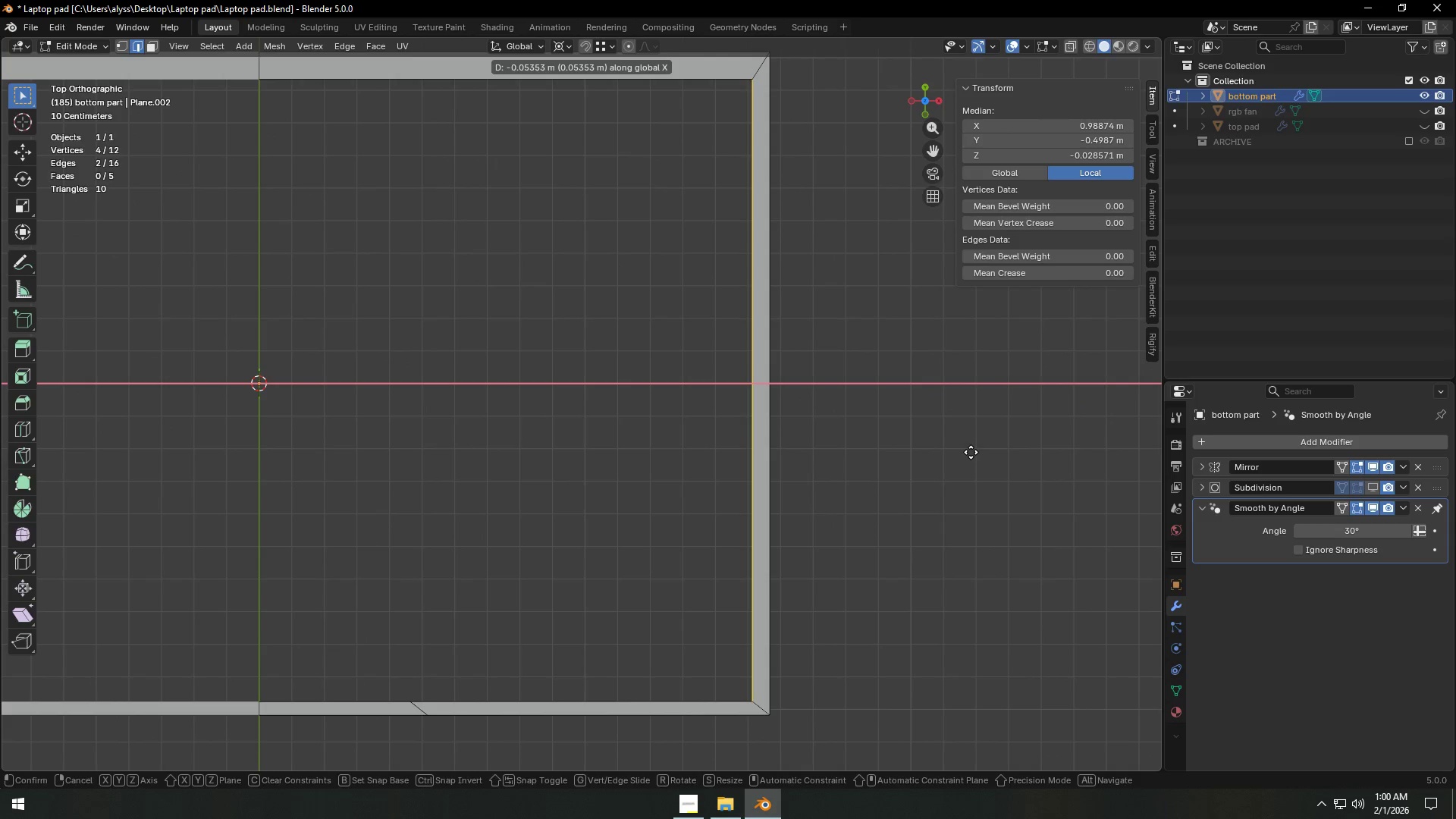 
wait(5.28)
 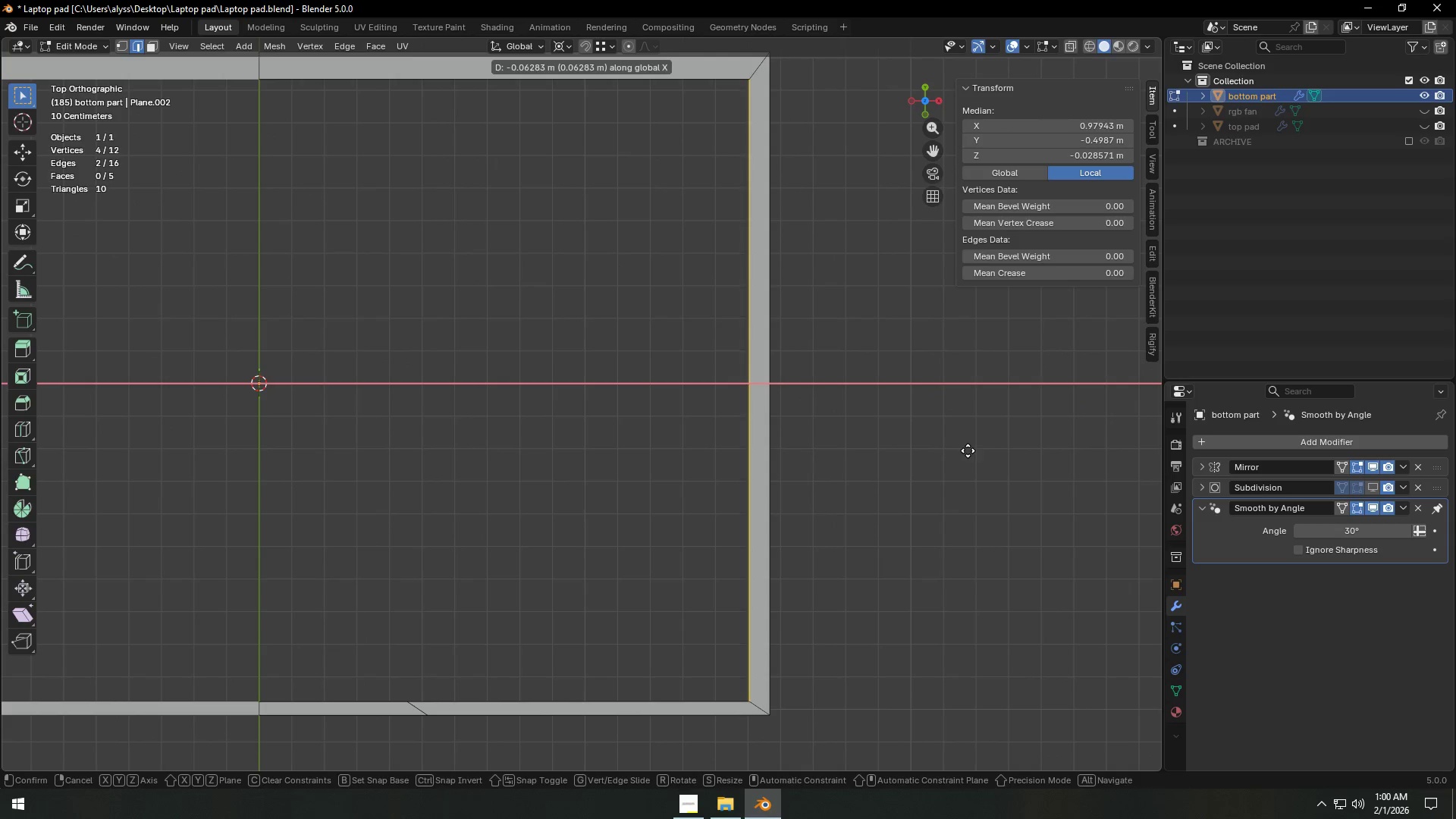 
right_click([976, 452])
 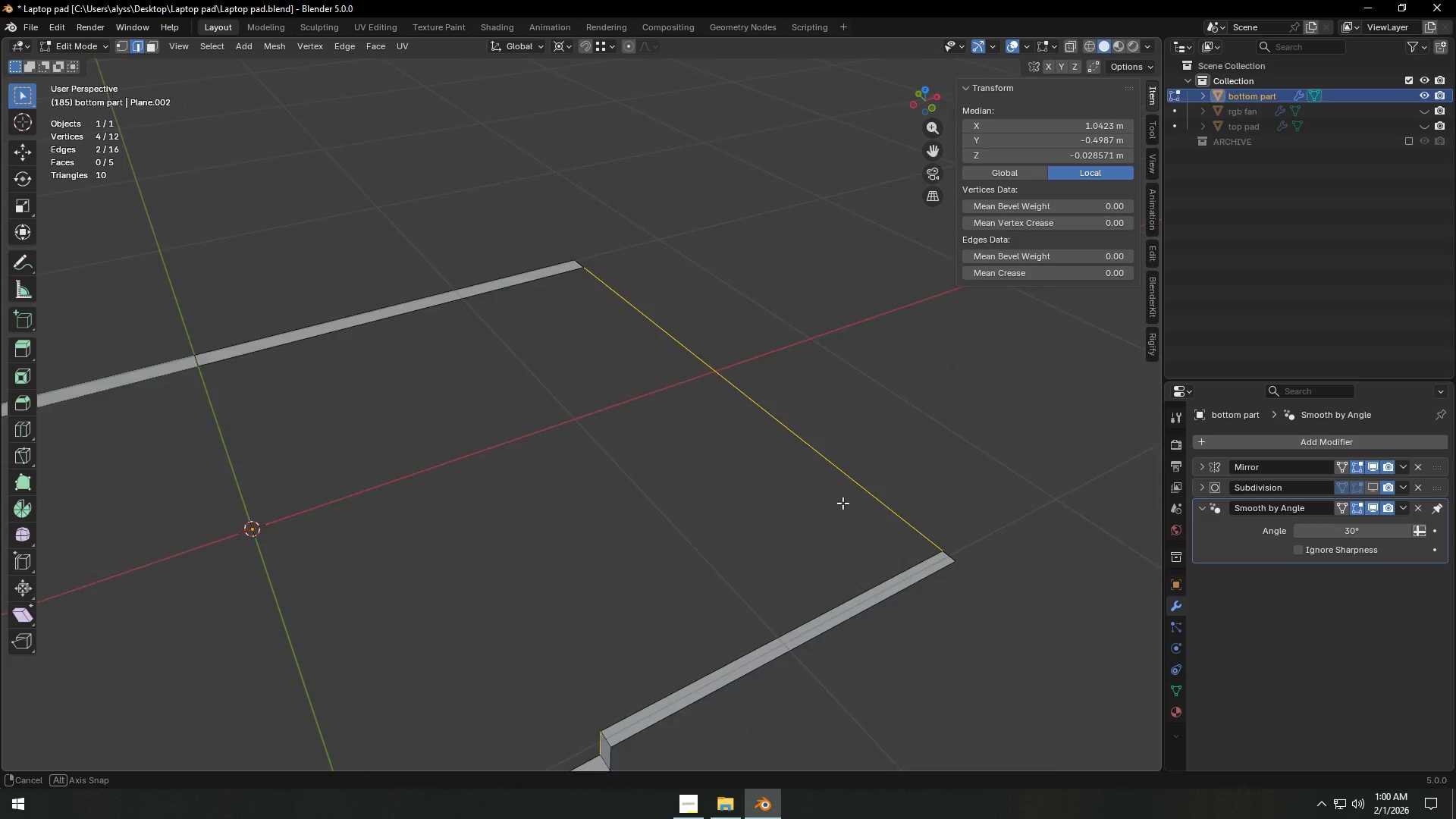 
hold_key(key=ShiftLeft, duration=0.78)
left_click([895, 593])
 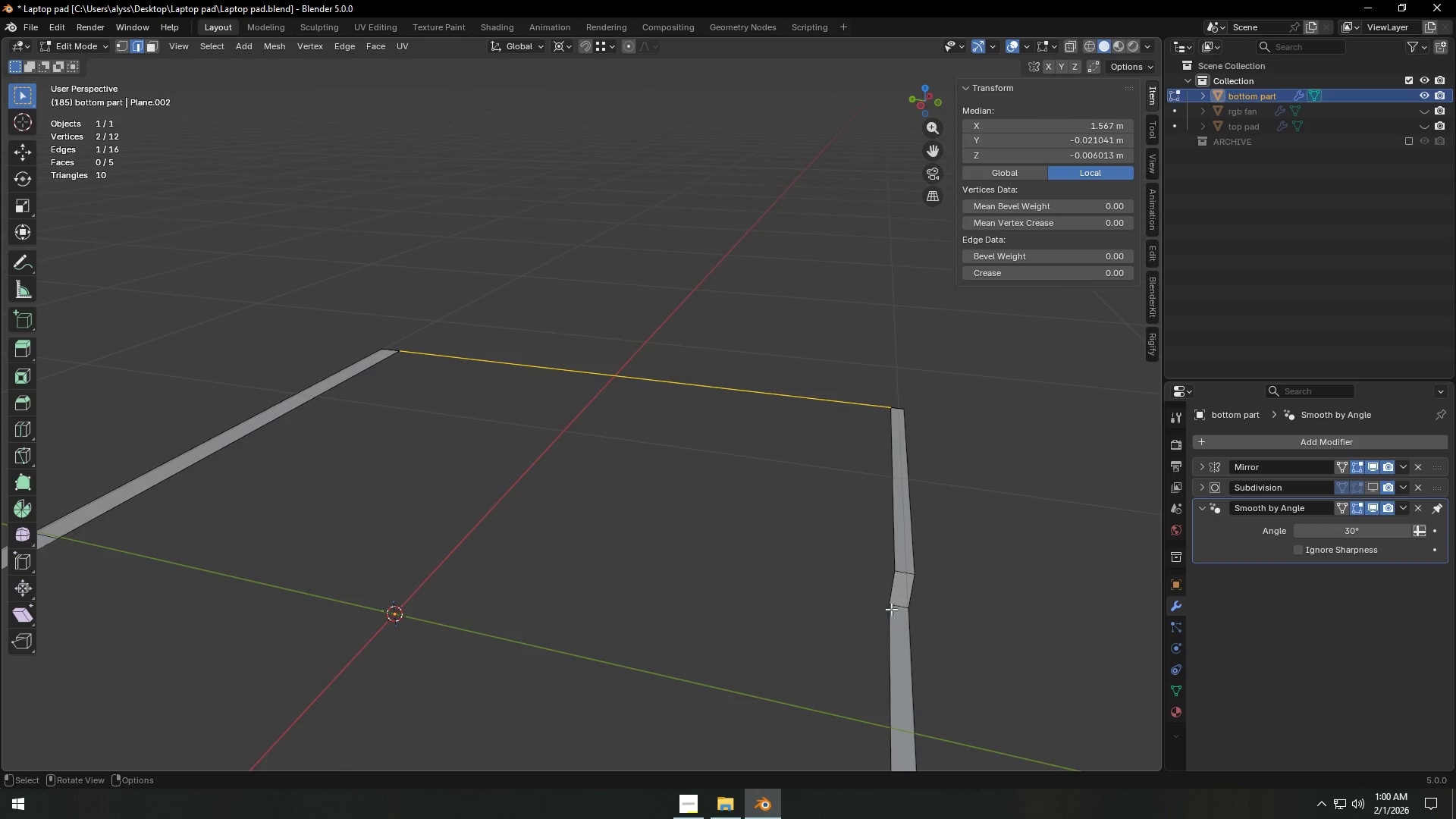 
hold_key(key=Backquote, duration=0.33)
 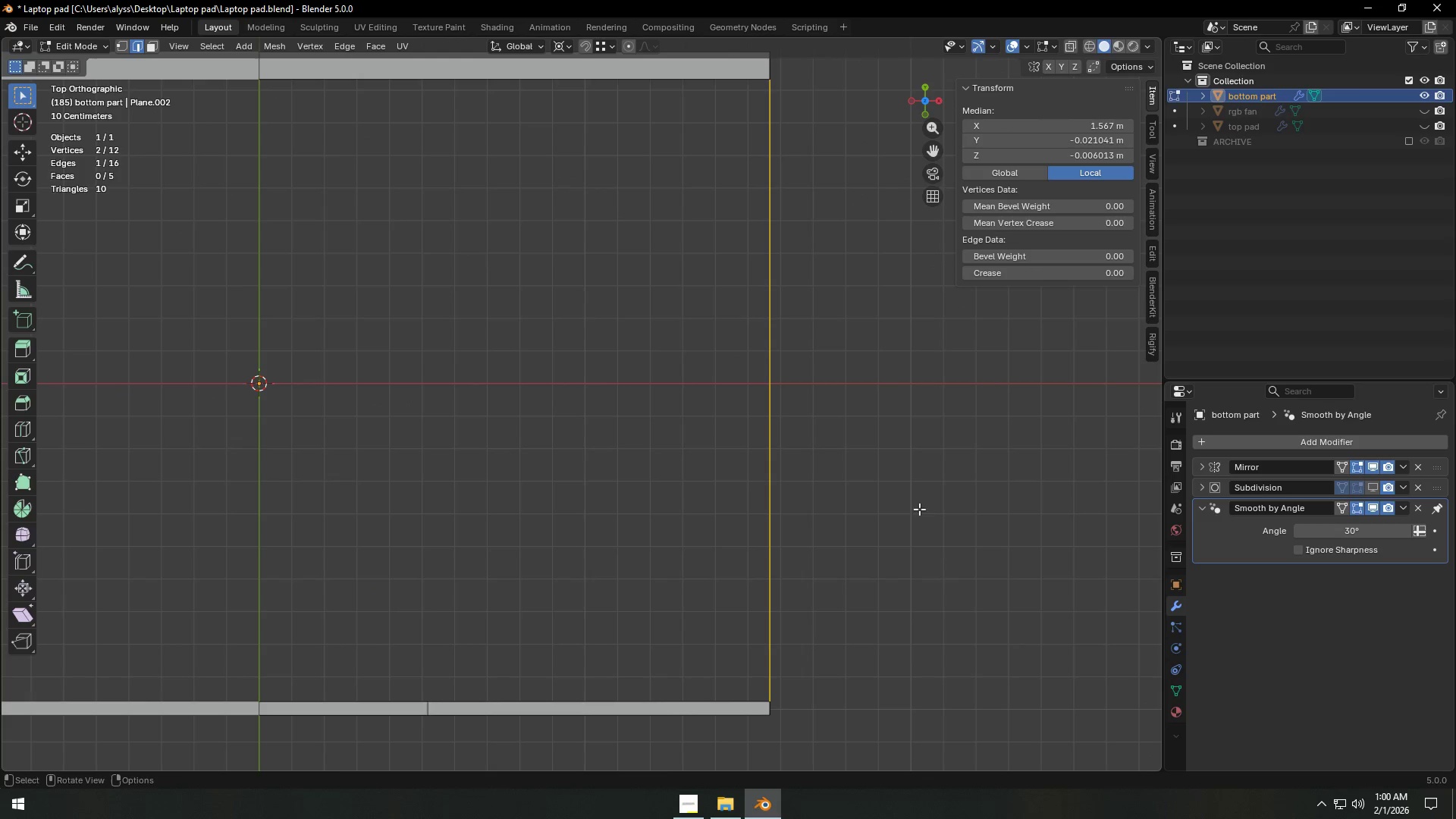 
type(gx)
 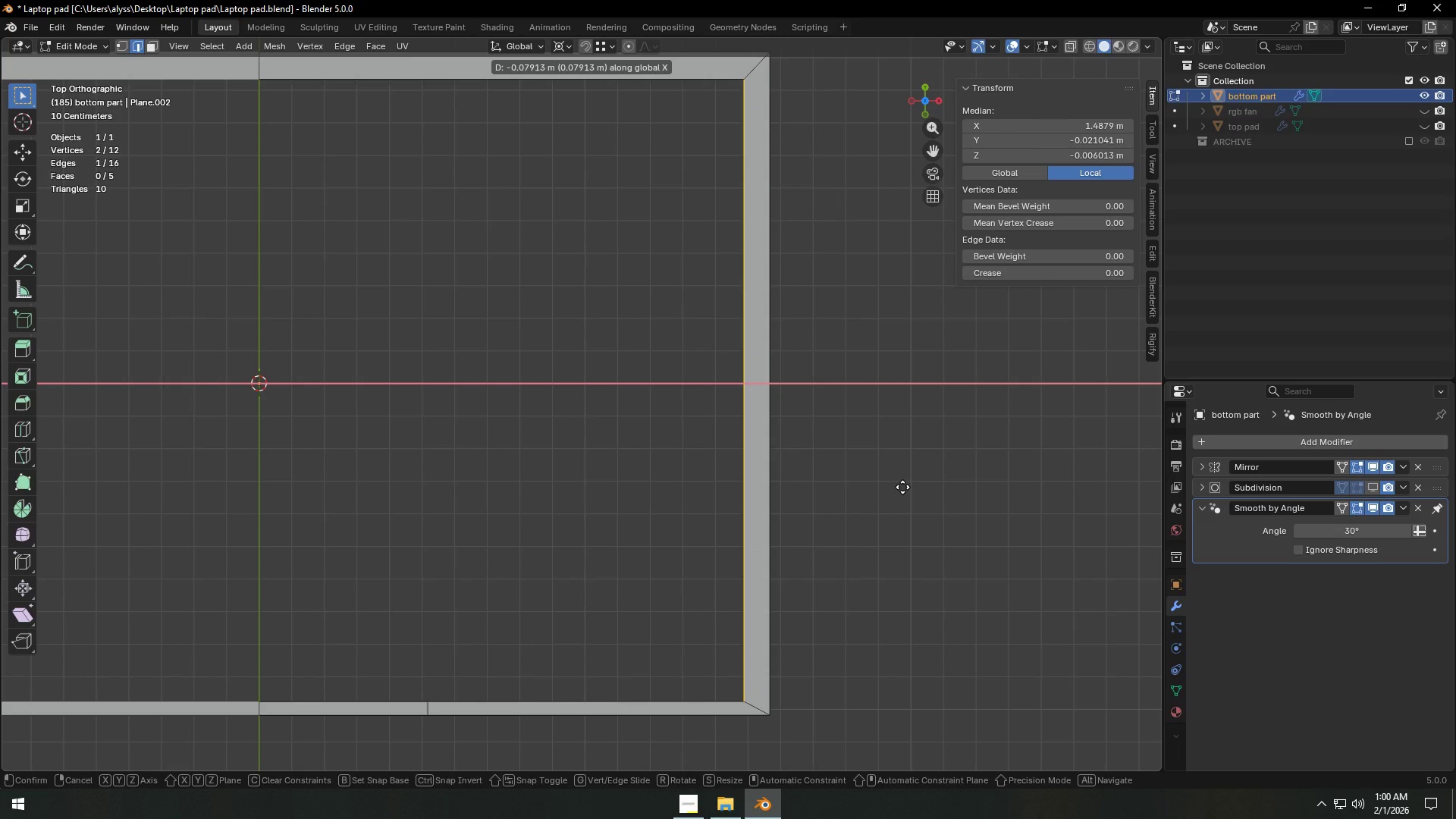 
wait(5.72)
 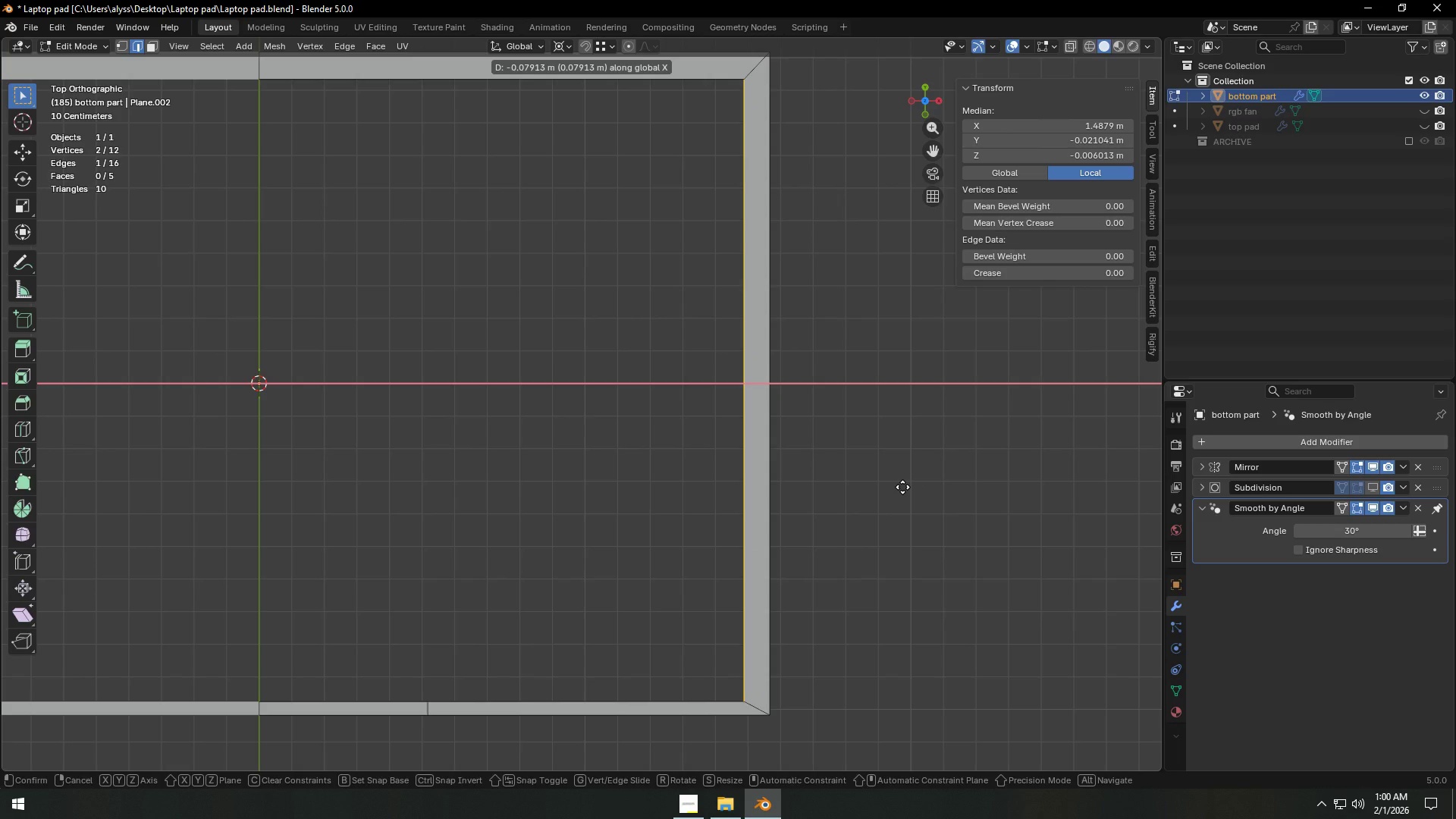 
left_click([902, 487])
 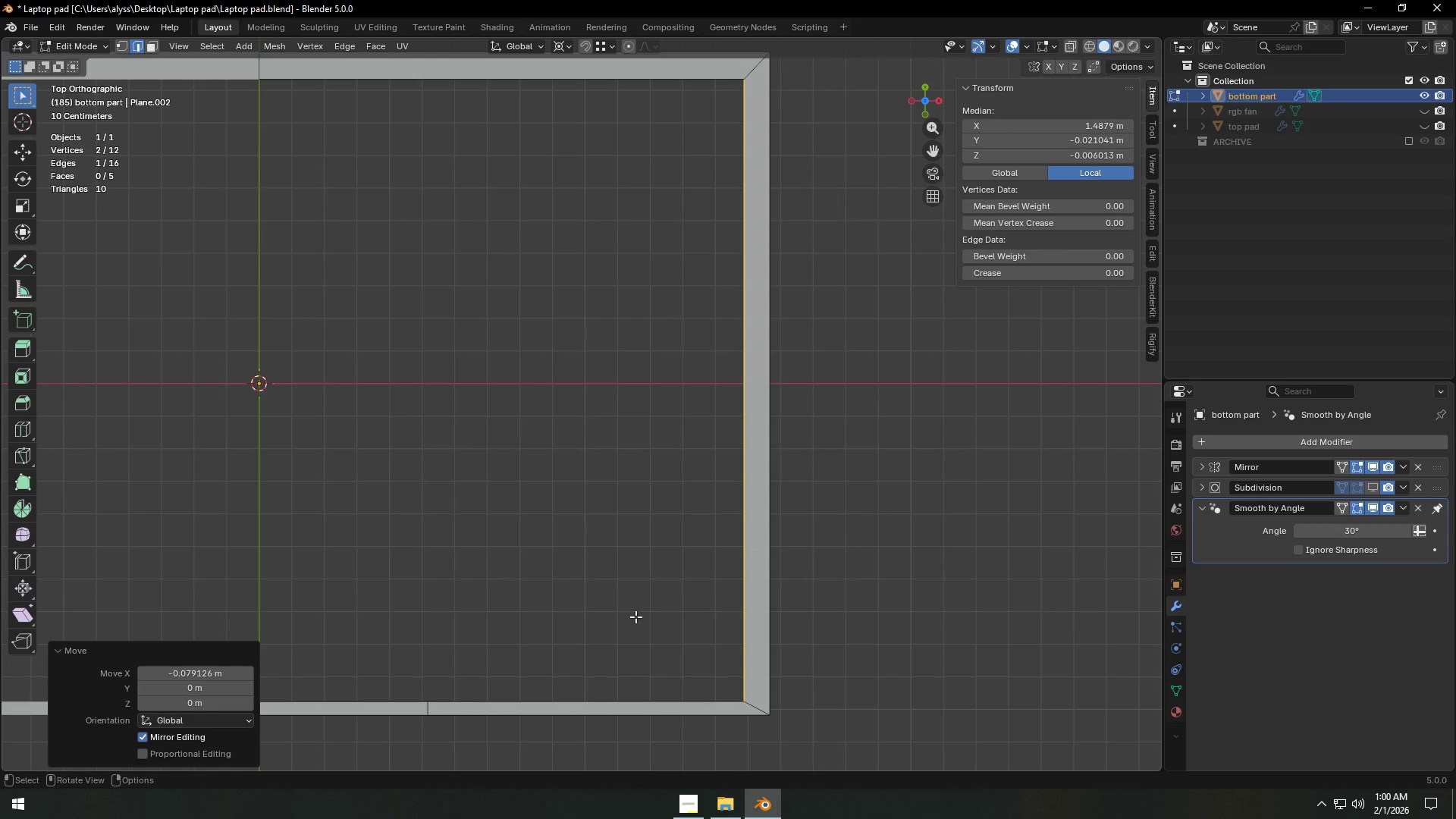 
hold_key(key=ShiftLeft, duration=0.42)
 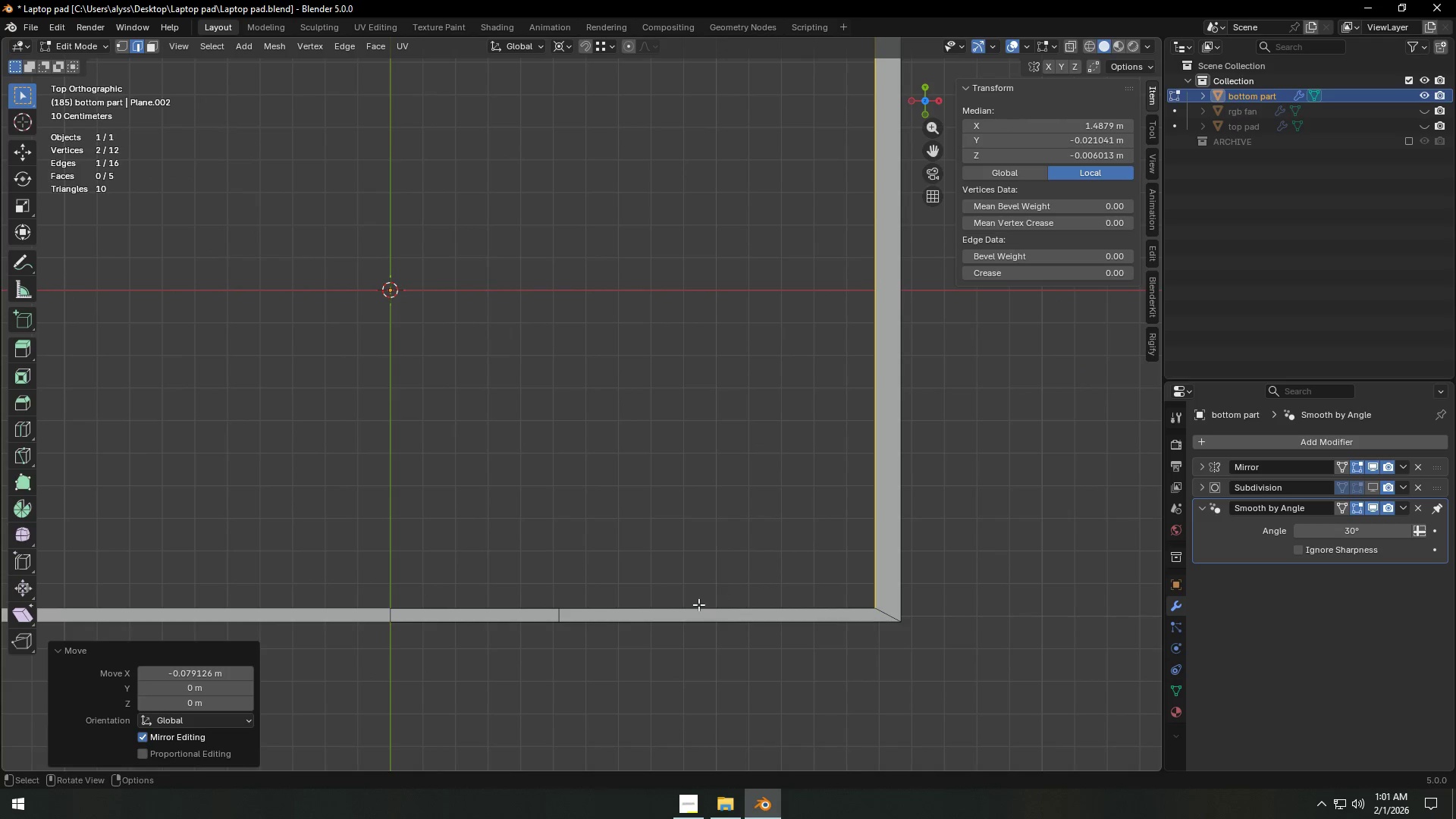 
left_click([698, 604])
 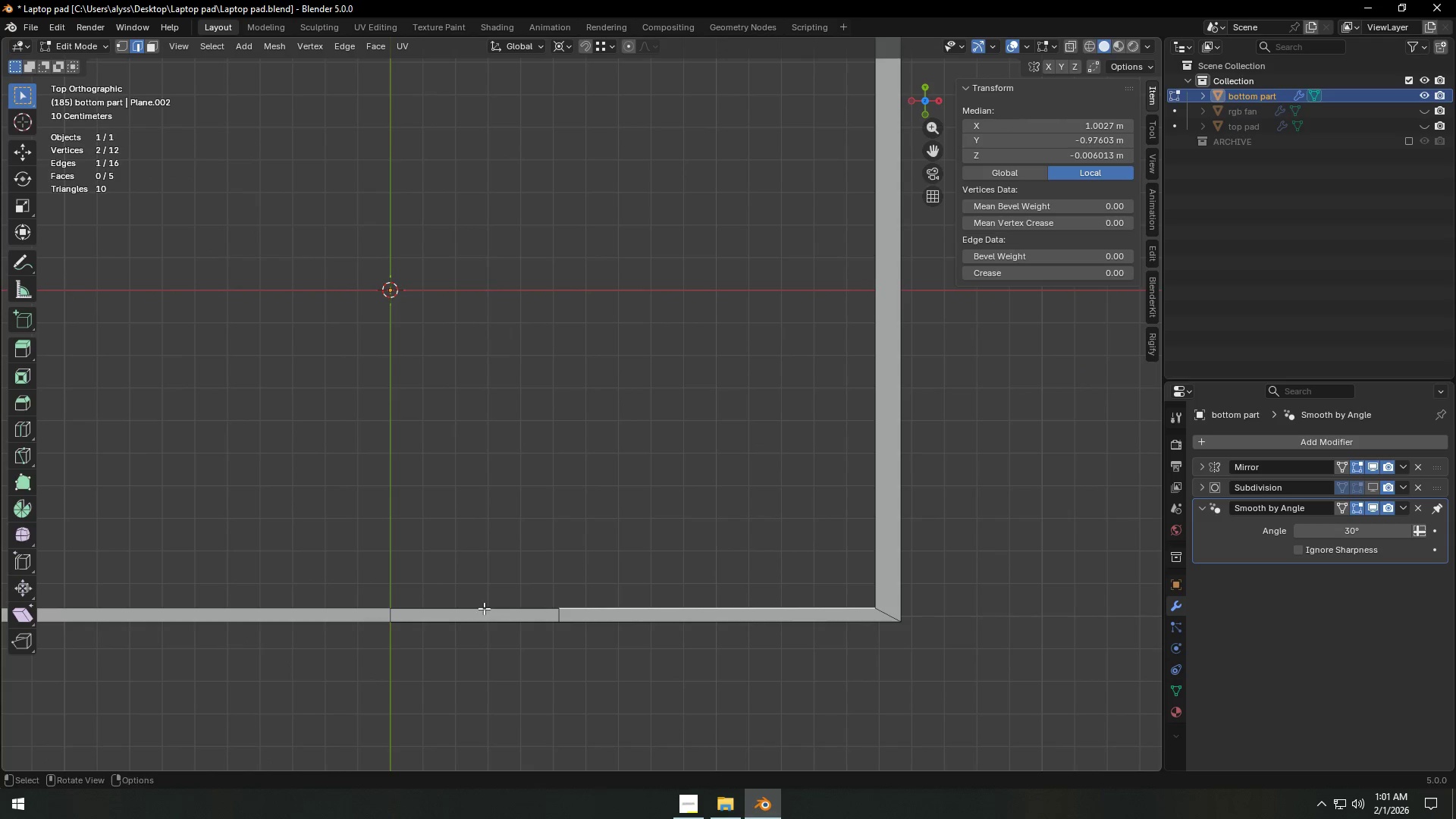 
hold_key(key=ControlLeft, duration=0.67)
left_click([410, 604])
 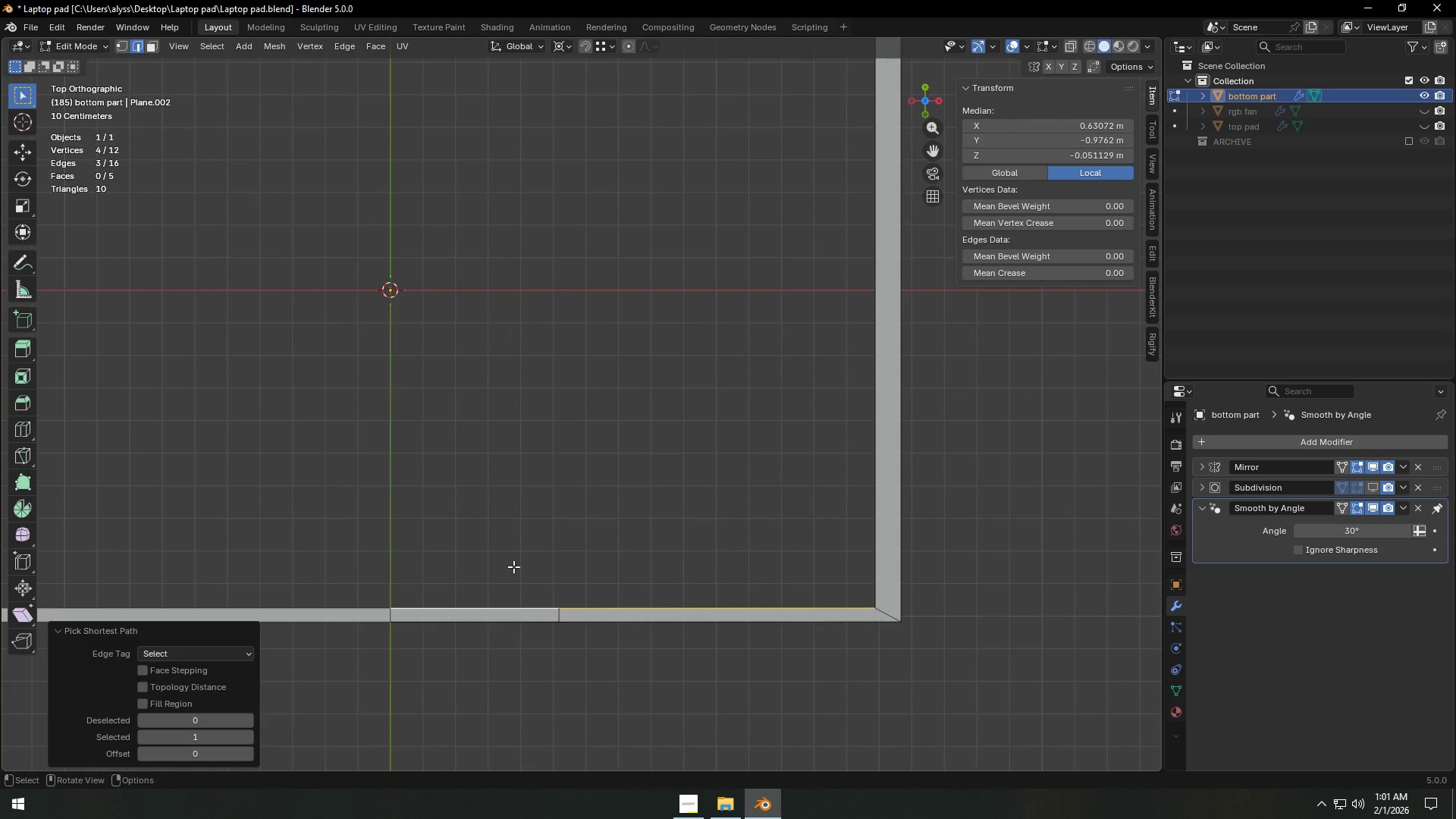 
hold_key(key=ShiftLeft, duration=0.33)
 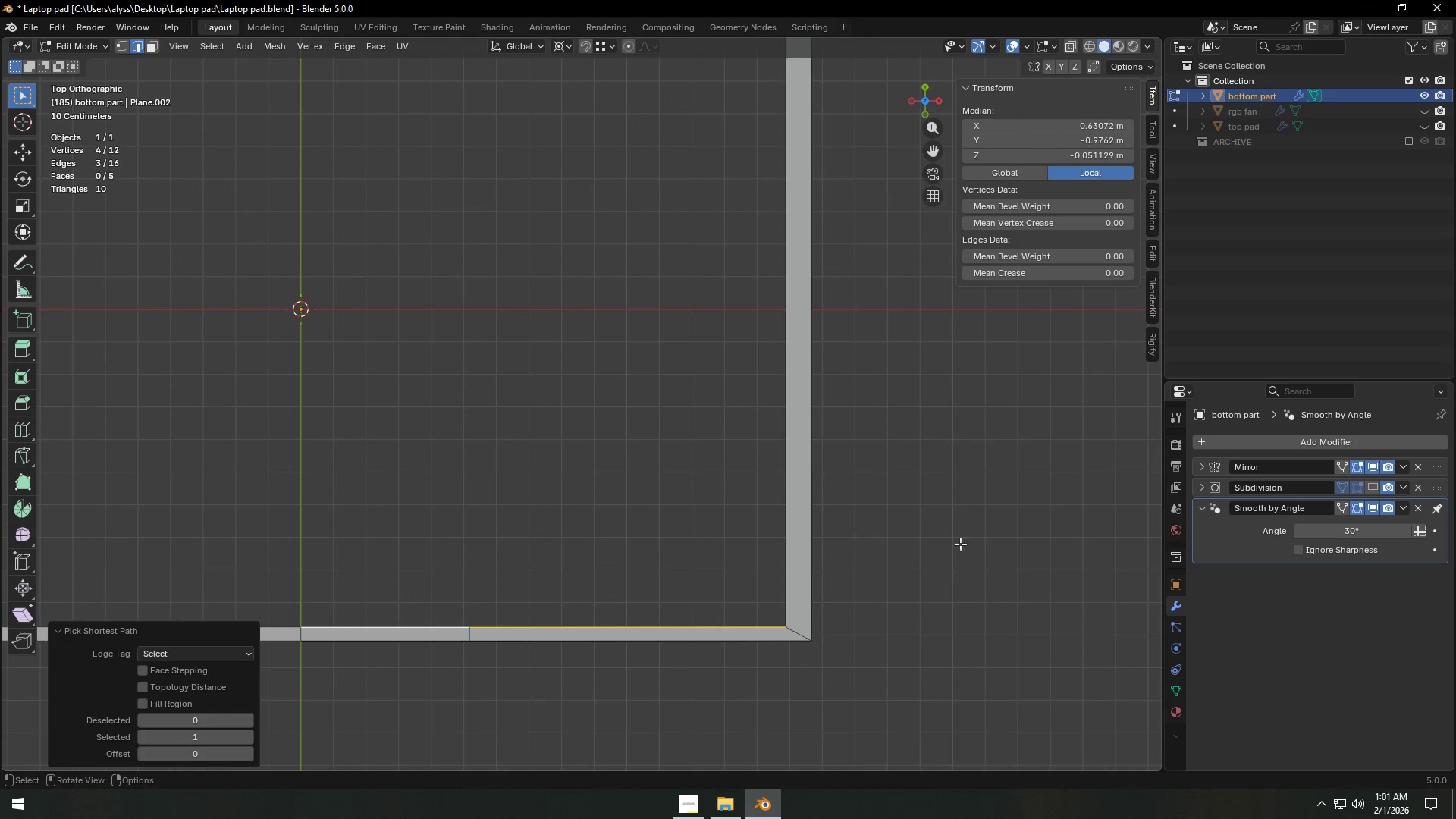 
type(gy)
 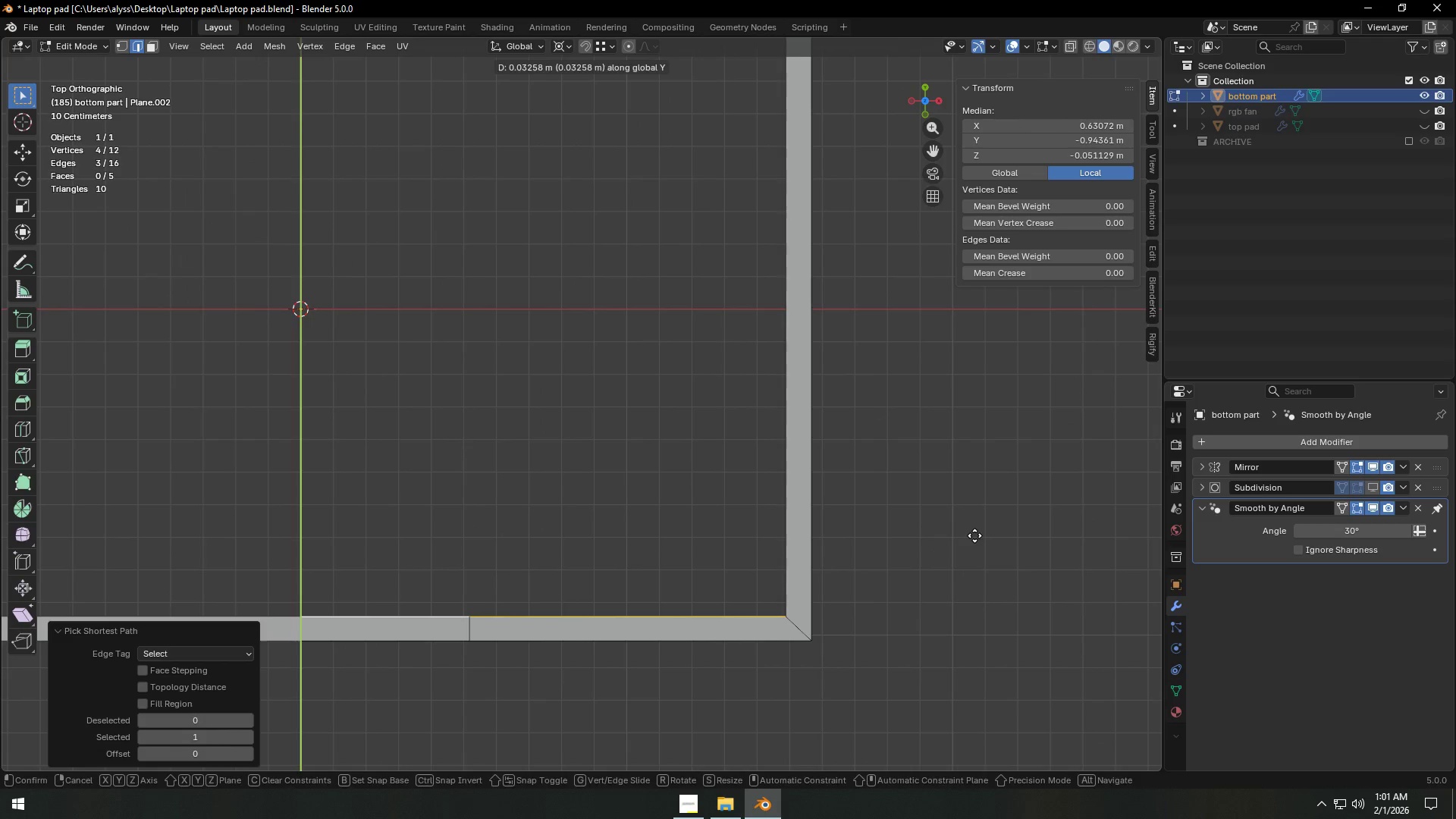 
double_click([965, 539])
 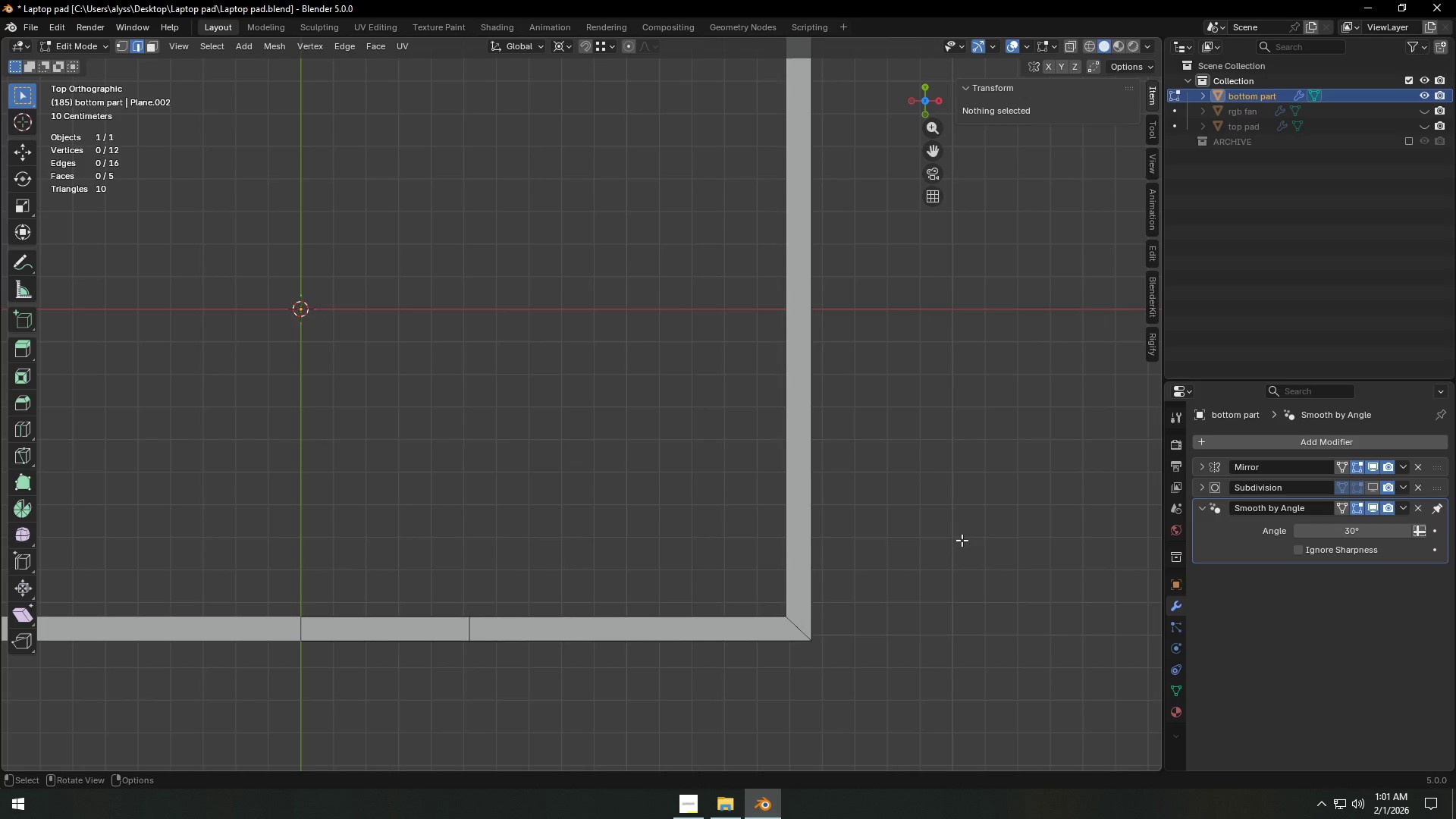 
scroll: coordinate [962, 540], scroll_direction: down, amount: 4.0
 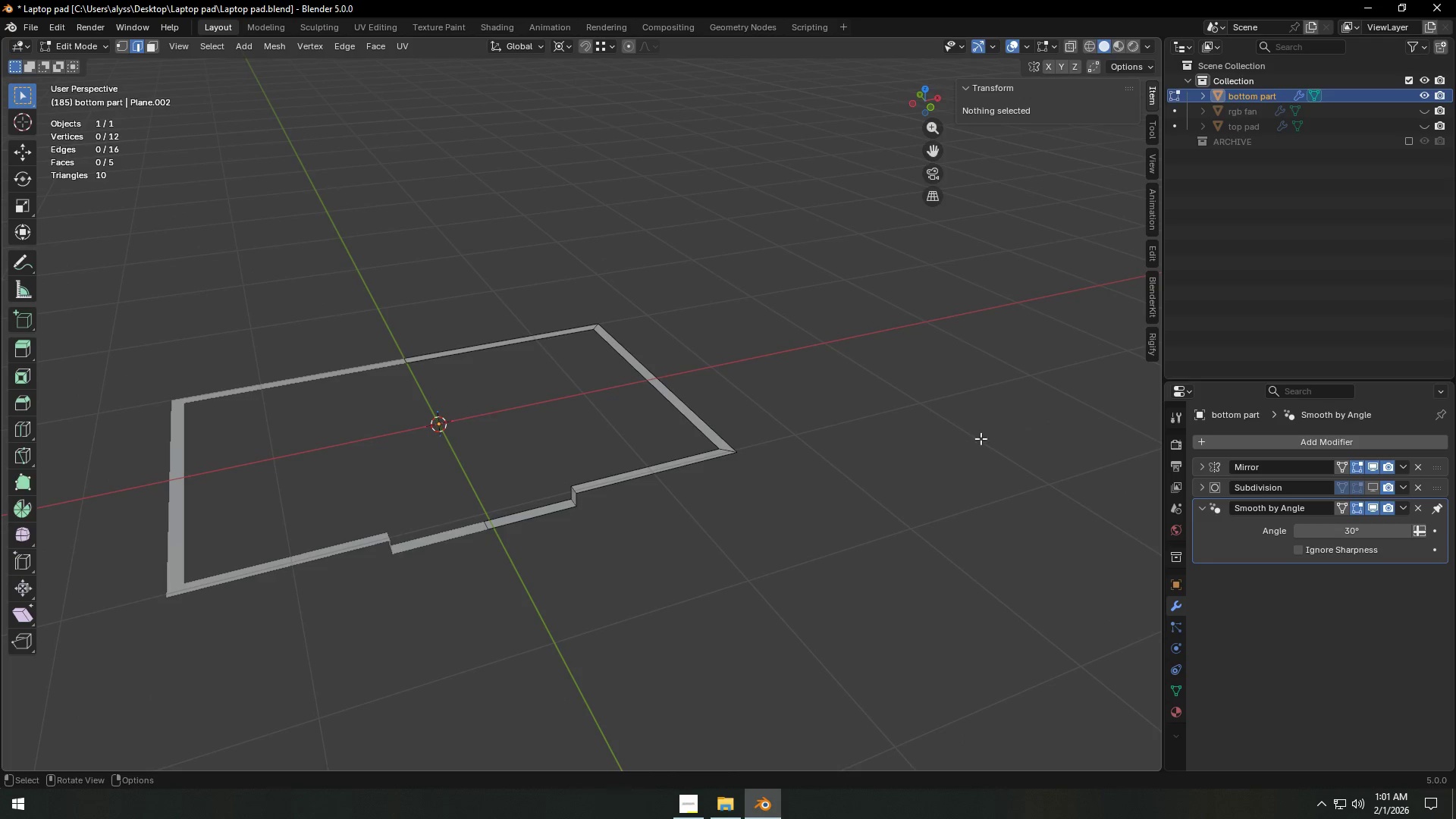 
scroll: coordinate [811, 485], scroll_direction: up, amount: 4.0
 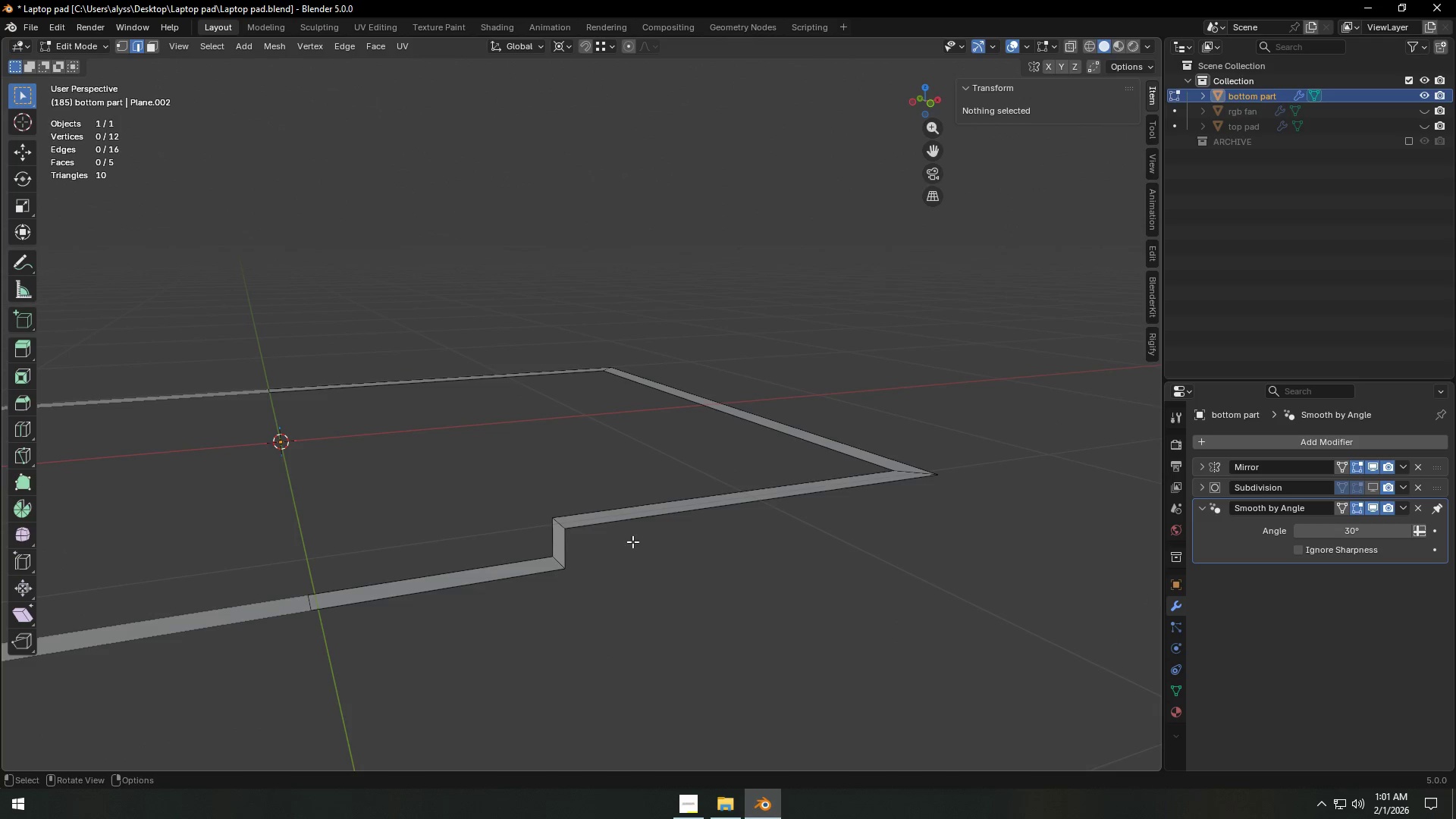 
wait(6.32)
 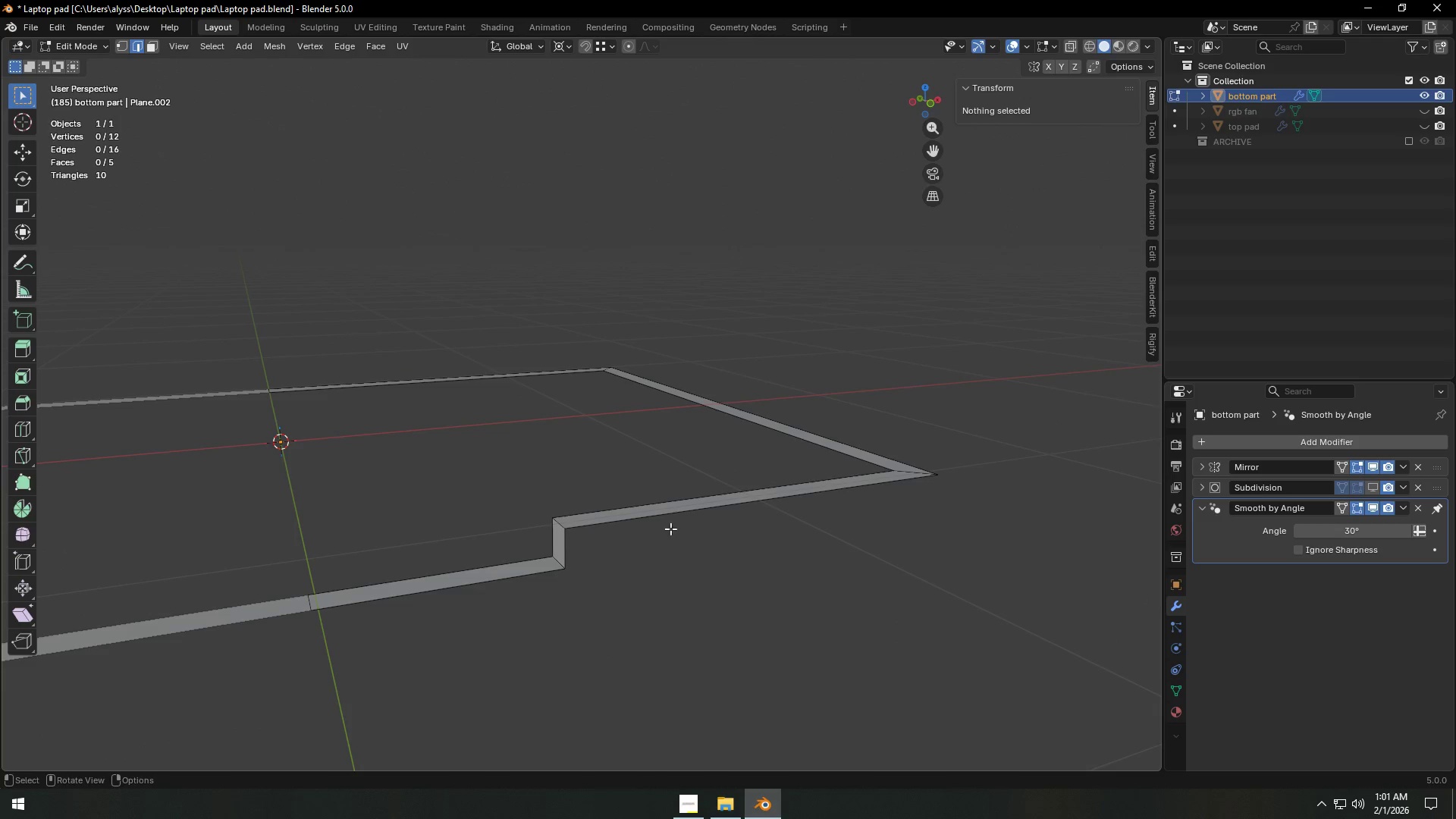 
scroll: coordinate [595, 561], scroll_direction: up, amount: 1.0
 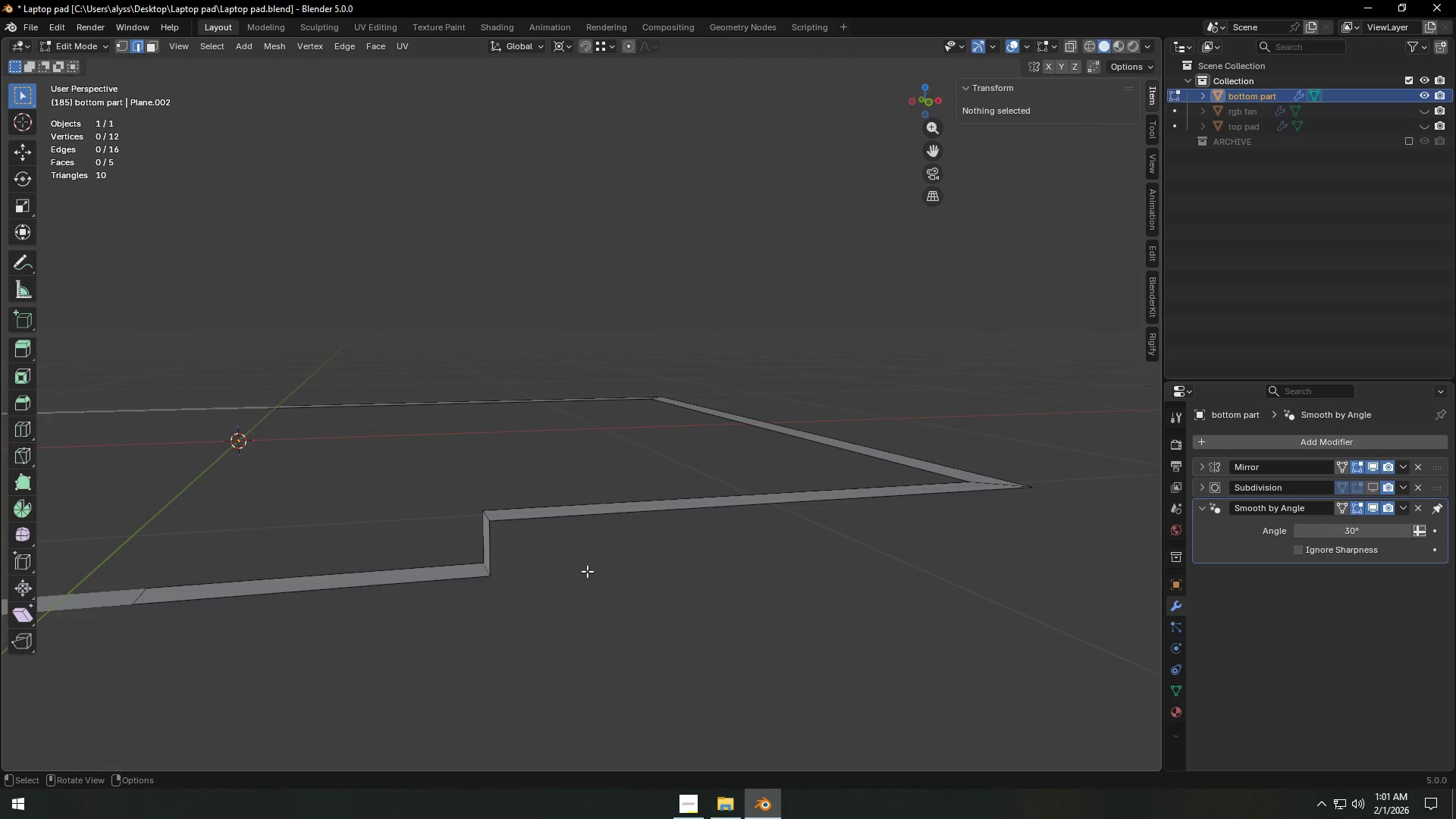 
key(Shift+ShiftLeft)
 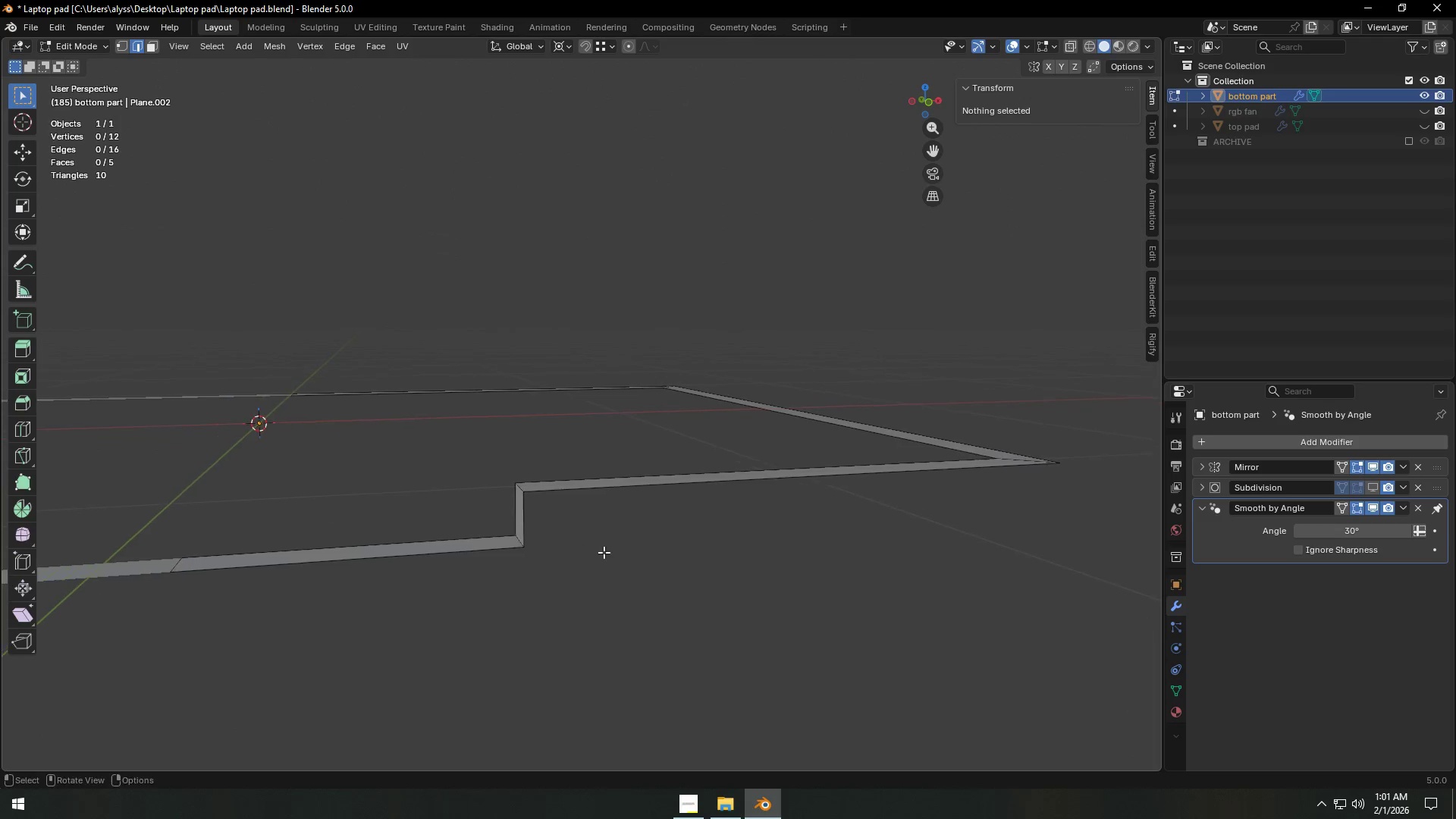 
scroll: coordinate [604, 554], scroll_direction: up, amount: 1.0
 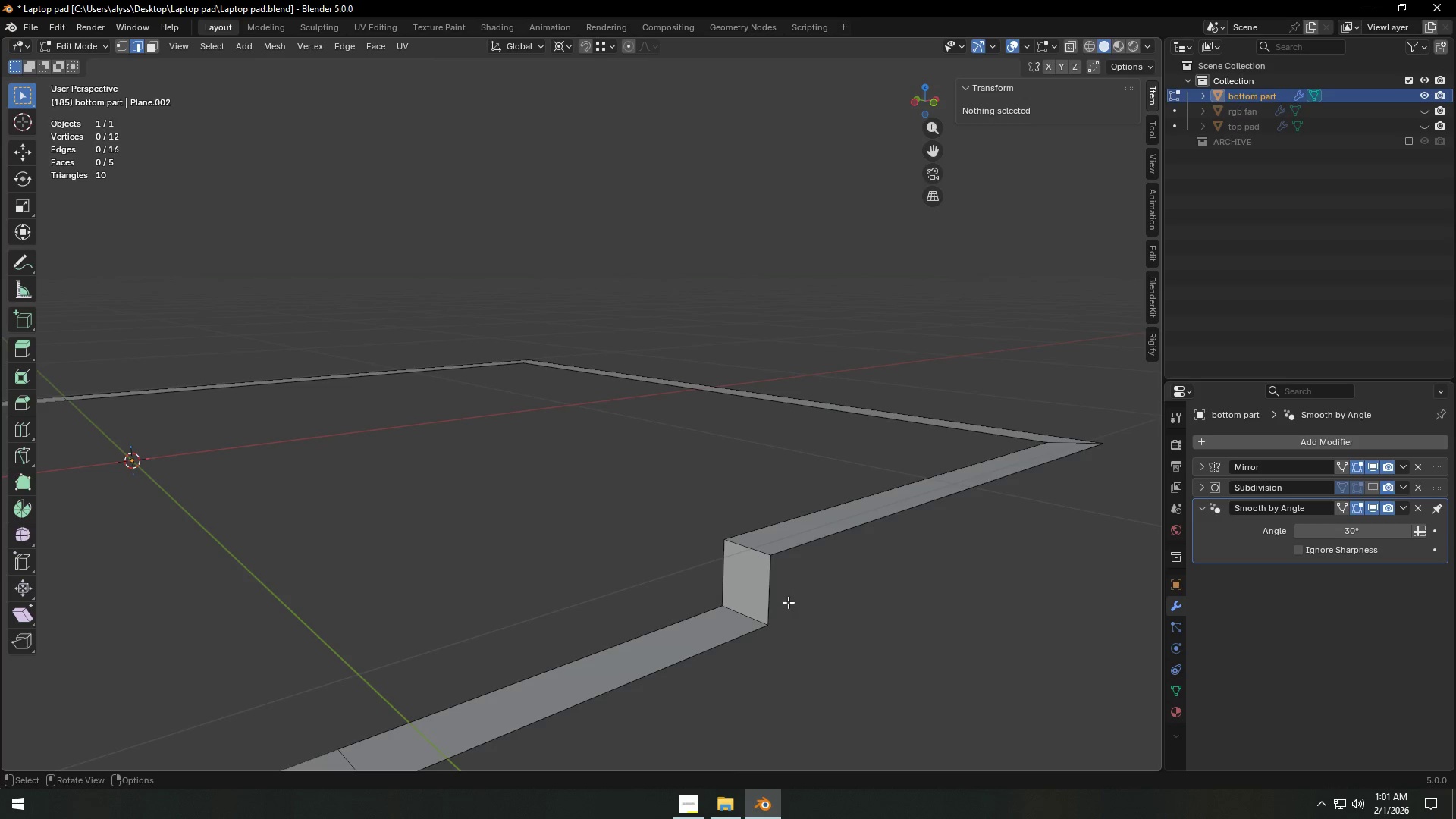 
hold_key(key=AltLeft, duration=0.8)
left_click([727, 631])
 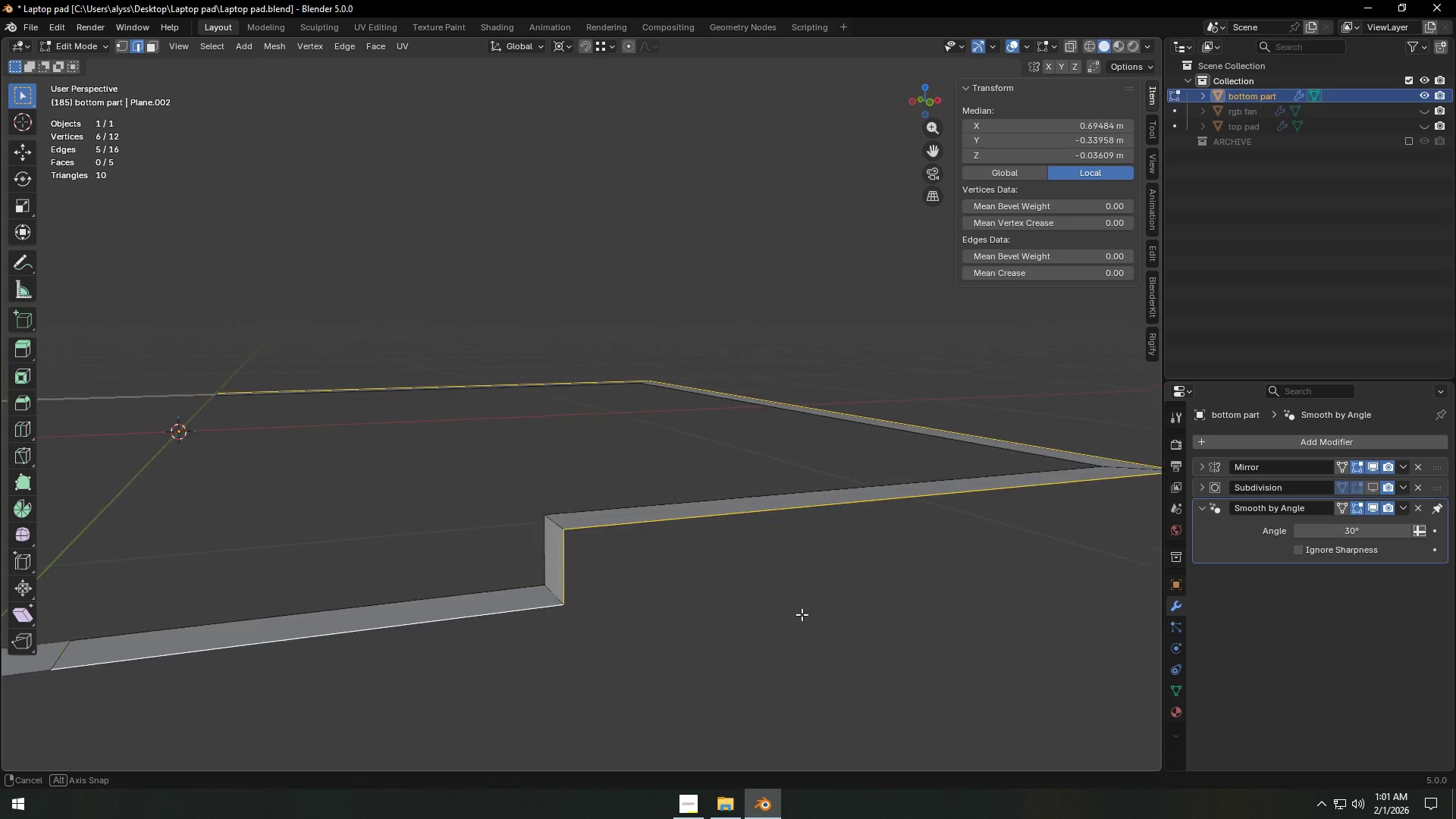 
scroll: coordinate [783, 613], scroll_direction: down, amount: 2.0
 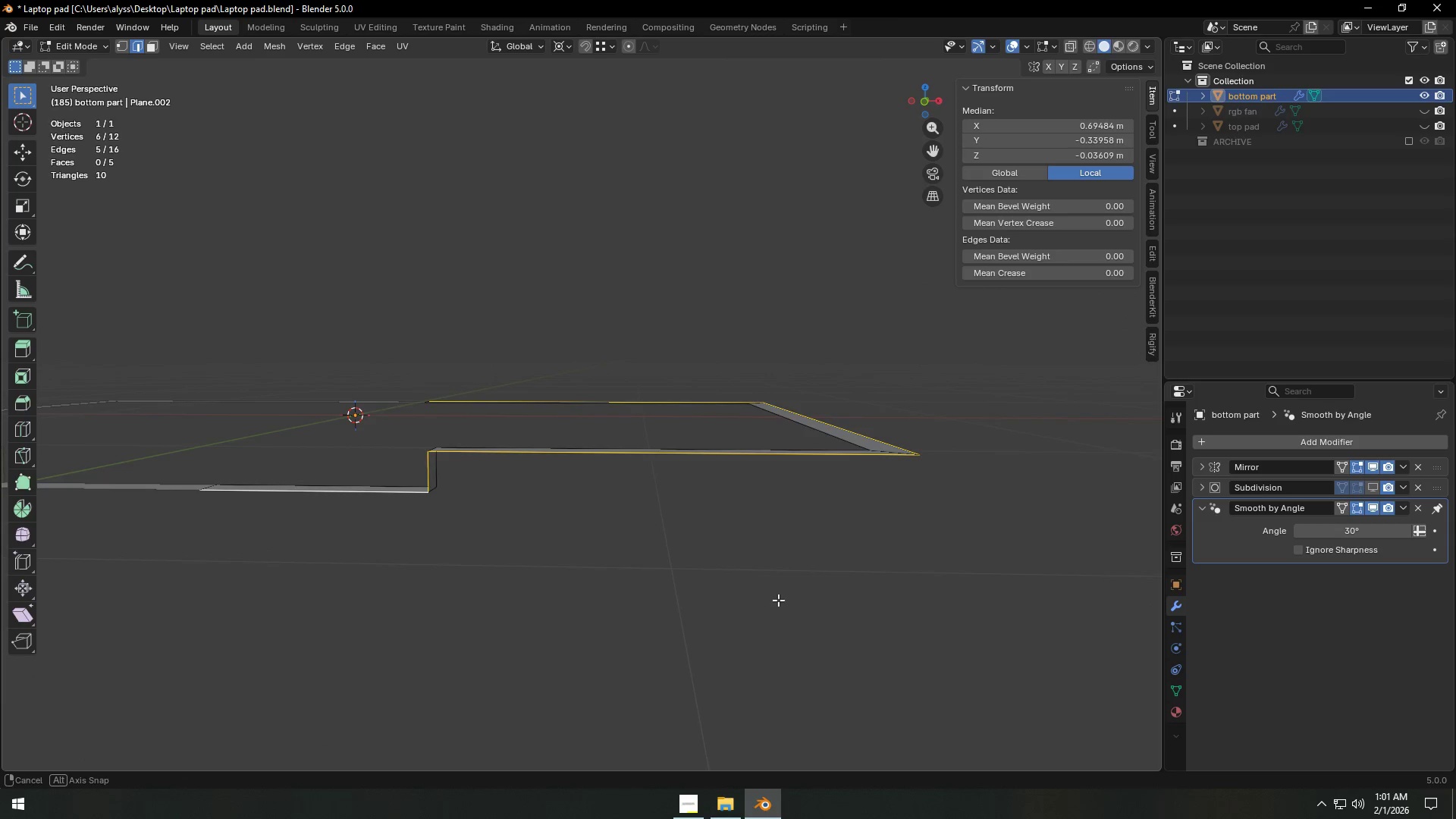 
wait(6.0)
 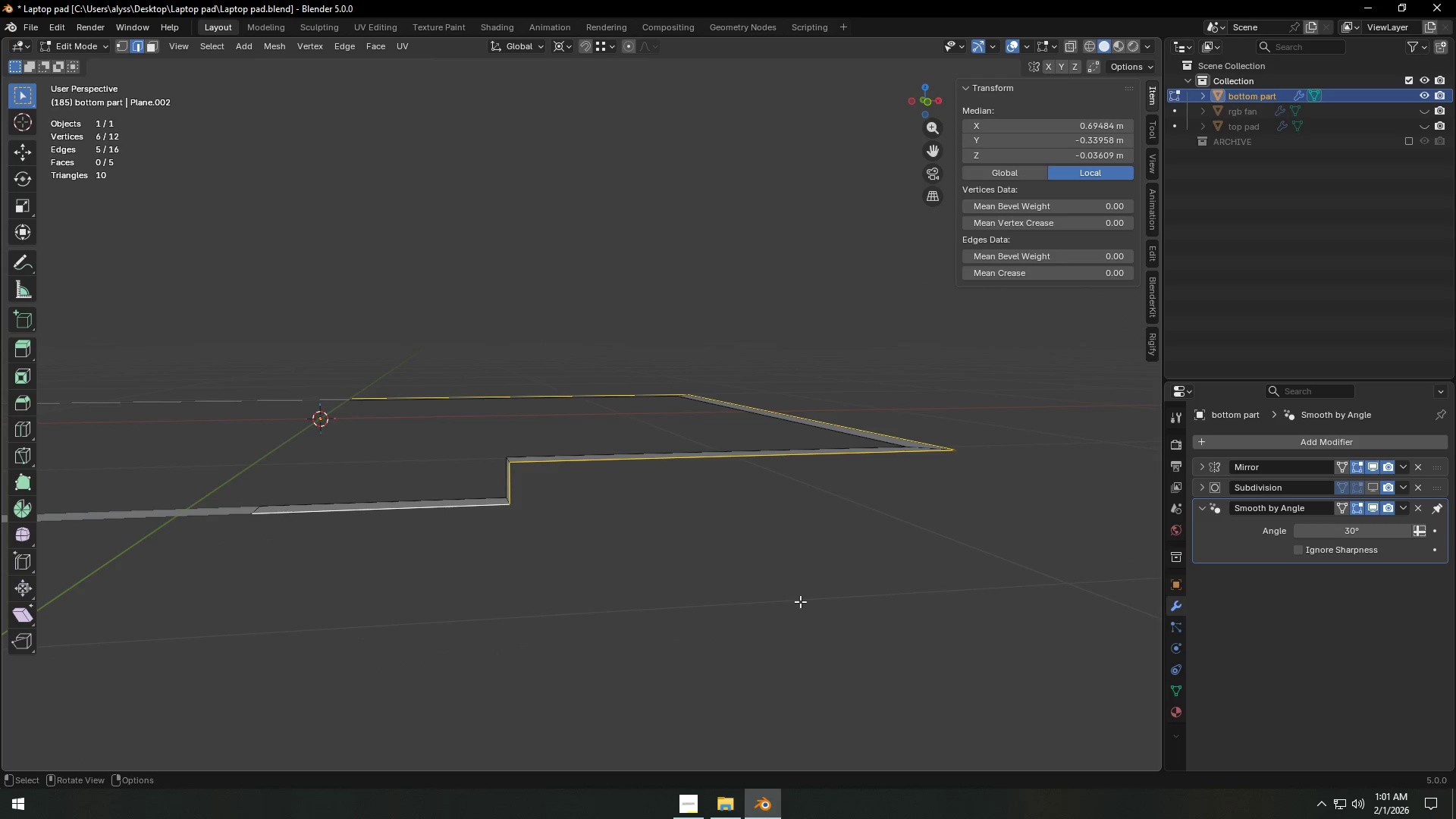 
left_click([778, 478])
 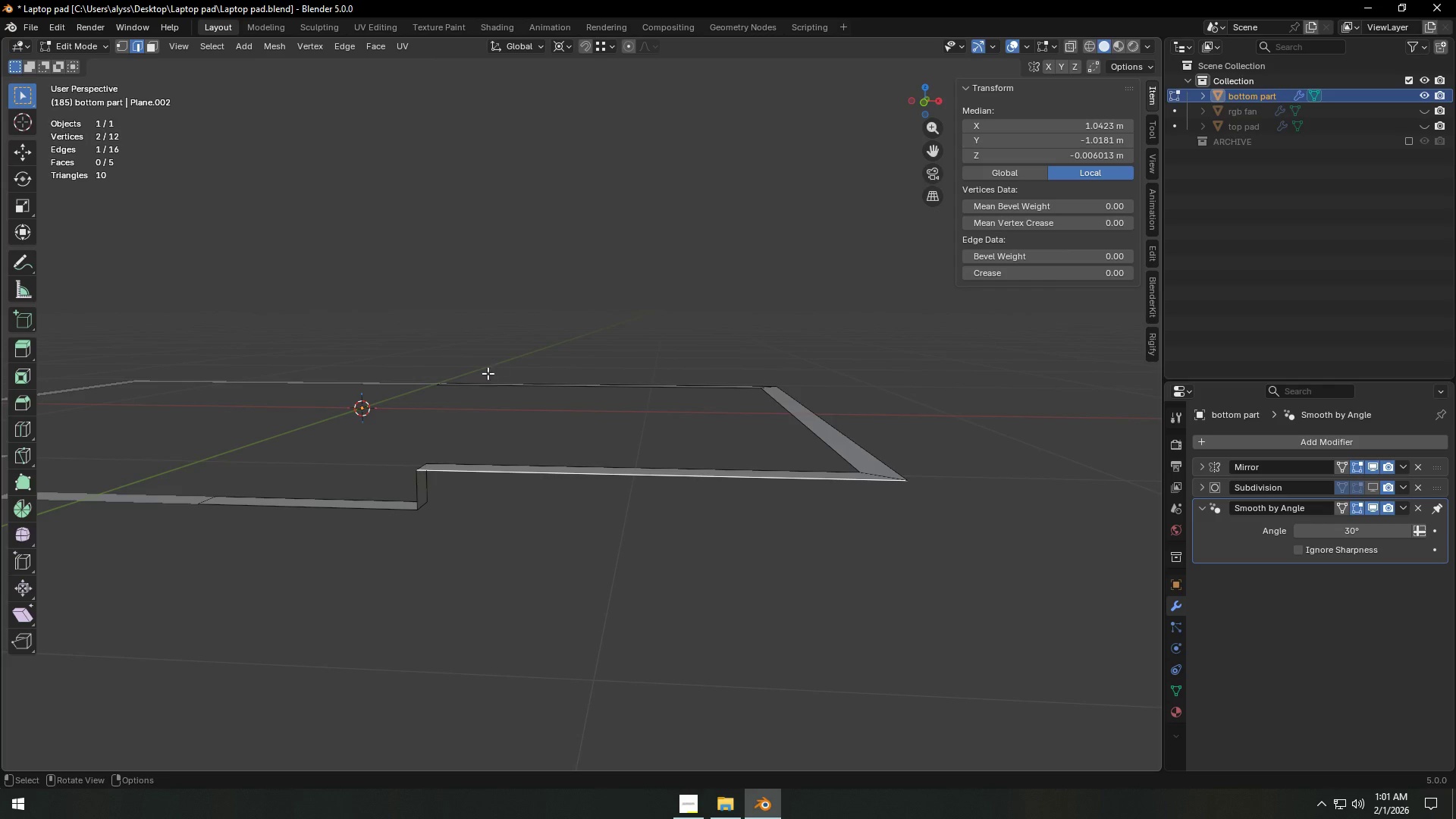 
hold_key(key=ControlLeft, duration=0.36)
 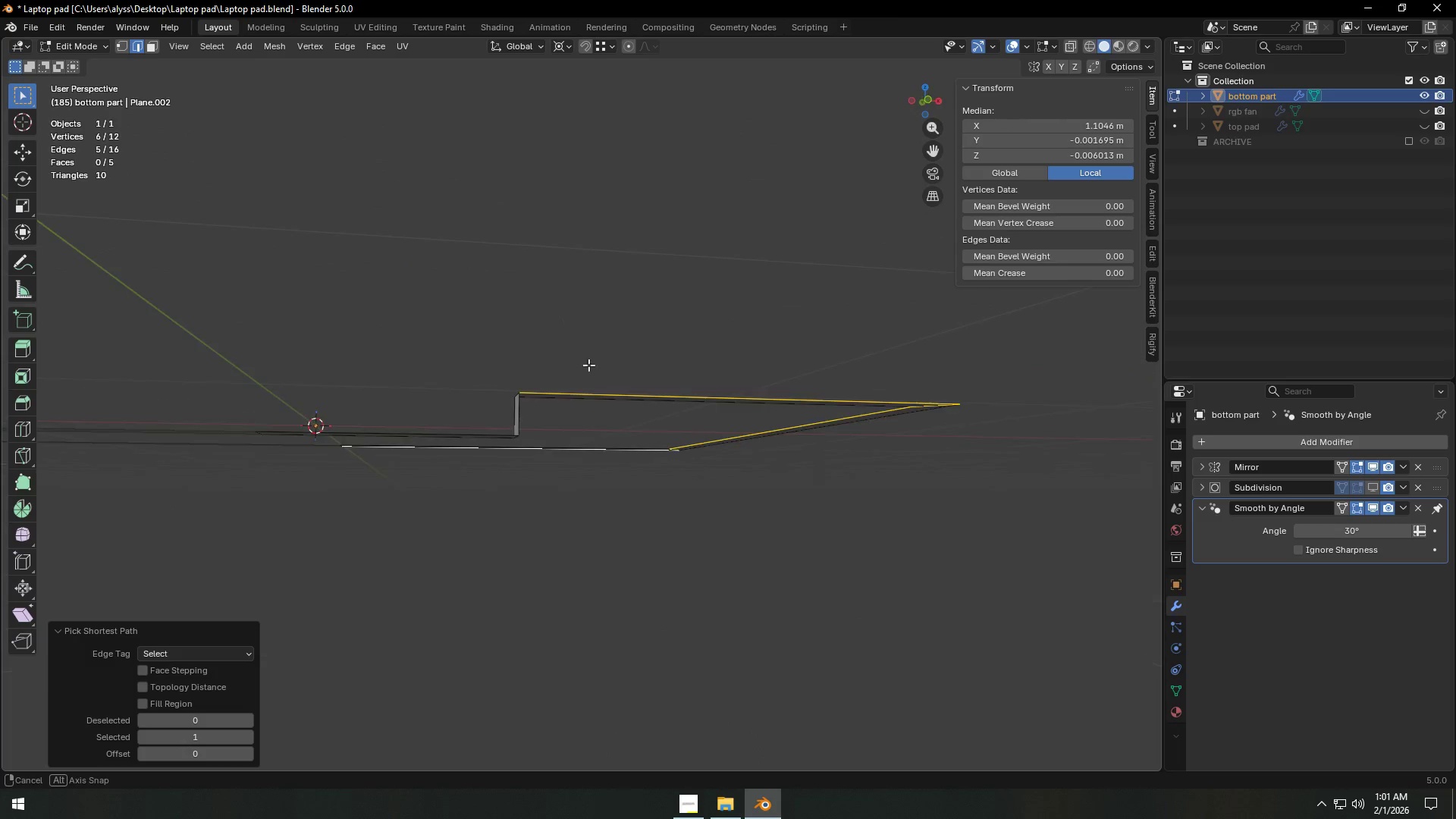 
key(E)
 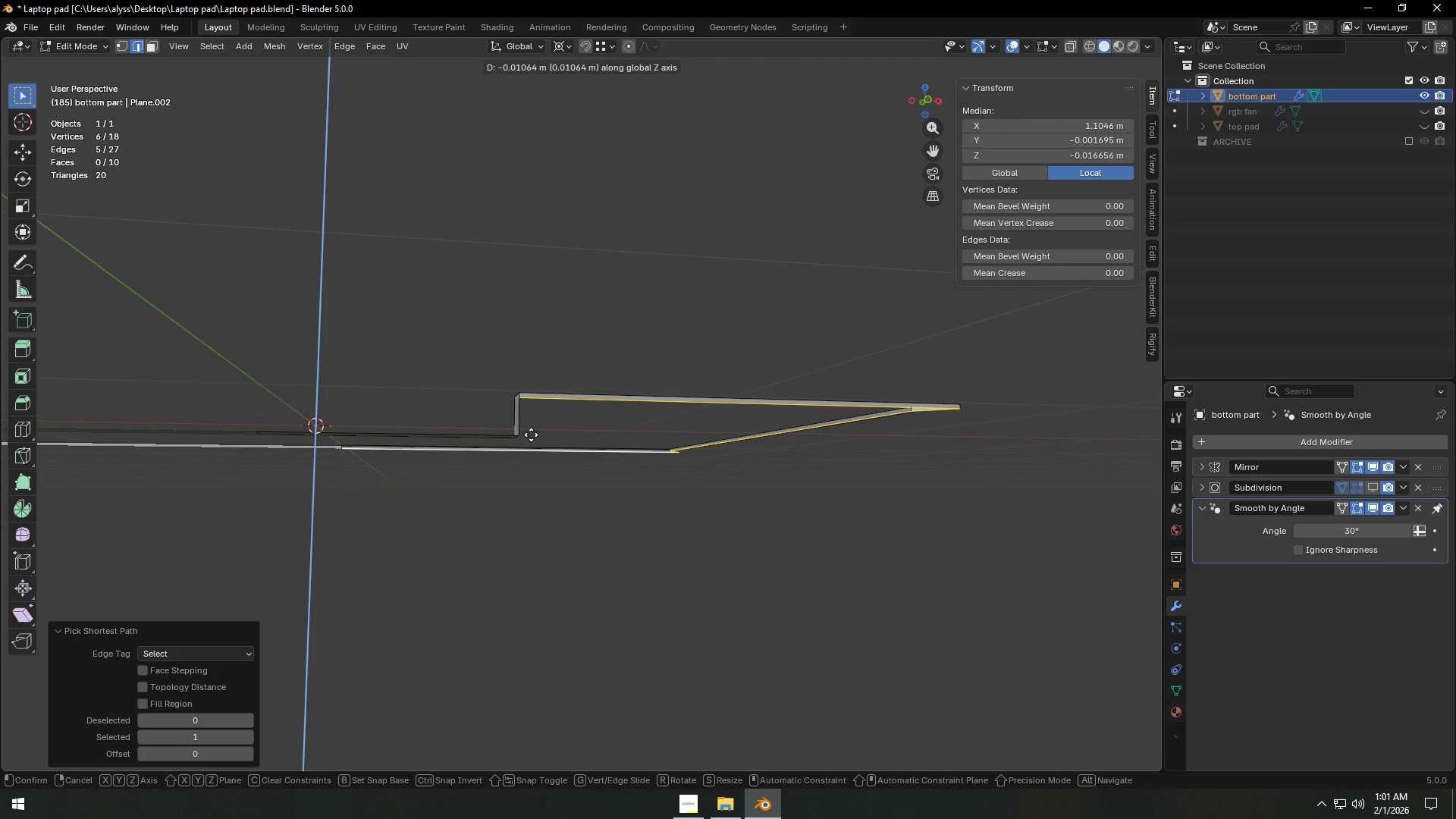 
right_click([531, 434])
 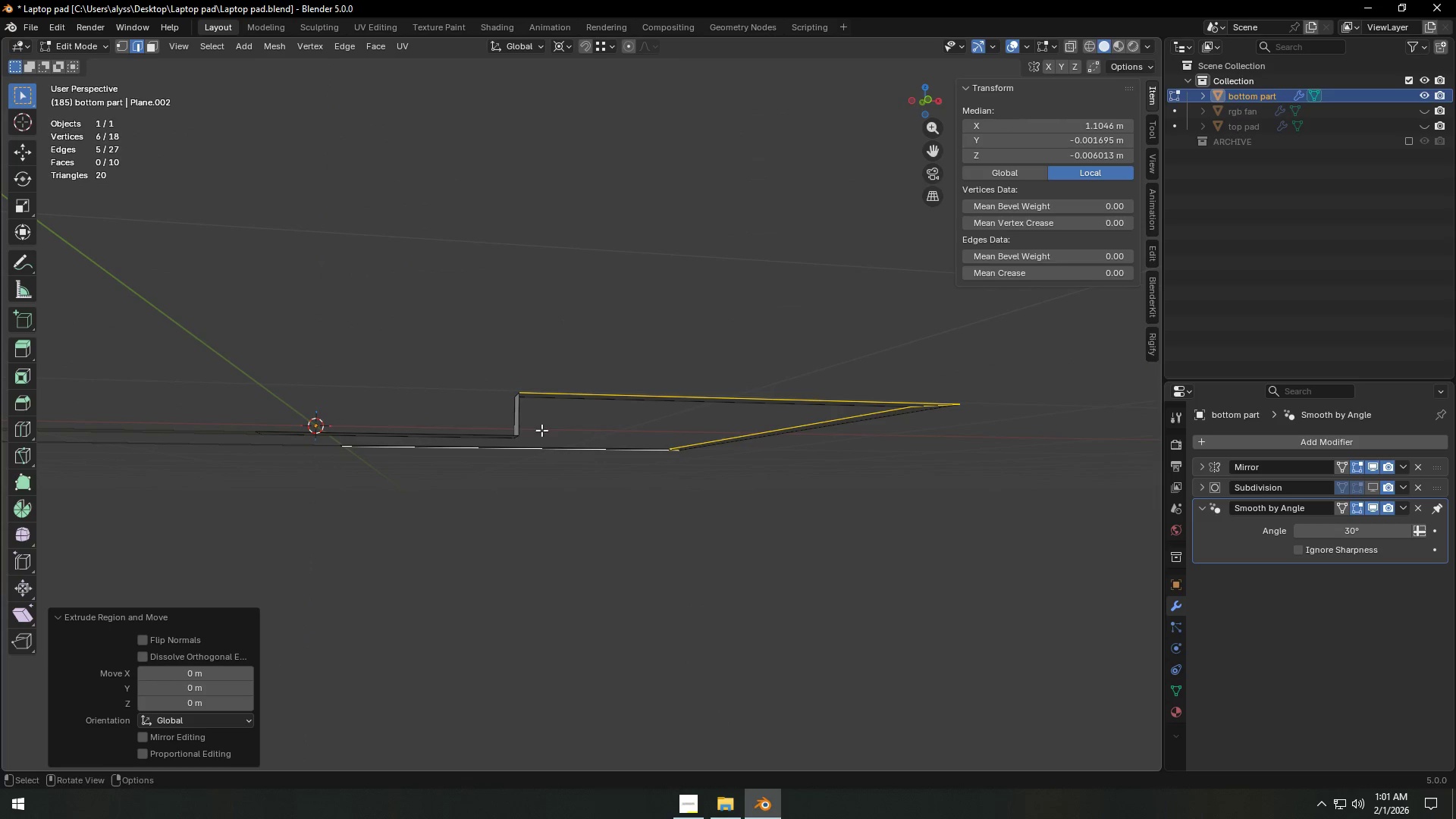 
key(Control+Z)
 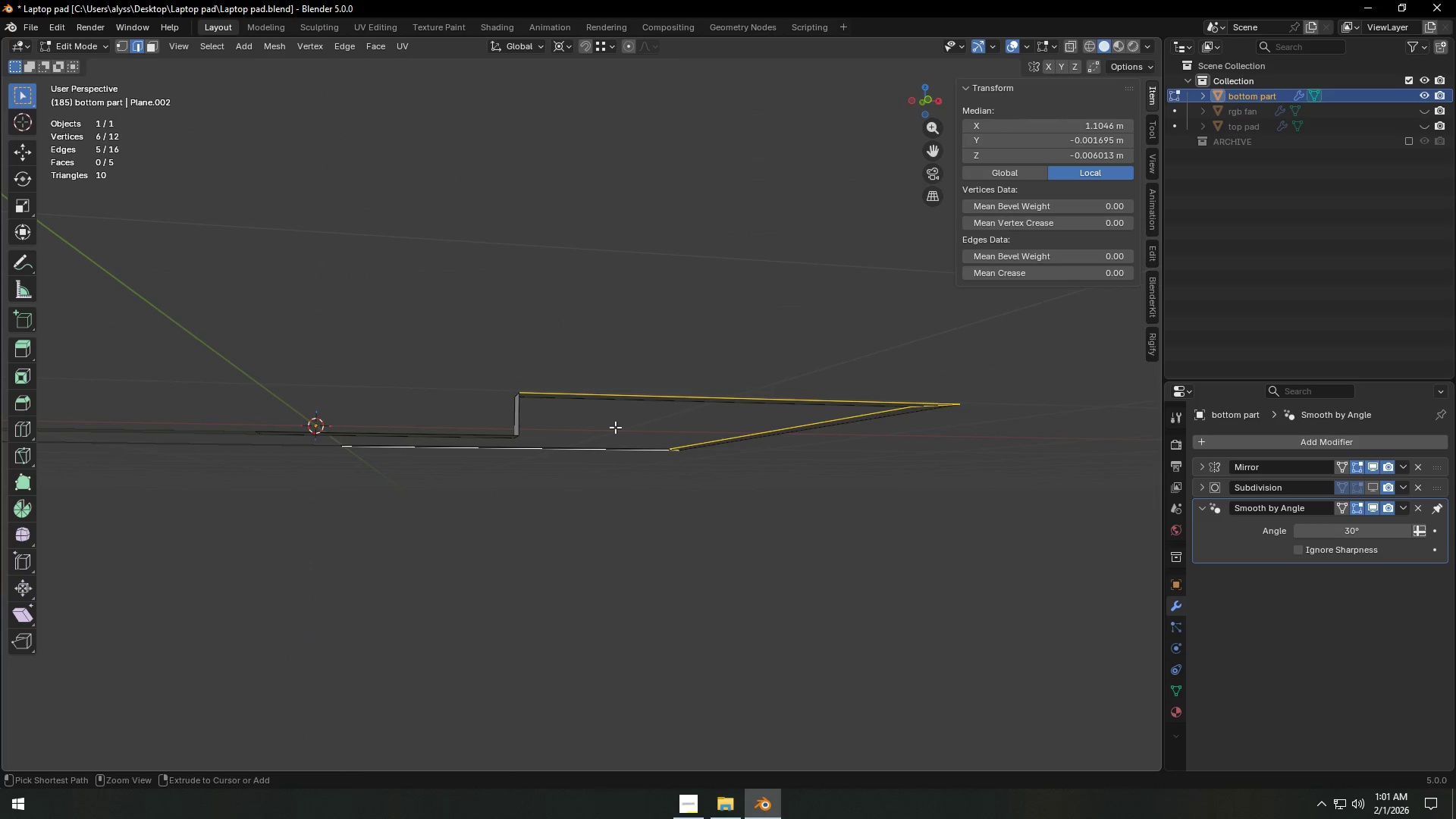 
key(Control+Z)
 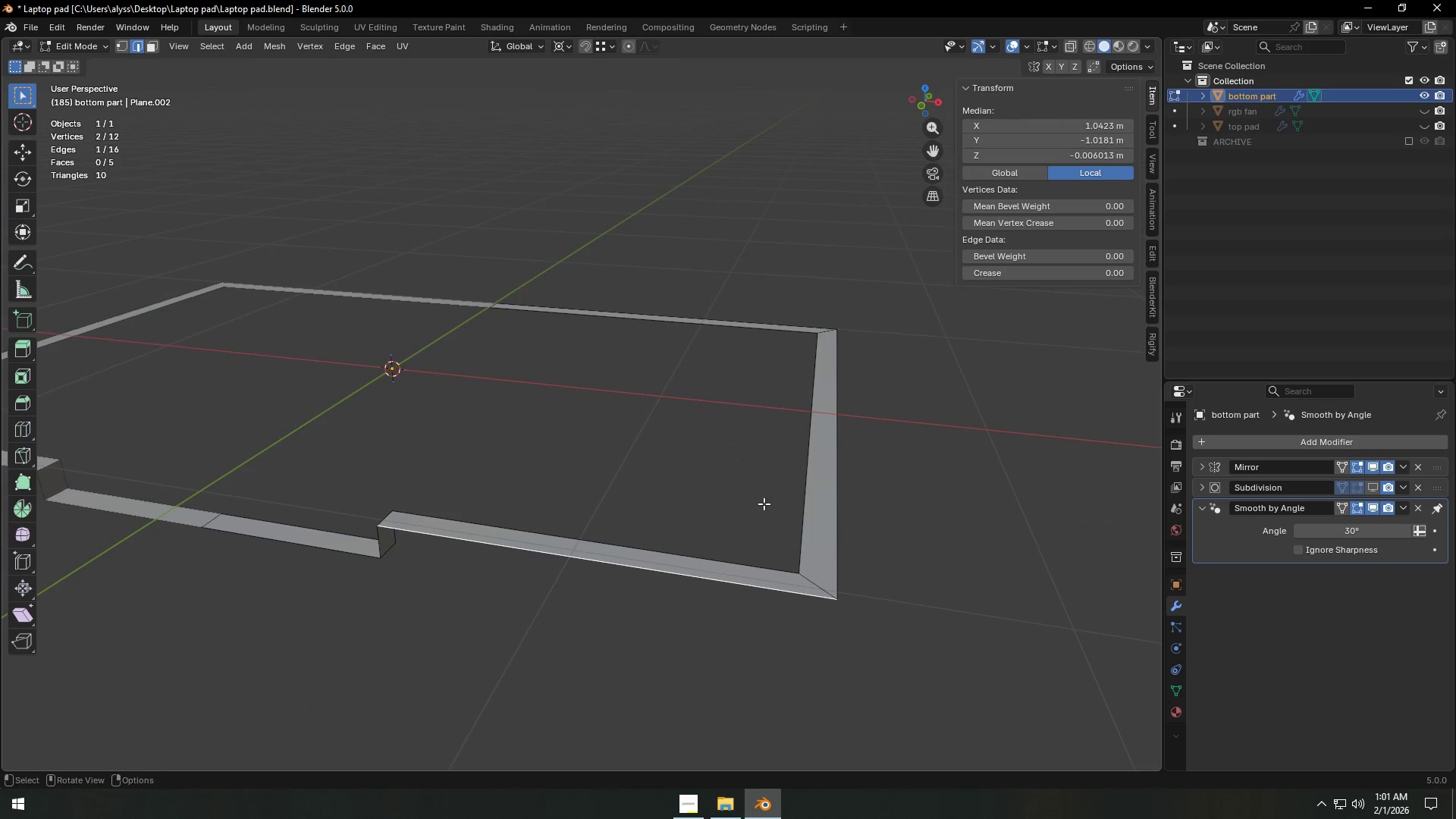 
left_click([835, 518])
 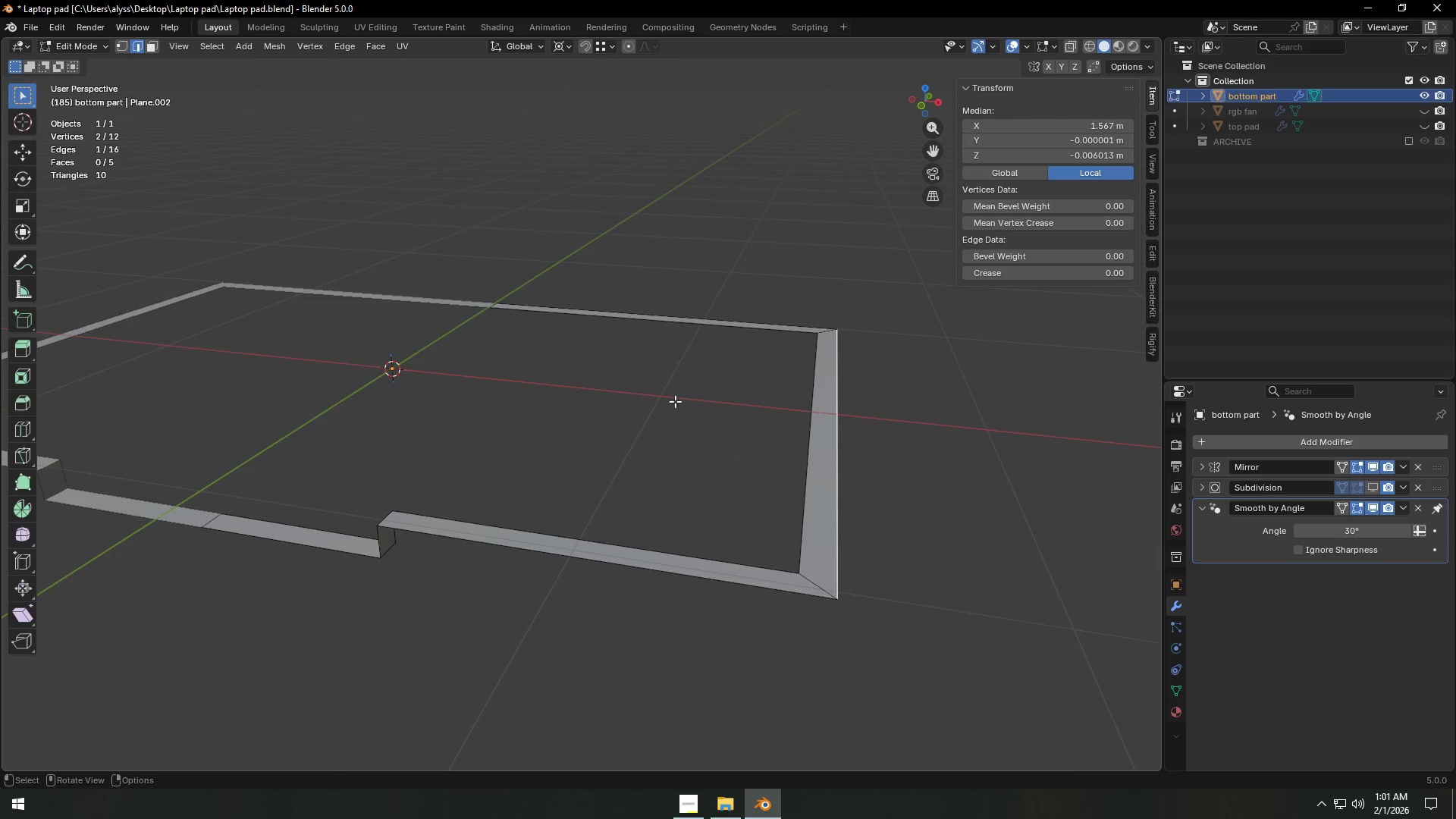 
hold_key(key=ControlLeft, duration=0.41)
left_click([533, 293])
 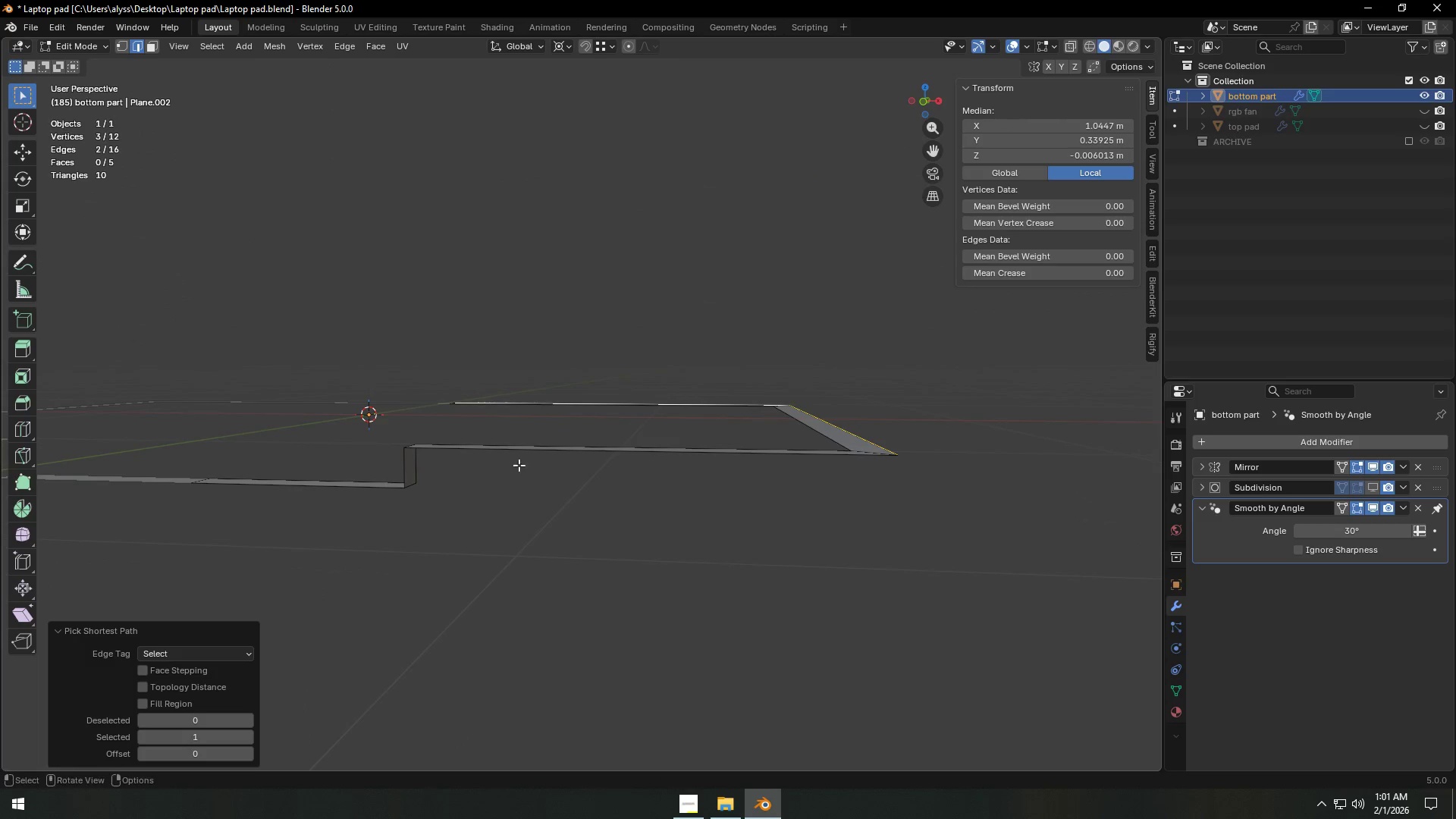 
scroll: coordinate [491, 485], scroll_direction: up, amount: 1.0
 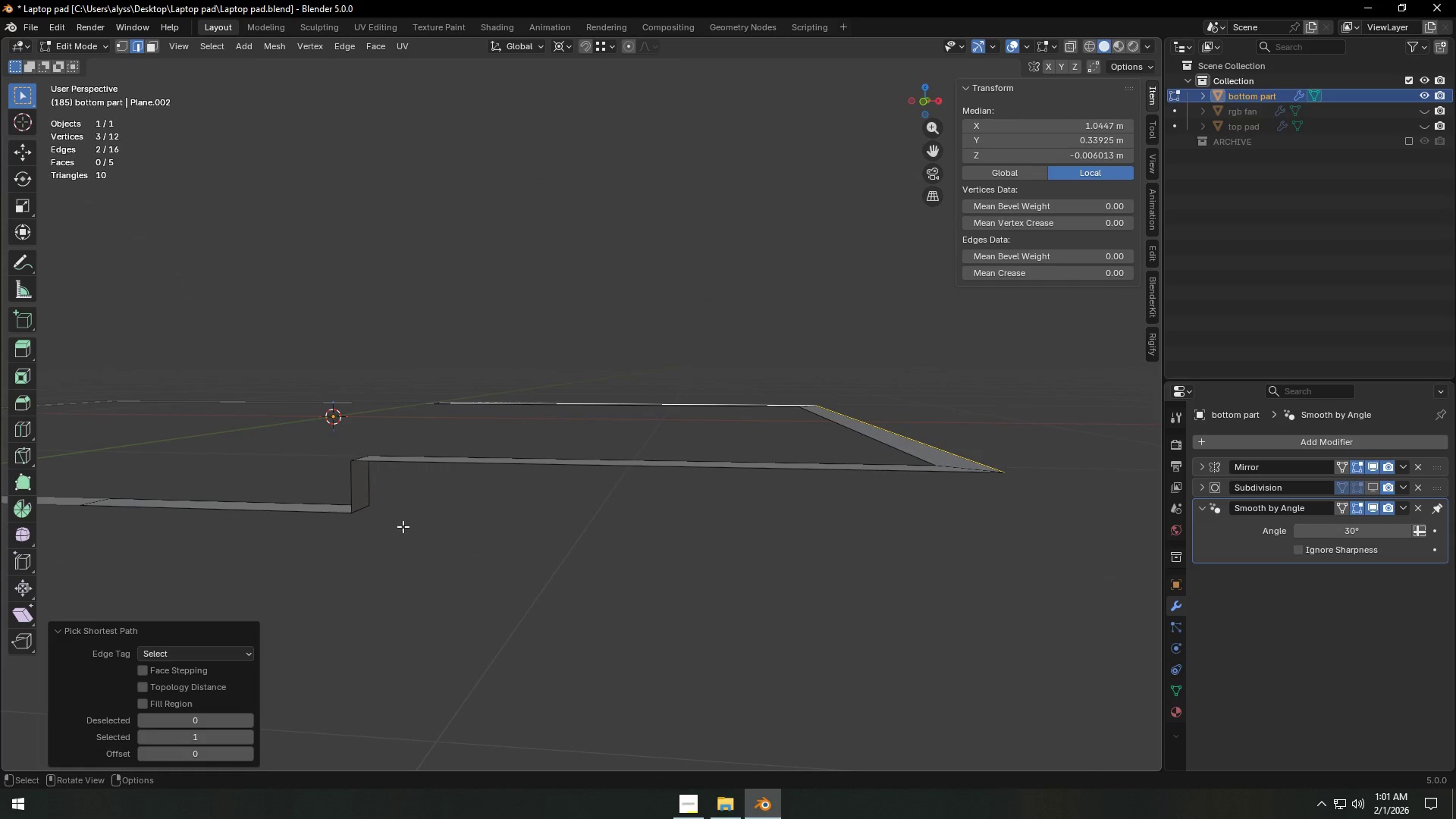 
type(1ez)
 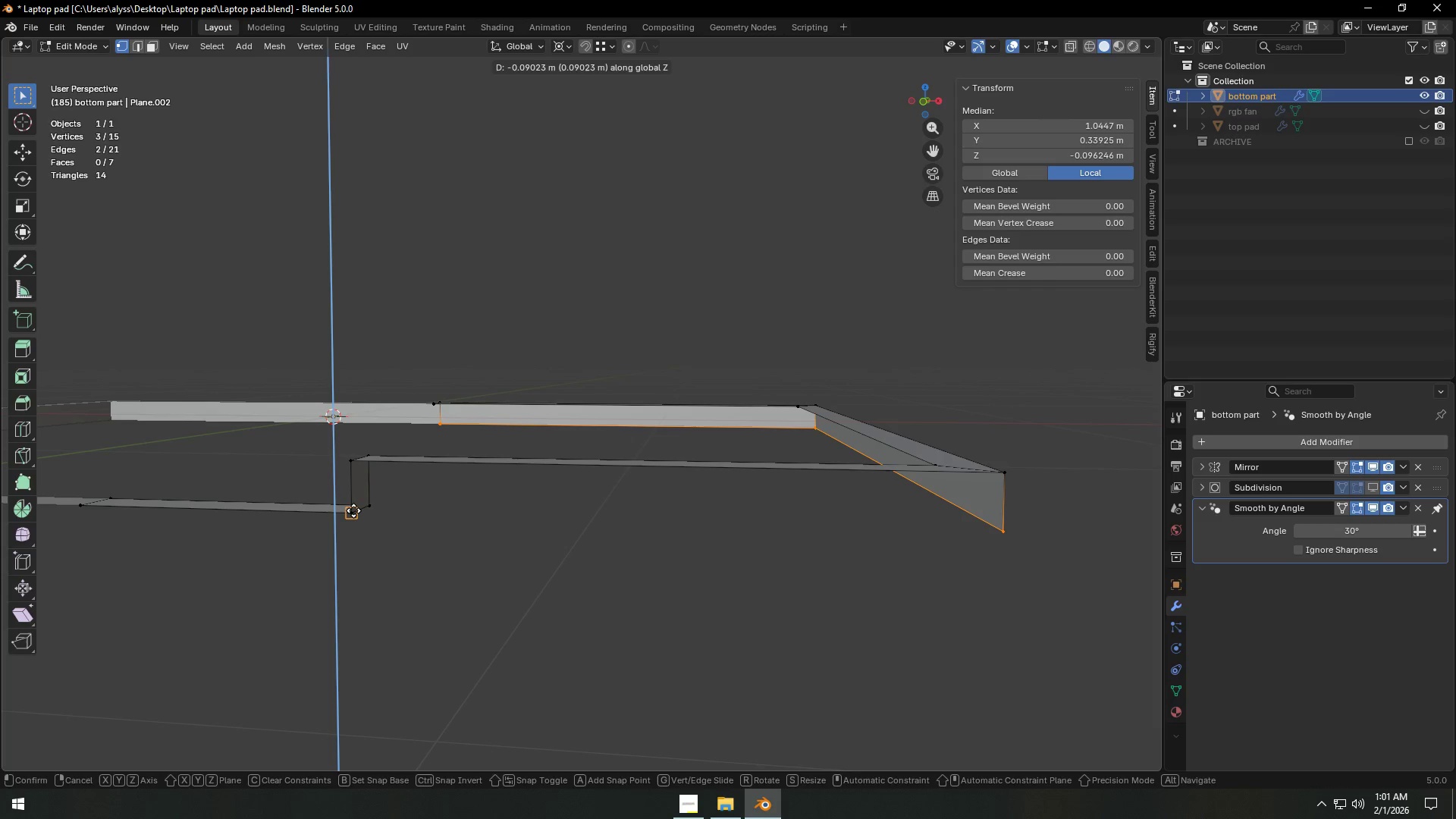 
hold_key(key=ControlLeft, duration=0.72)
left_click([353, 510])
 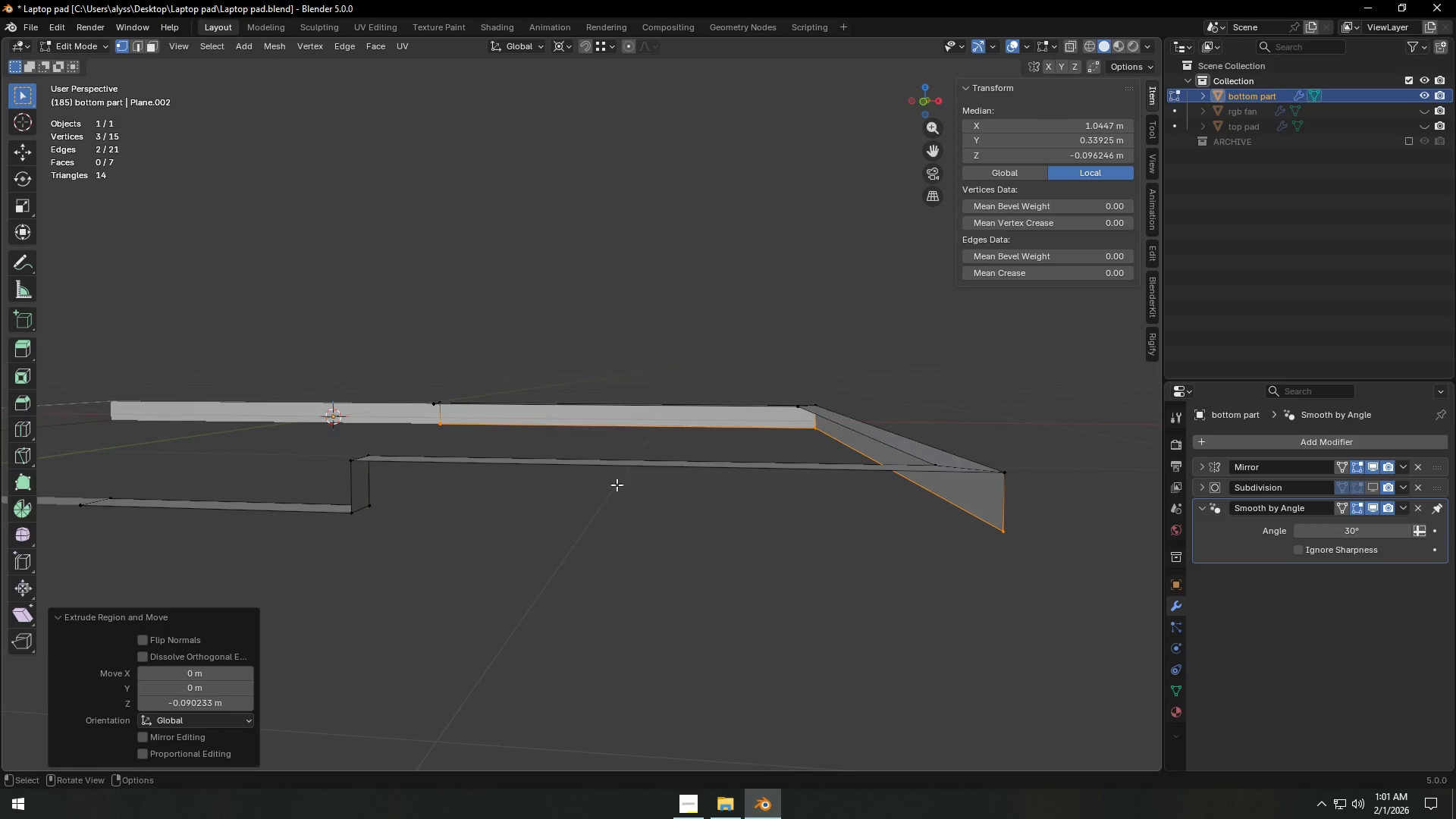 
key(2)
 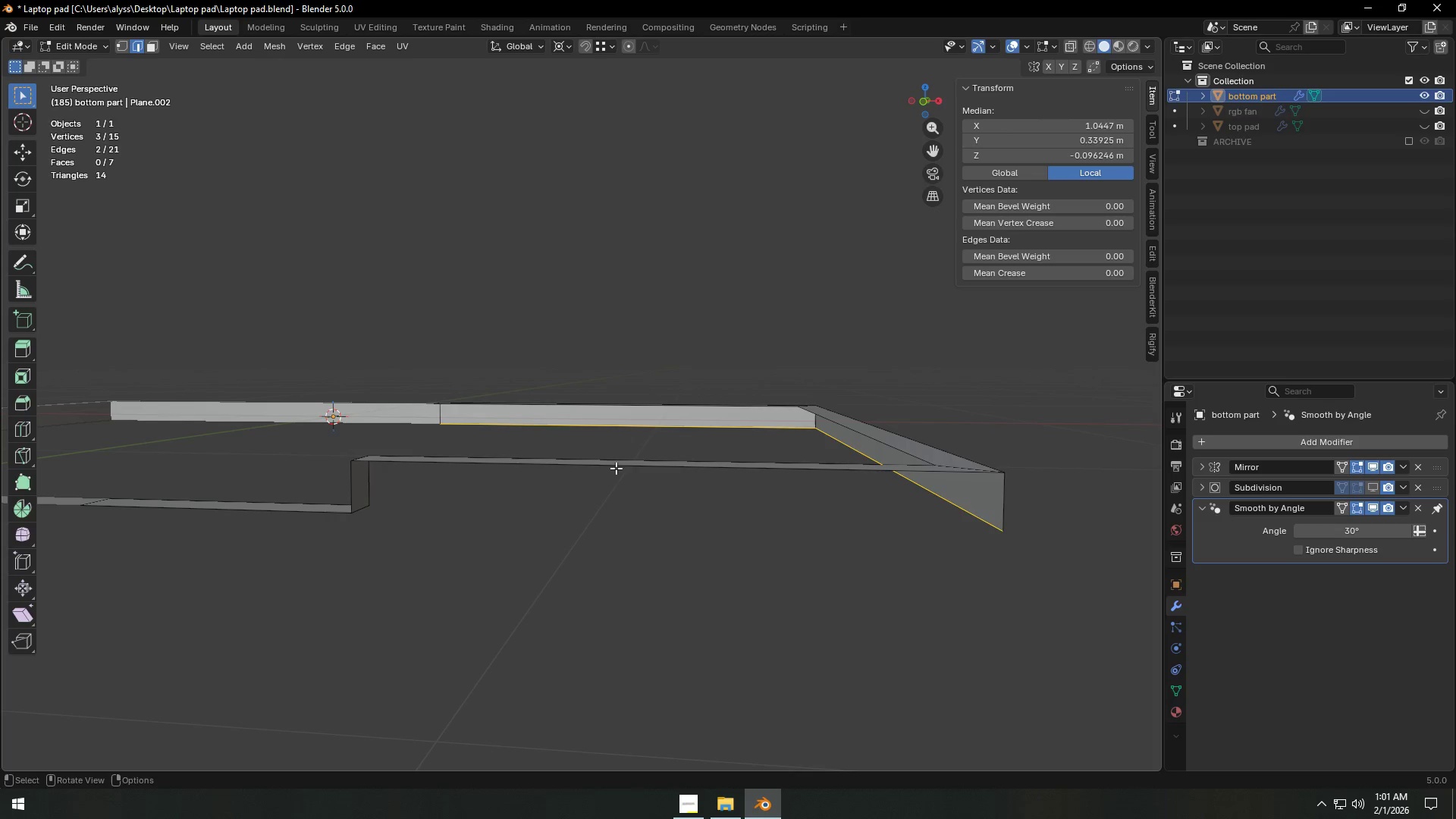 
left_click([616, 467])
 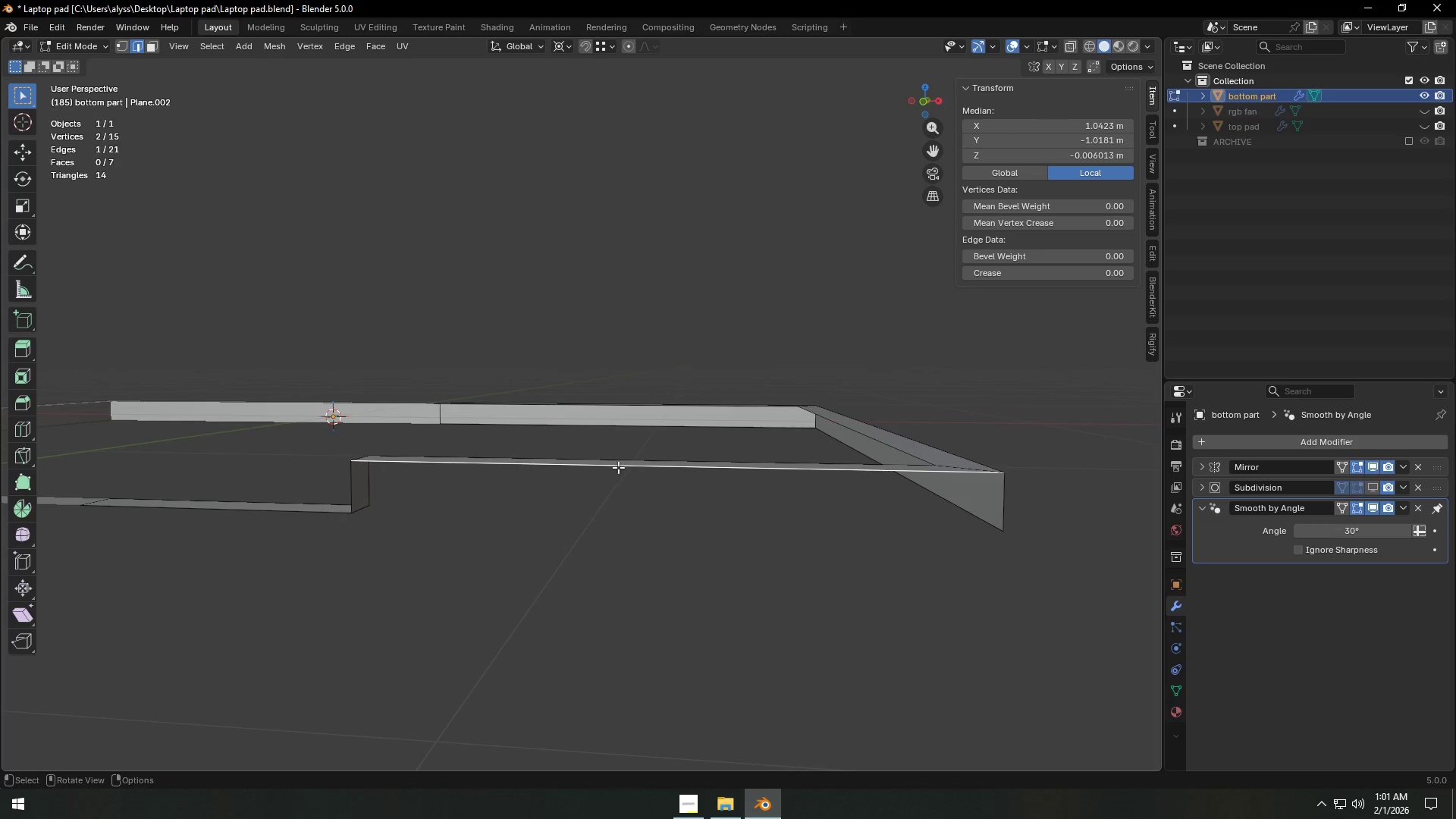 
key(F)
 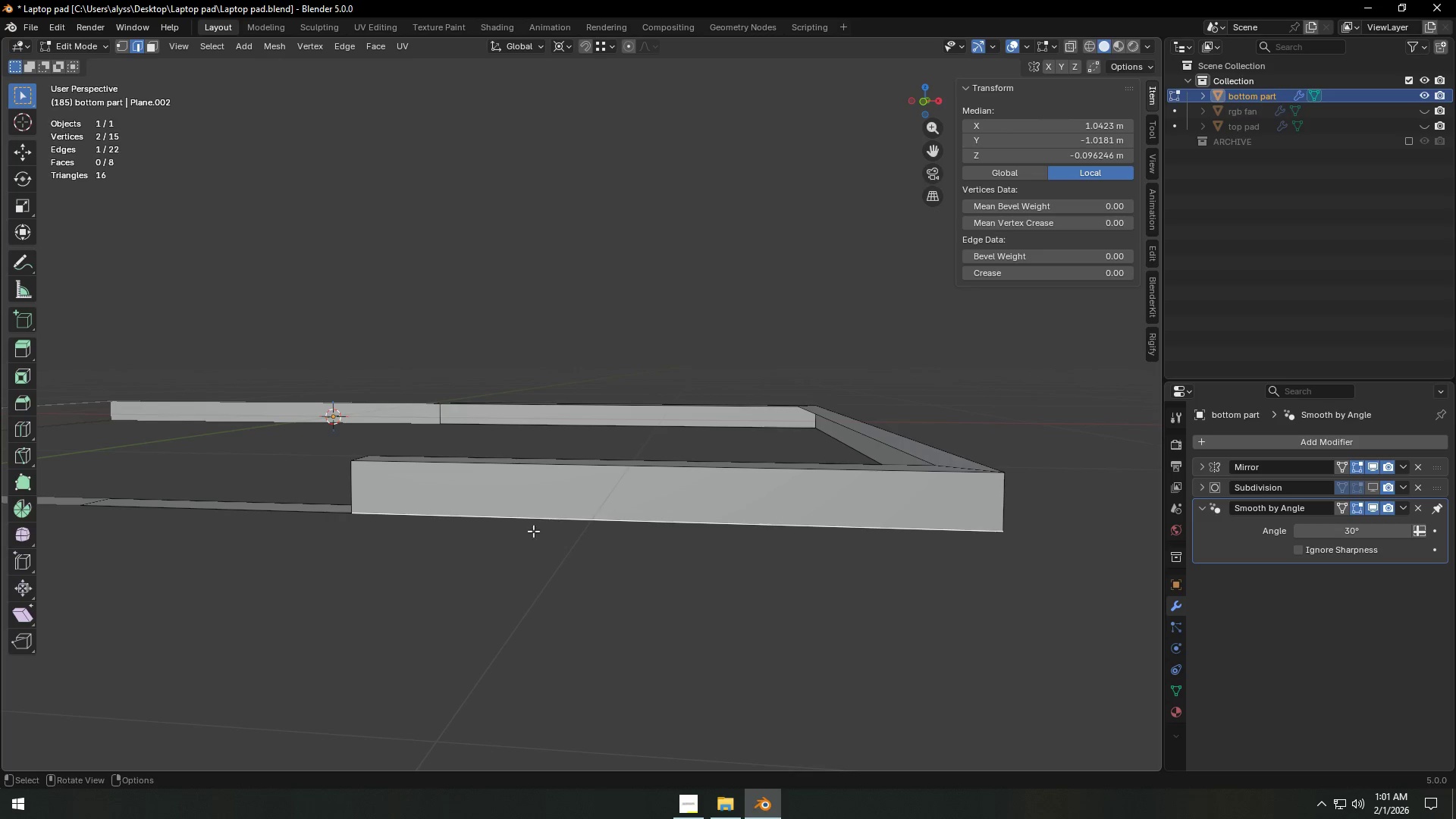 
hold_key(key=AltLeft, duration=0.38)
left_click([489, 532])
 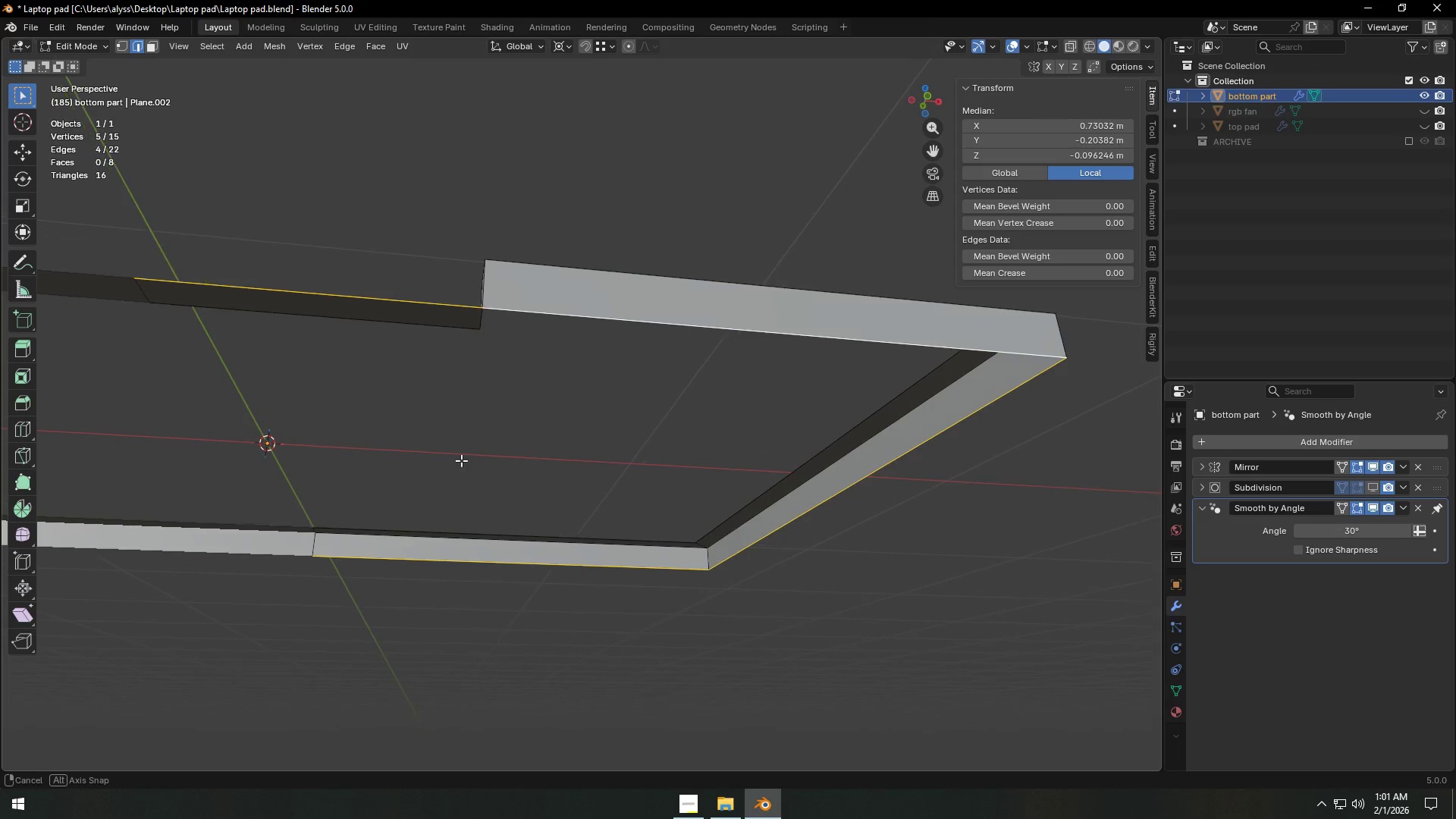 
type(ez)
 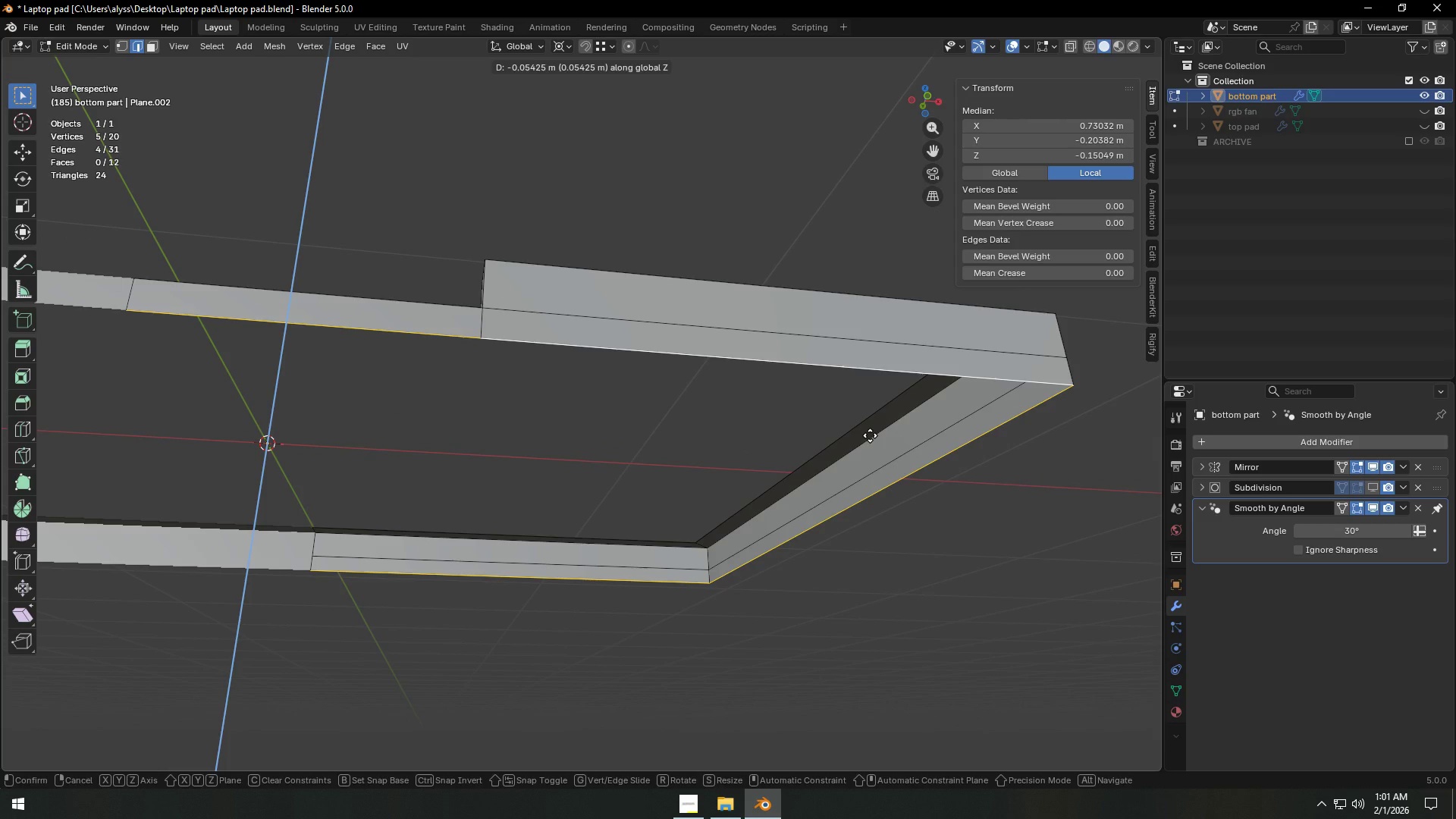 
double_click([784, 435])
 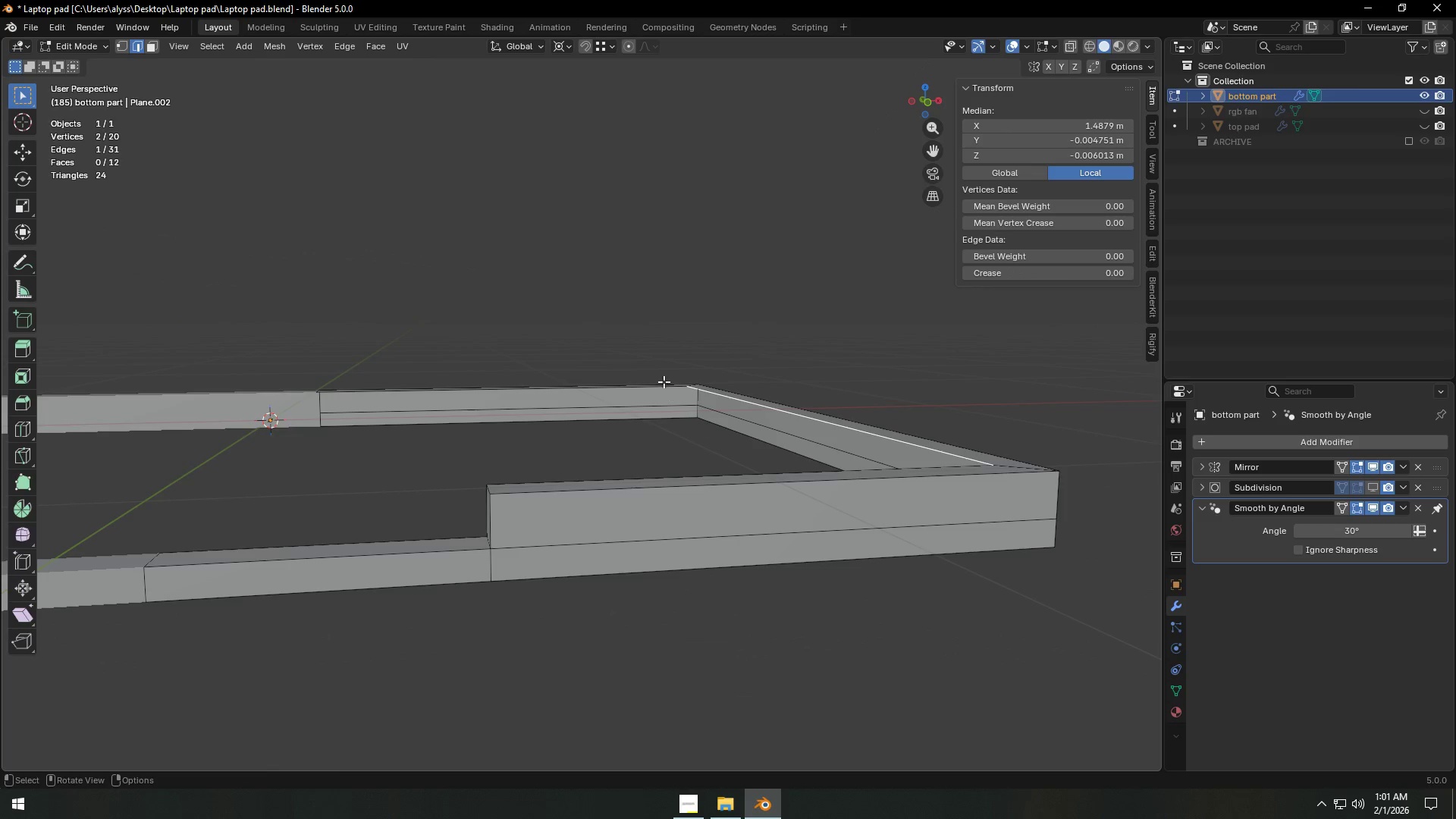 
key(Tab)
 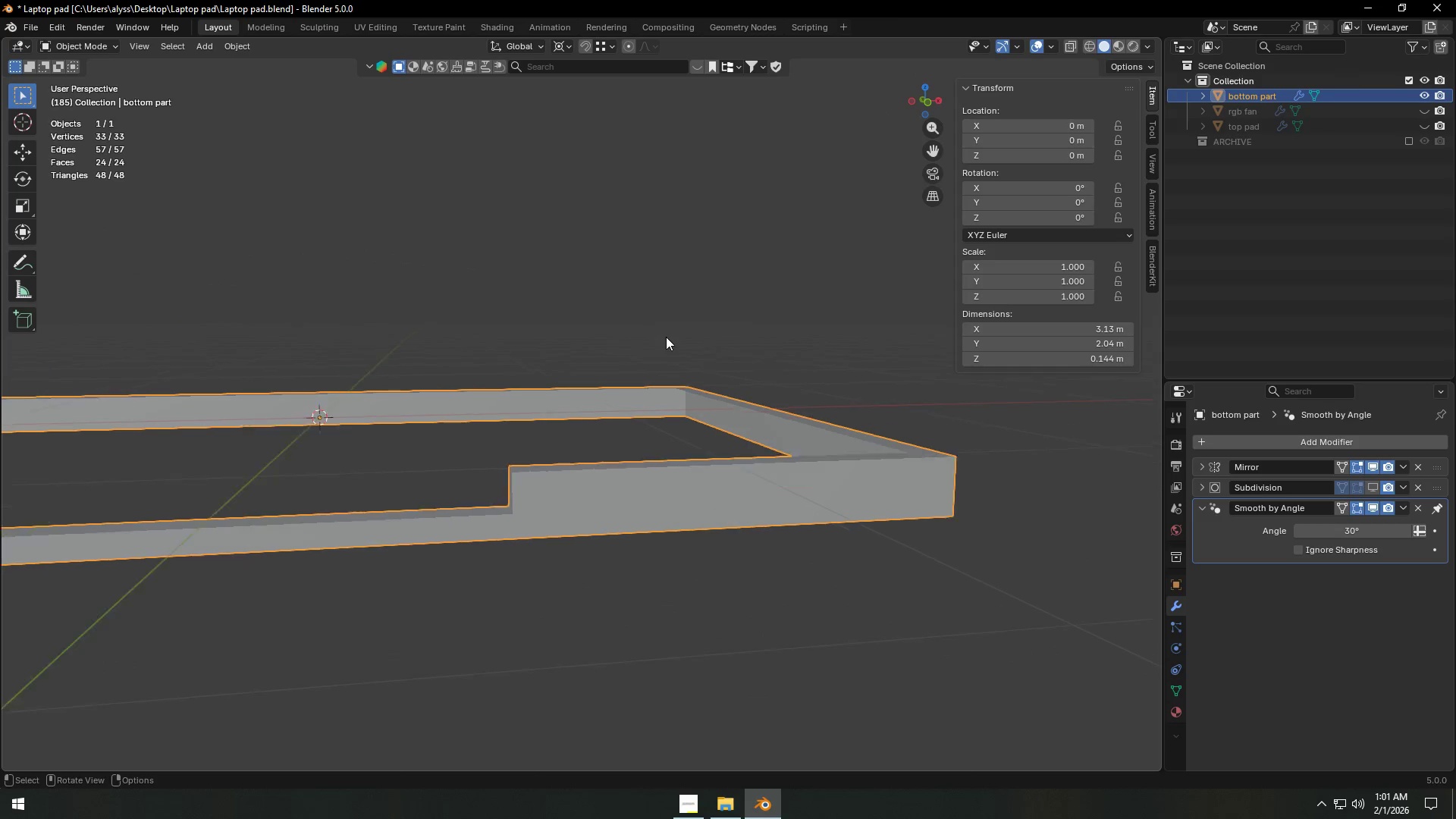 
scroll: coordinate [666, 337], scroll_direction: down, amount: 3.0
 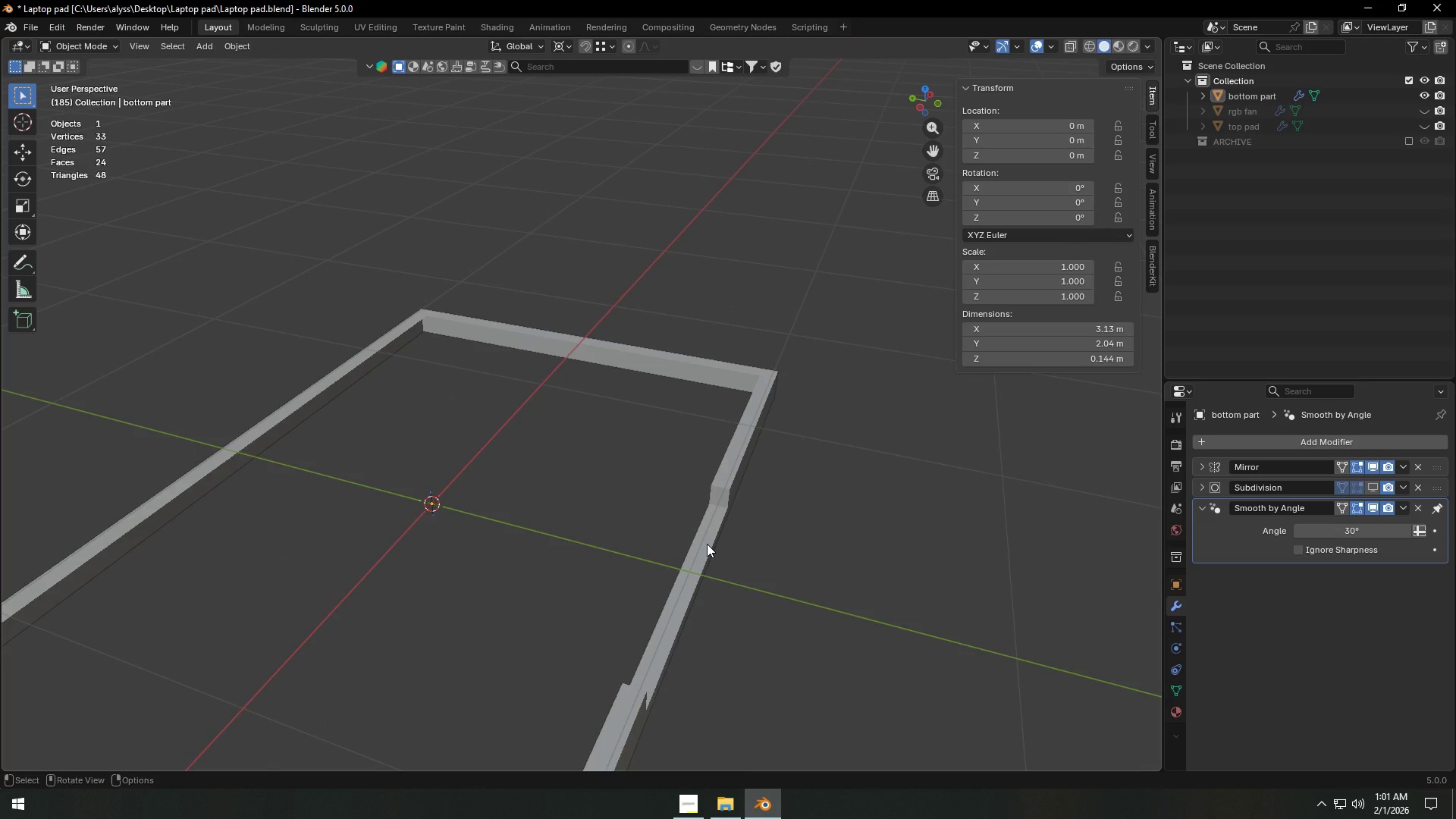 
wait(12.05)
 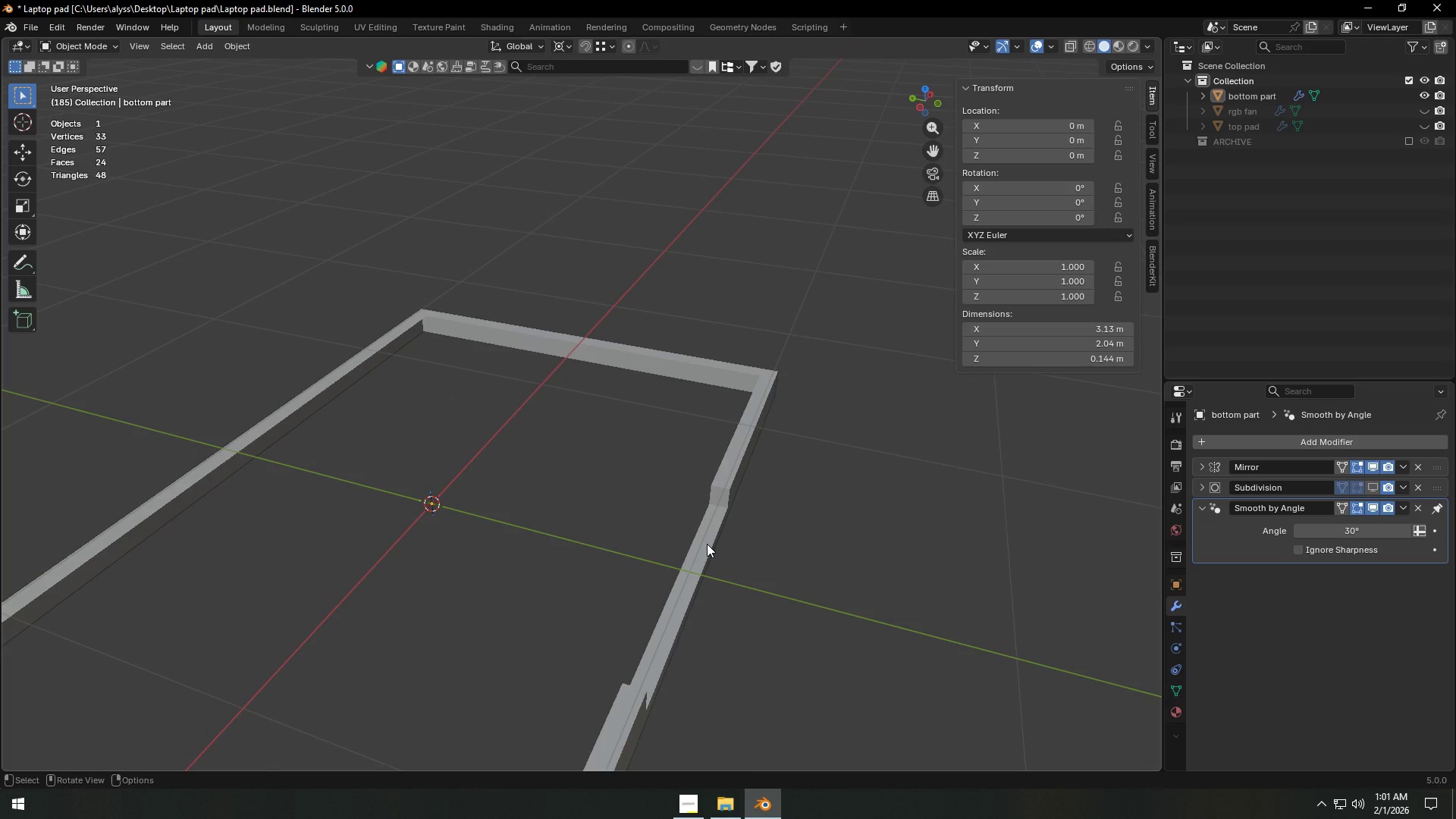 
scroll: coordinate [477, 582], scroll_direction: up, amount: 3.0
 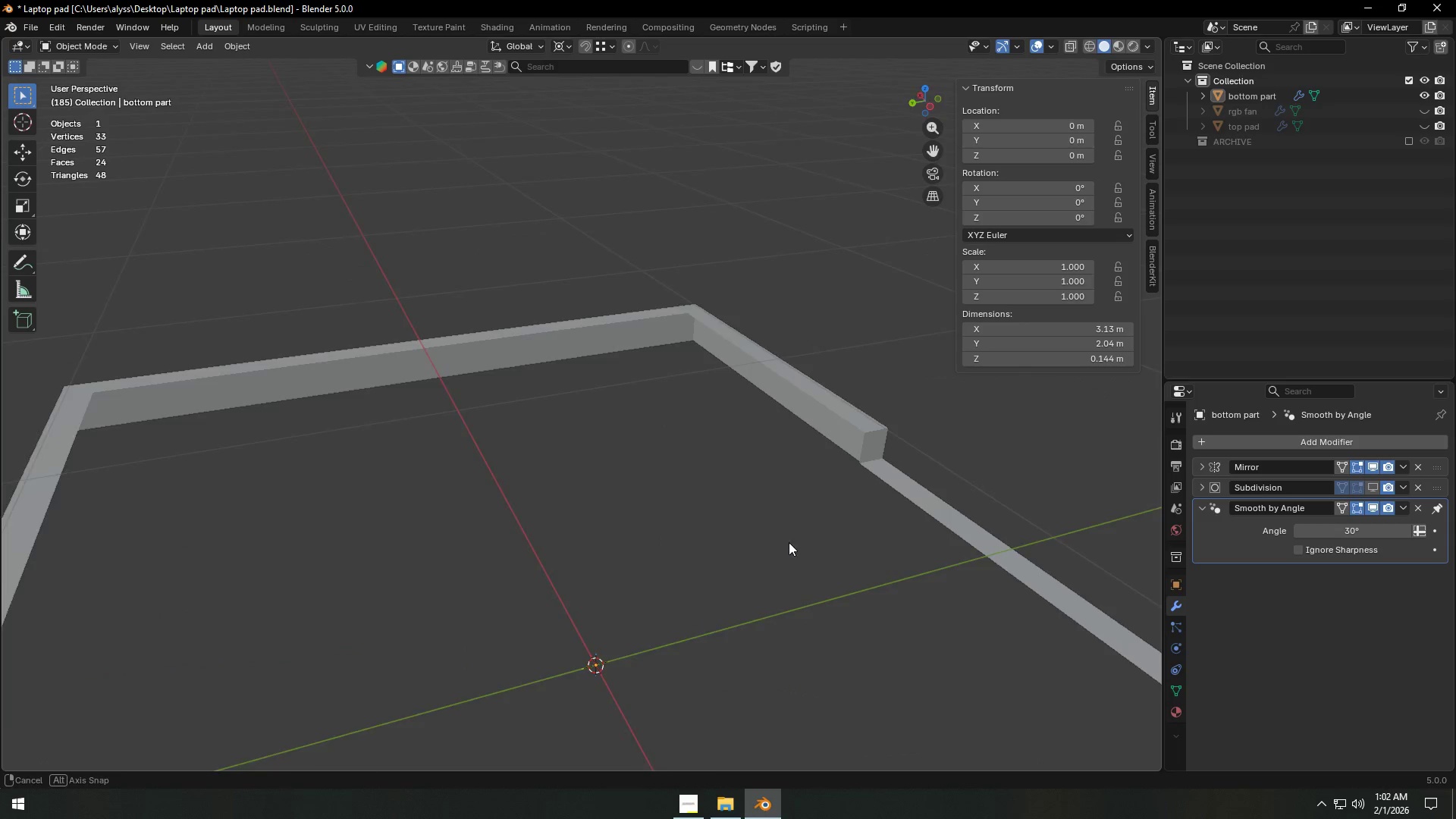 
key(Shift+ShiftLeft)
 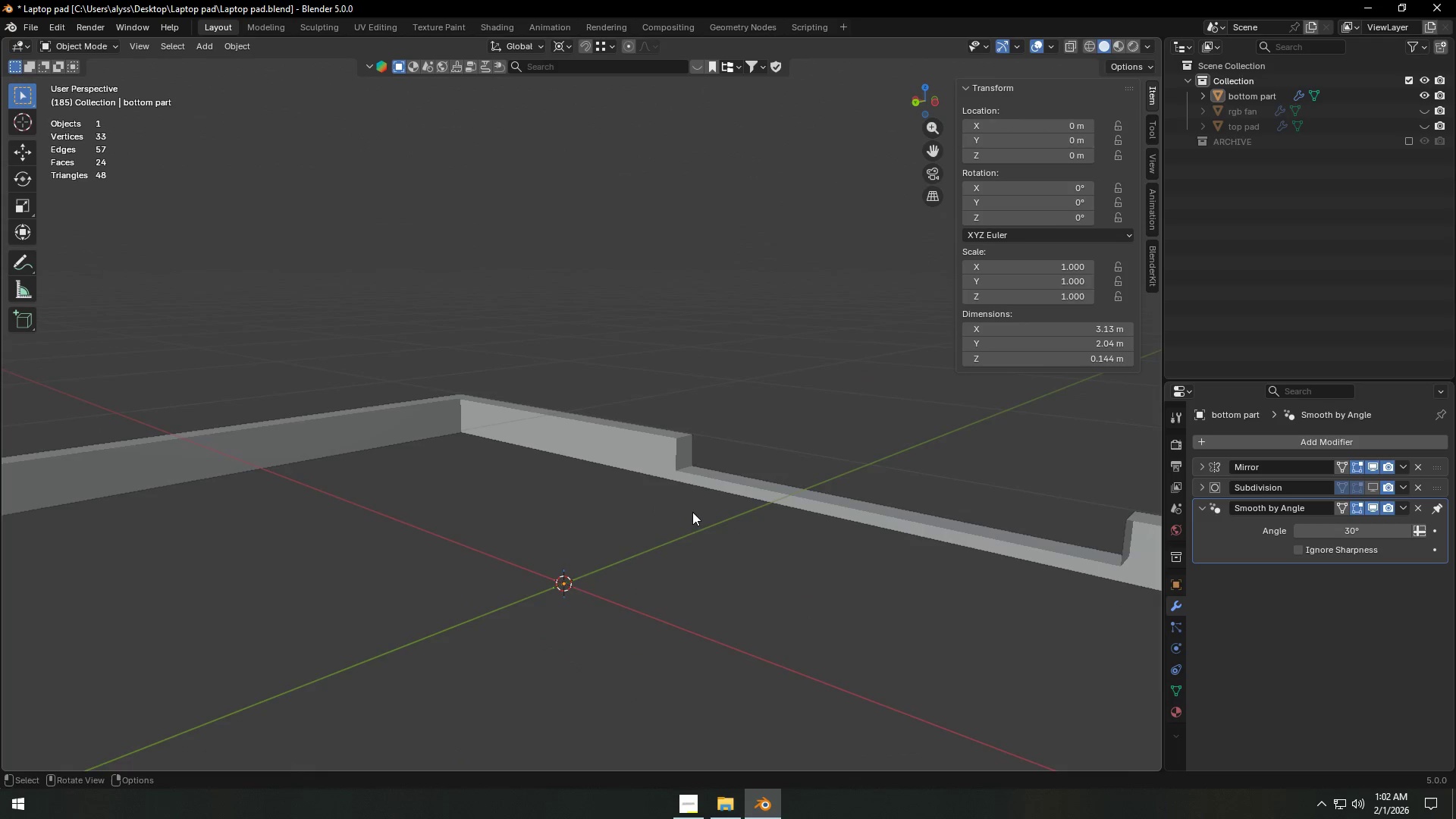 
left_click([673, 434])
 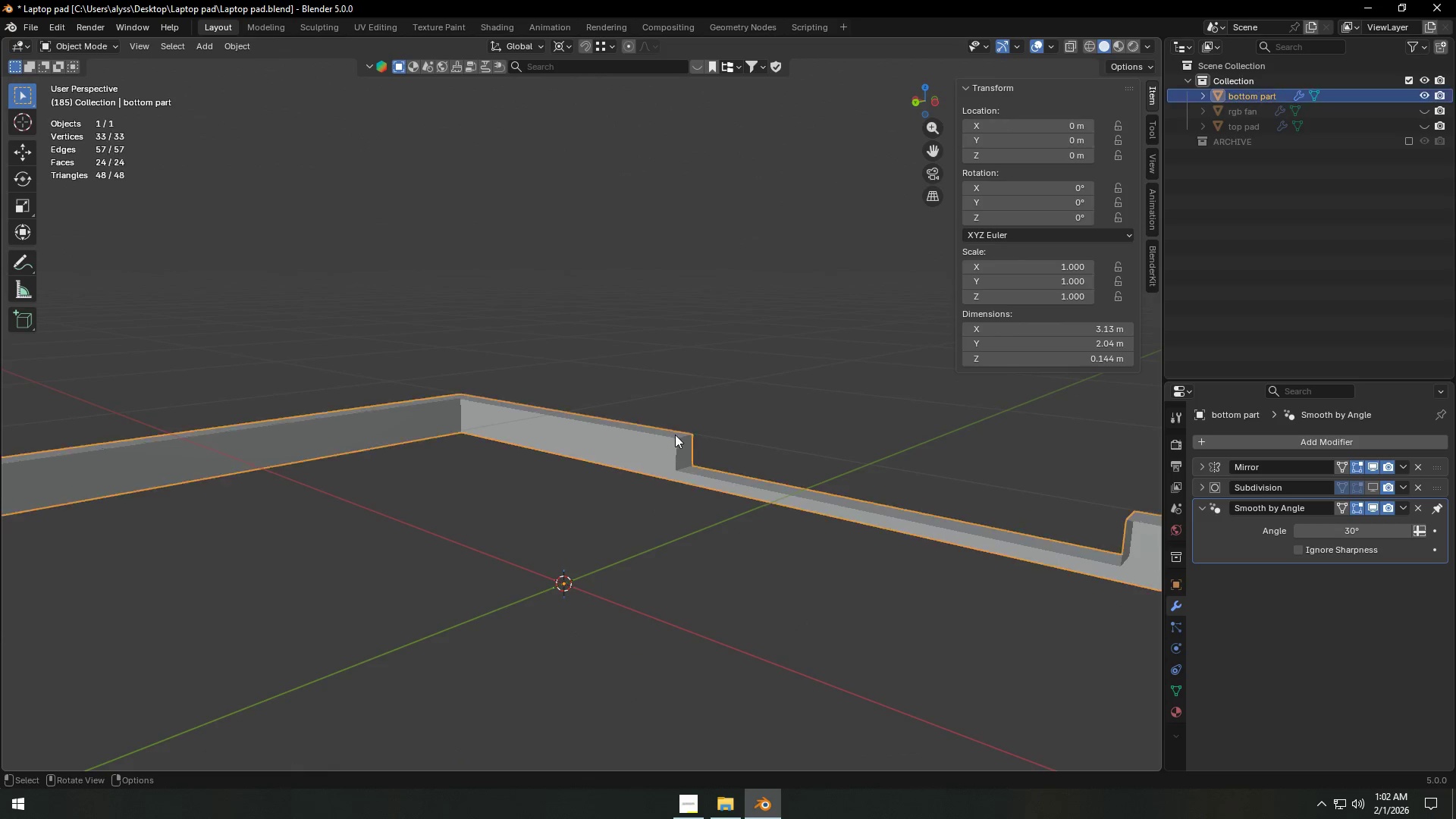 
key(Tab)
 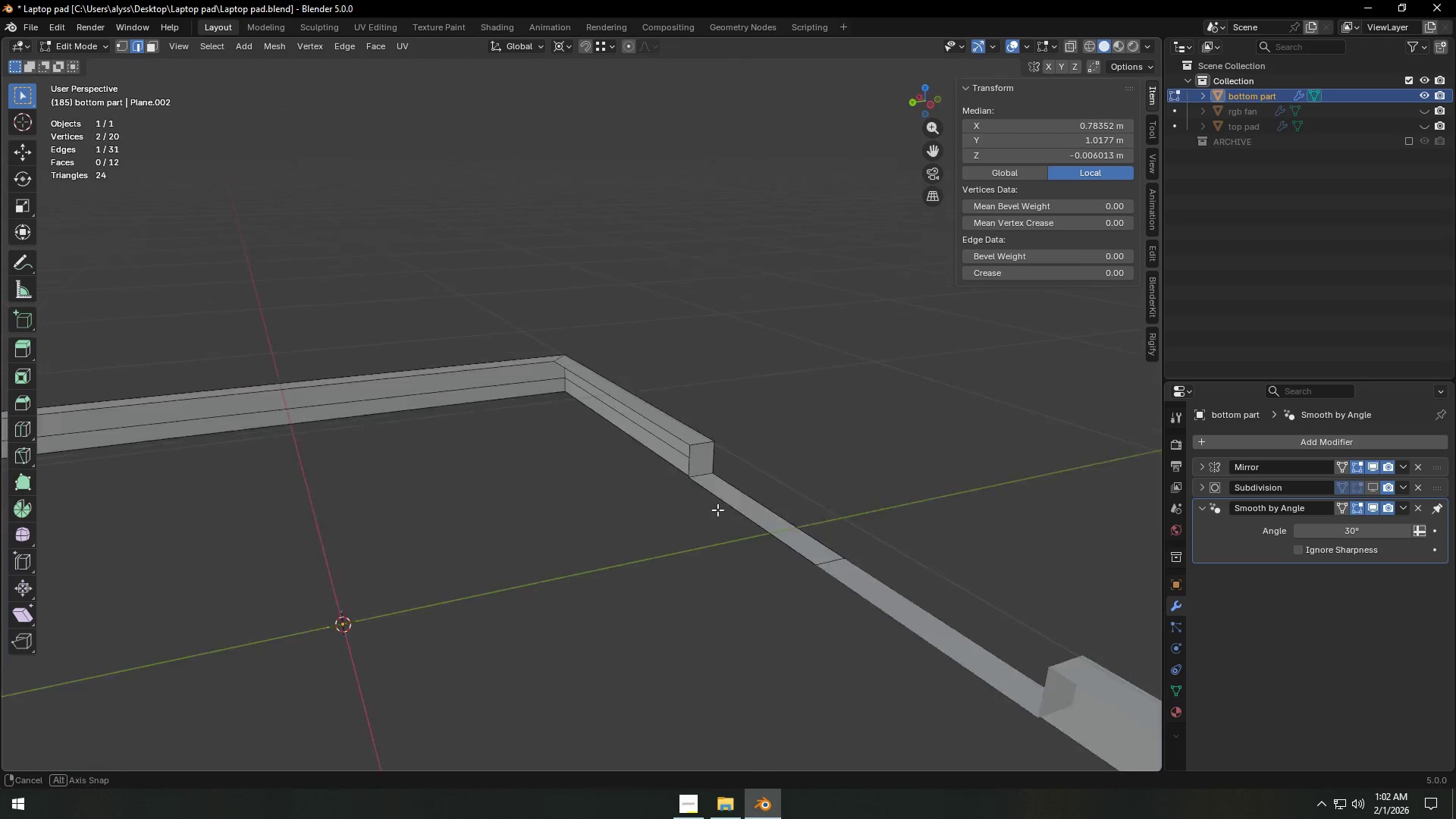 
scroll: coordinate [693, 512], scroll_direction: up, amount: 4.0
 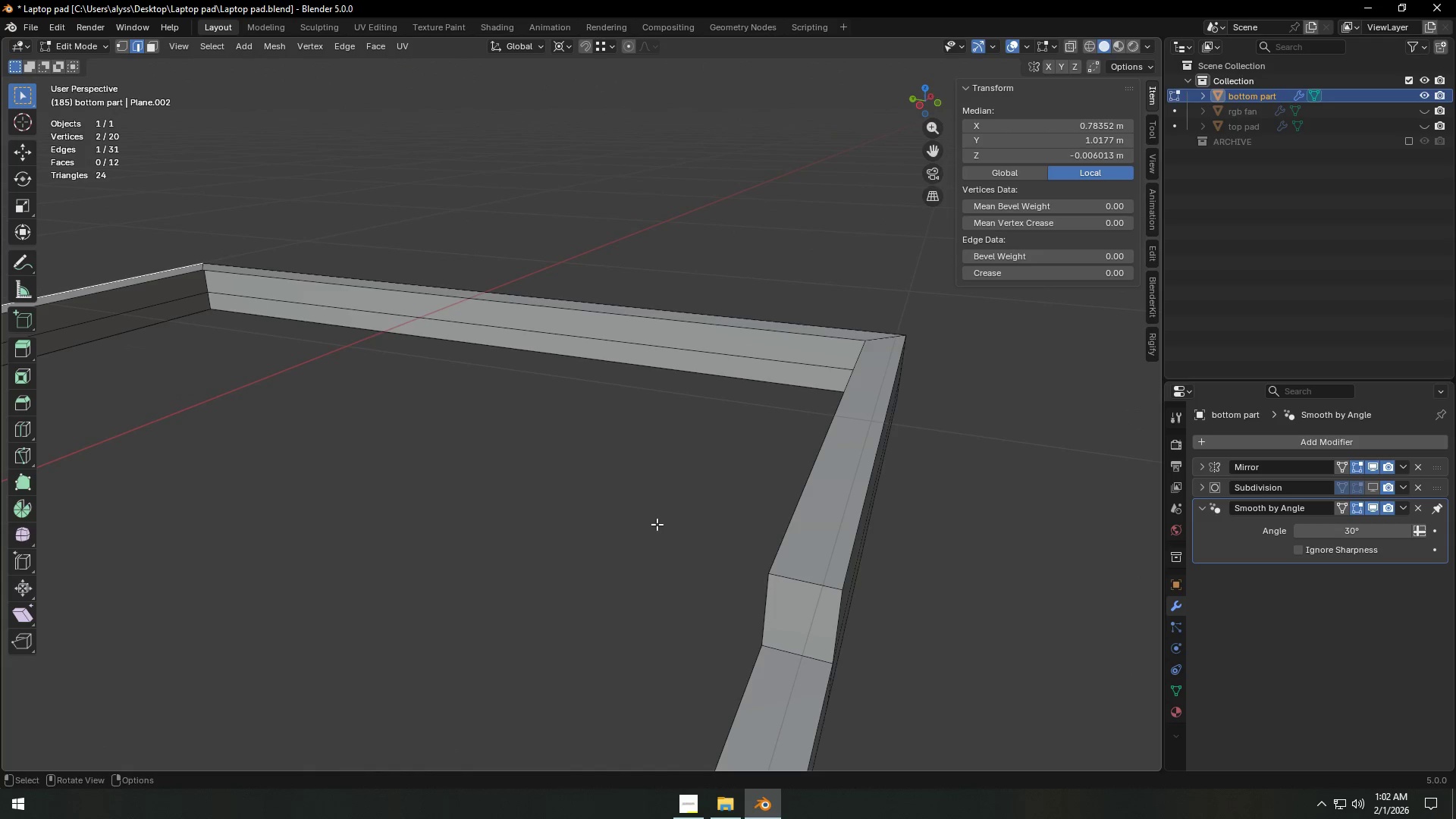 
hold_key(key=ShiftLeft, duration=0.67)
 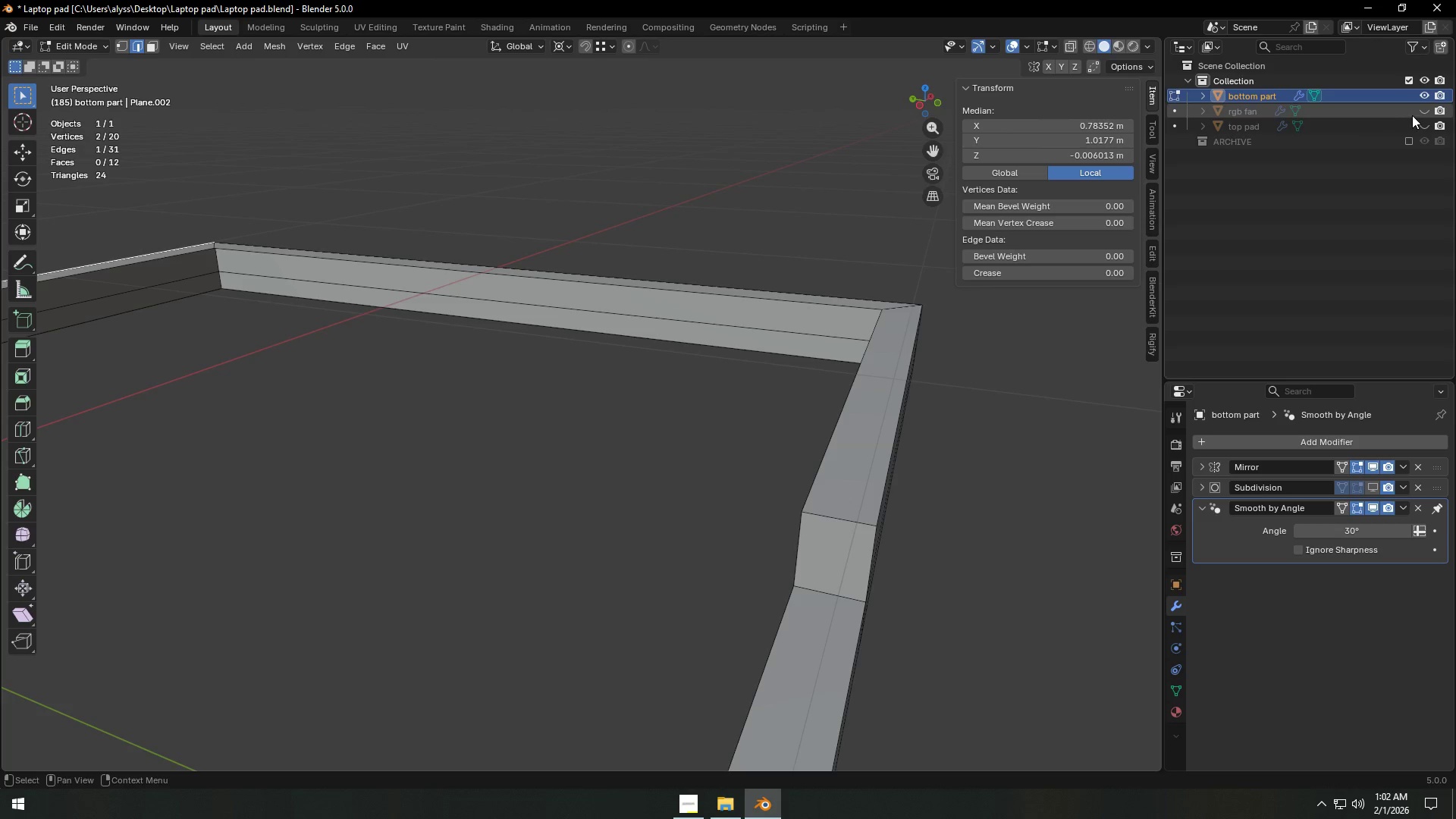 
left_click([1420, 108])
 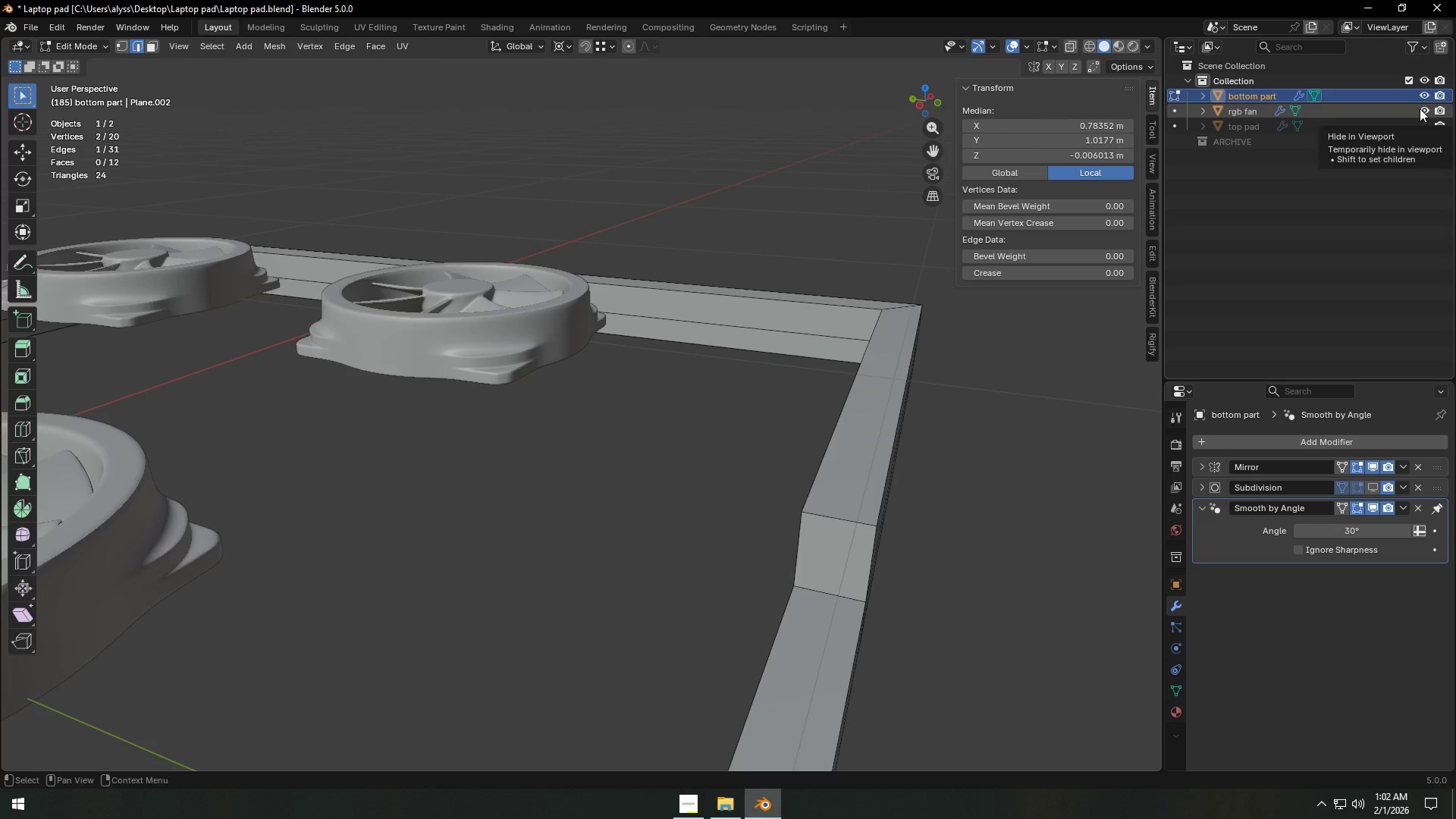 
left_click([1420, 108])
 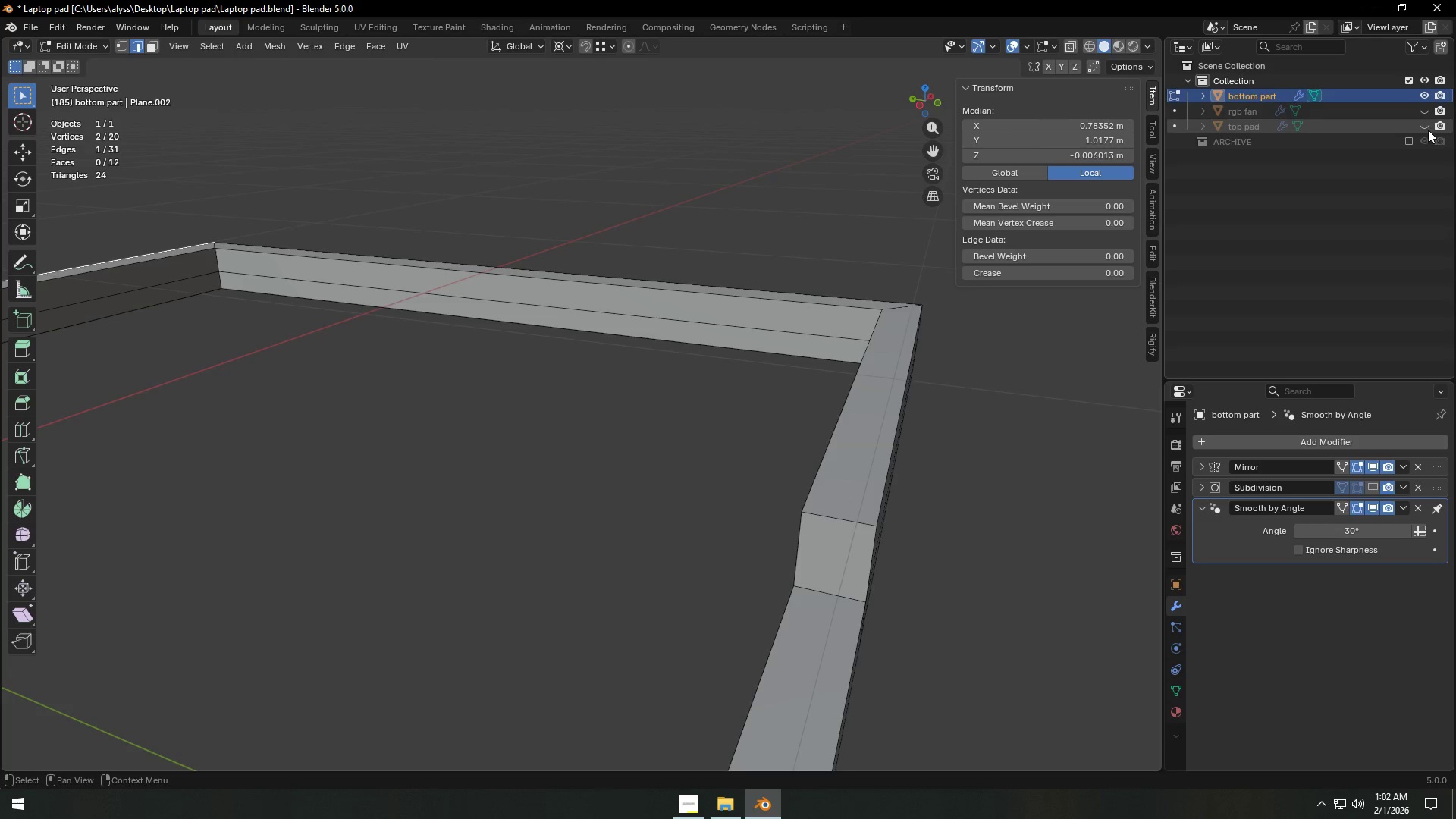 
left_click([1426, 126])
 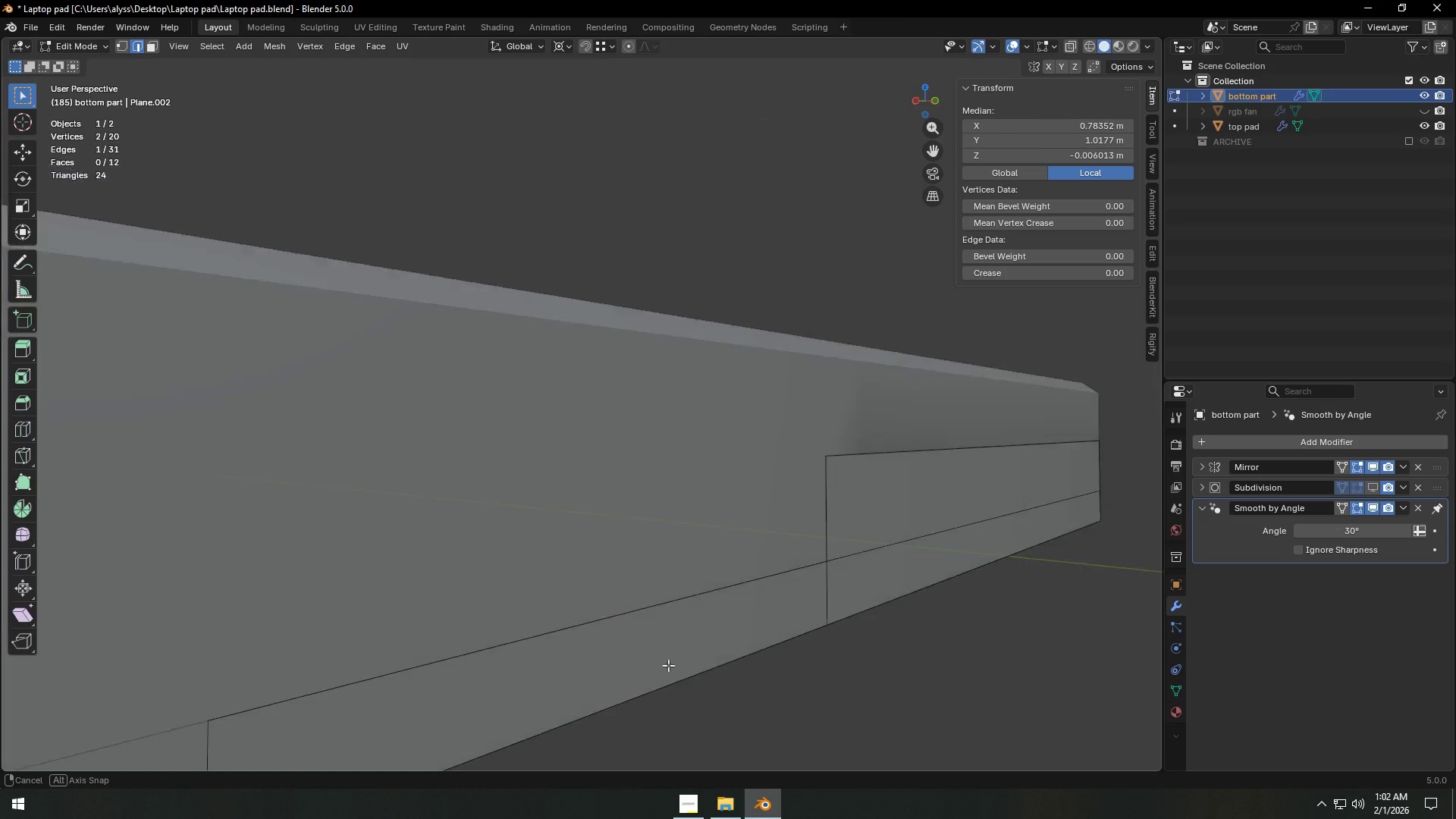 
scroll: coordinate [647, 667], scroll_direction: down, amount: 4.0
 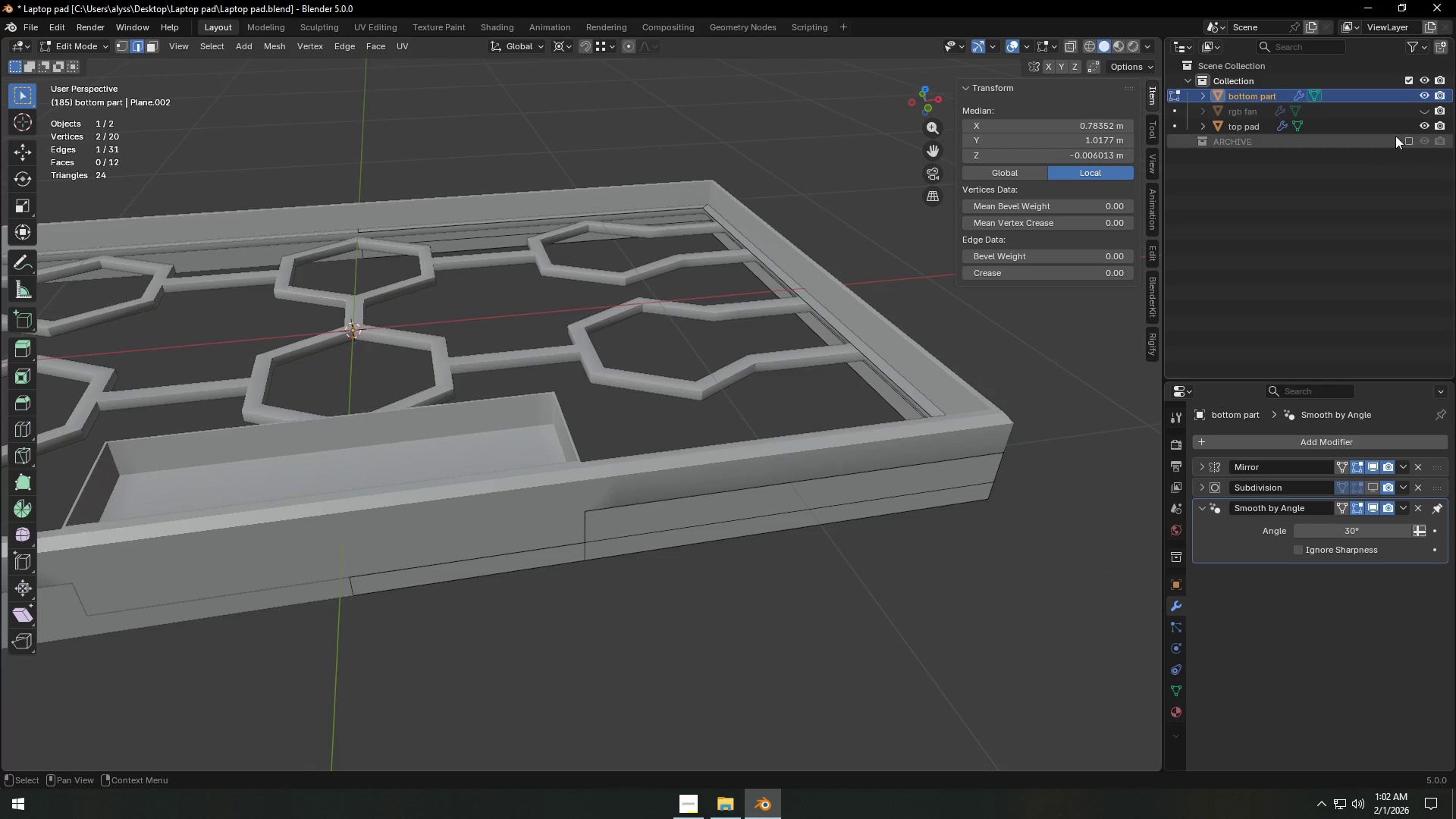 
wait(7.82)
 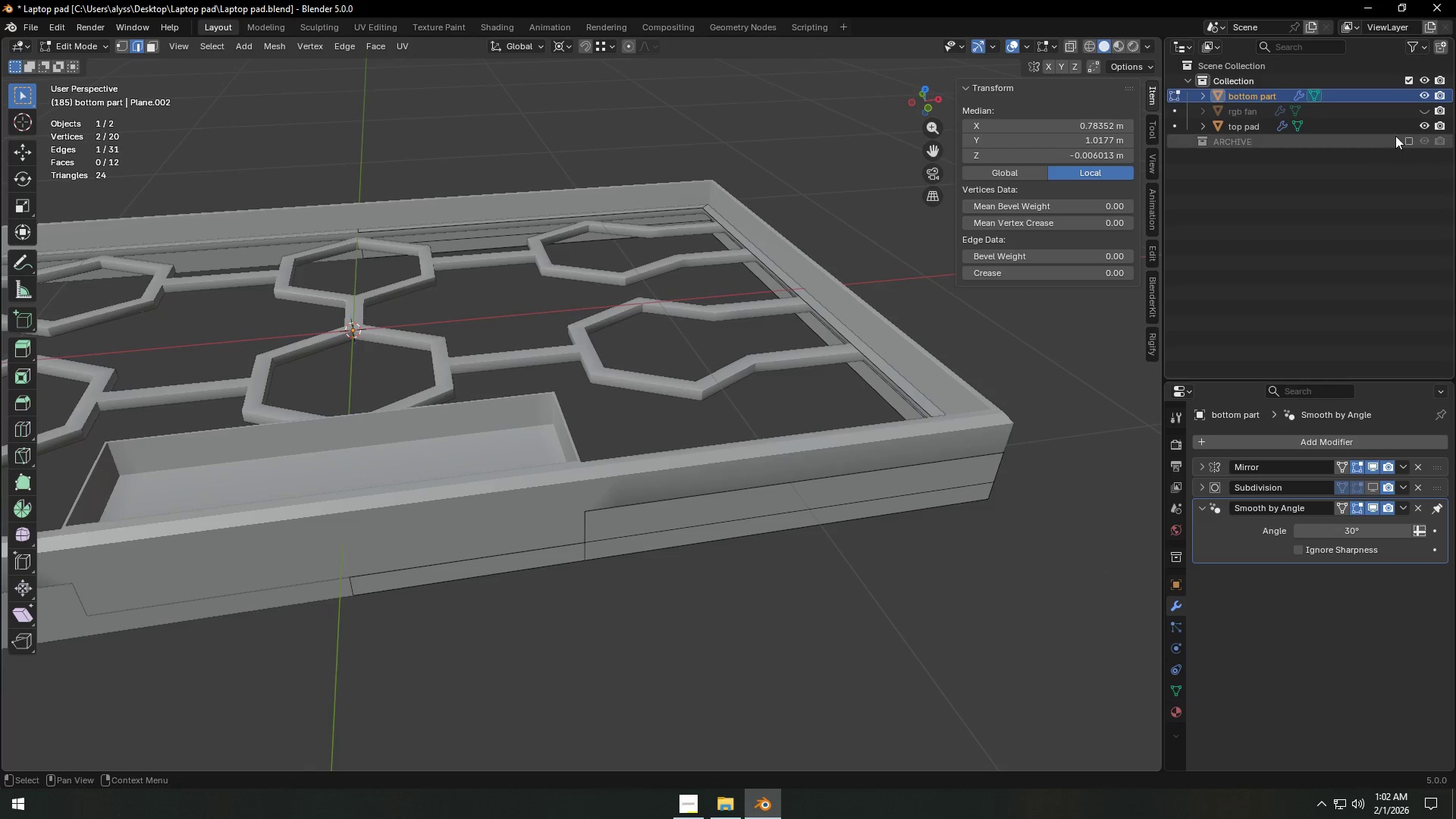 
left_click([1426, 96])
 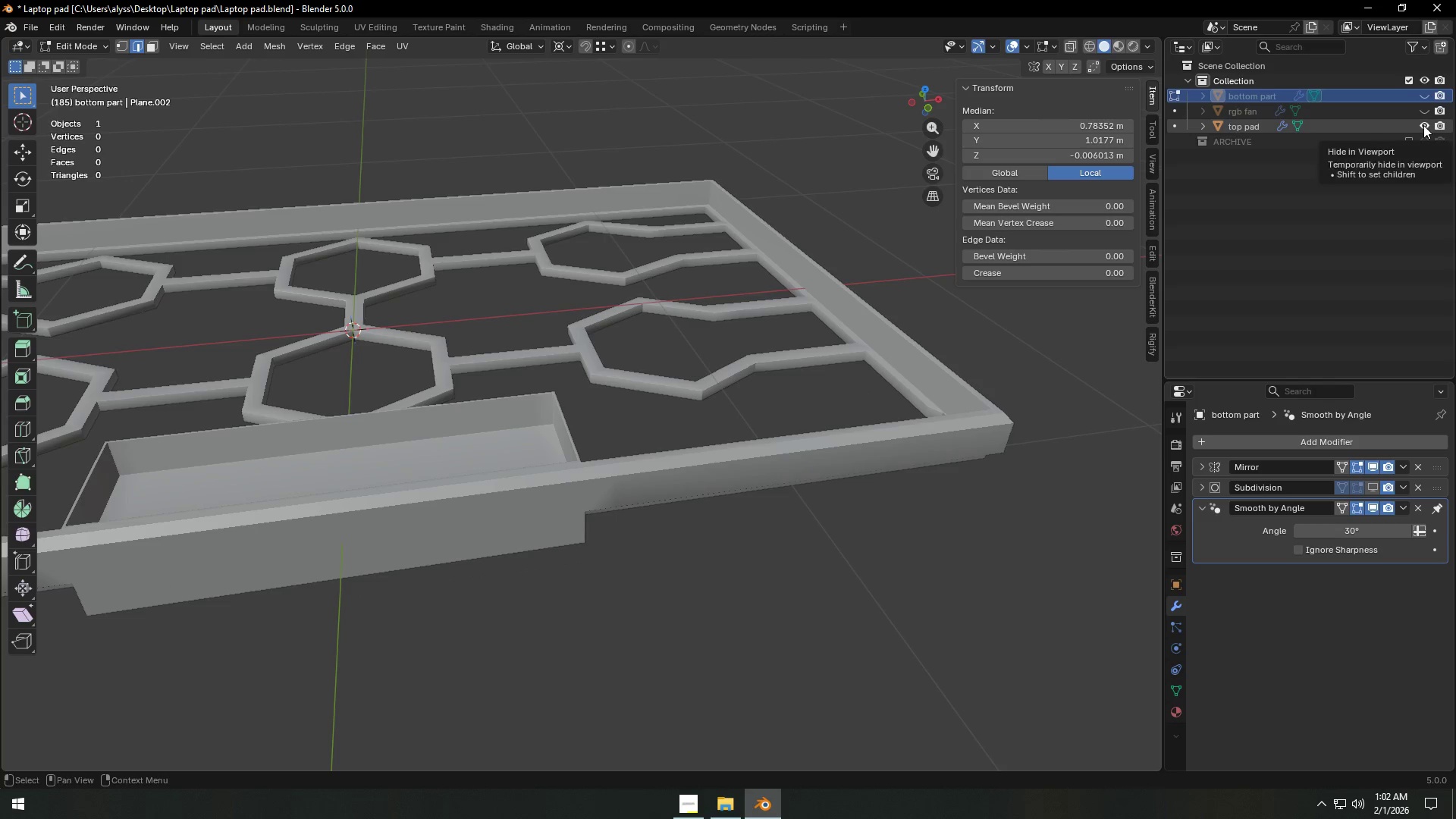 
left_click([1379, 131])
 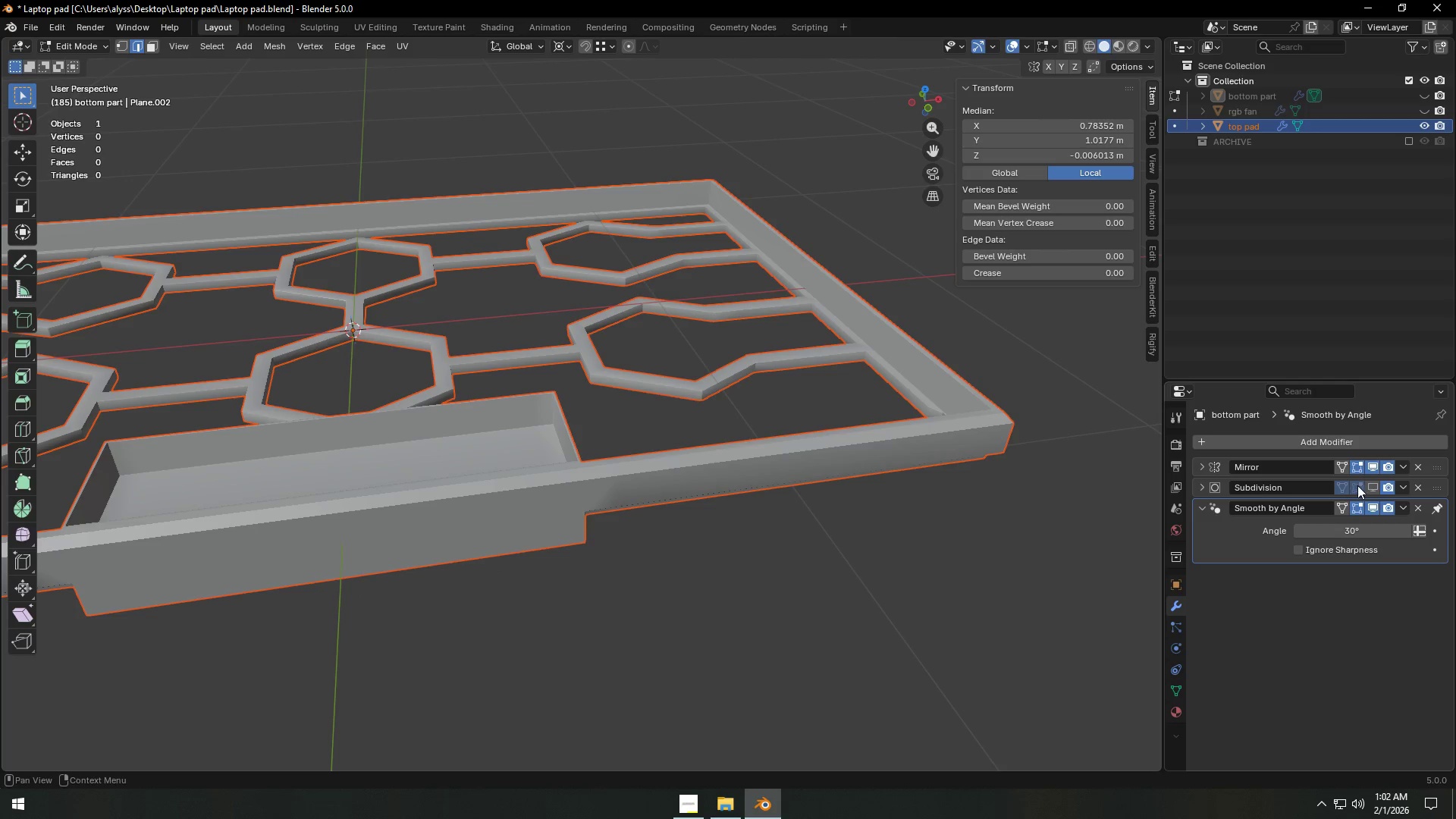 
left_click([1370, 483])
 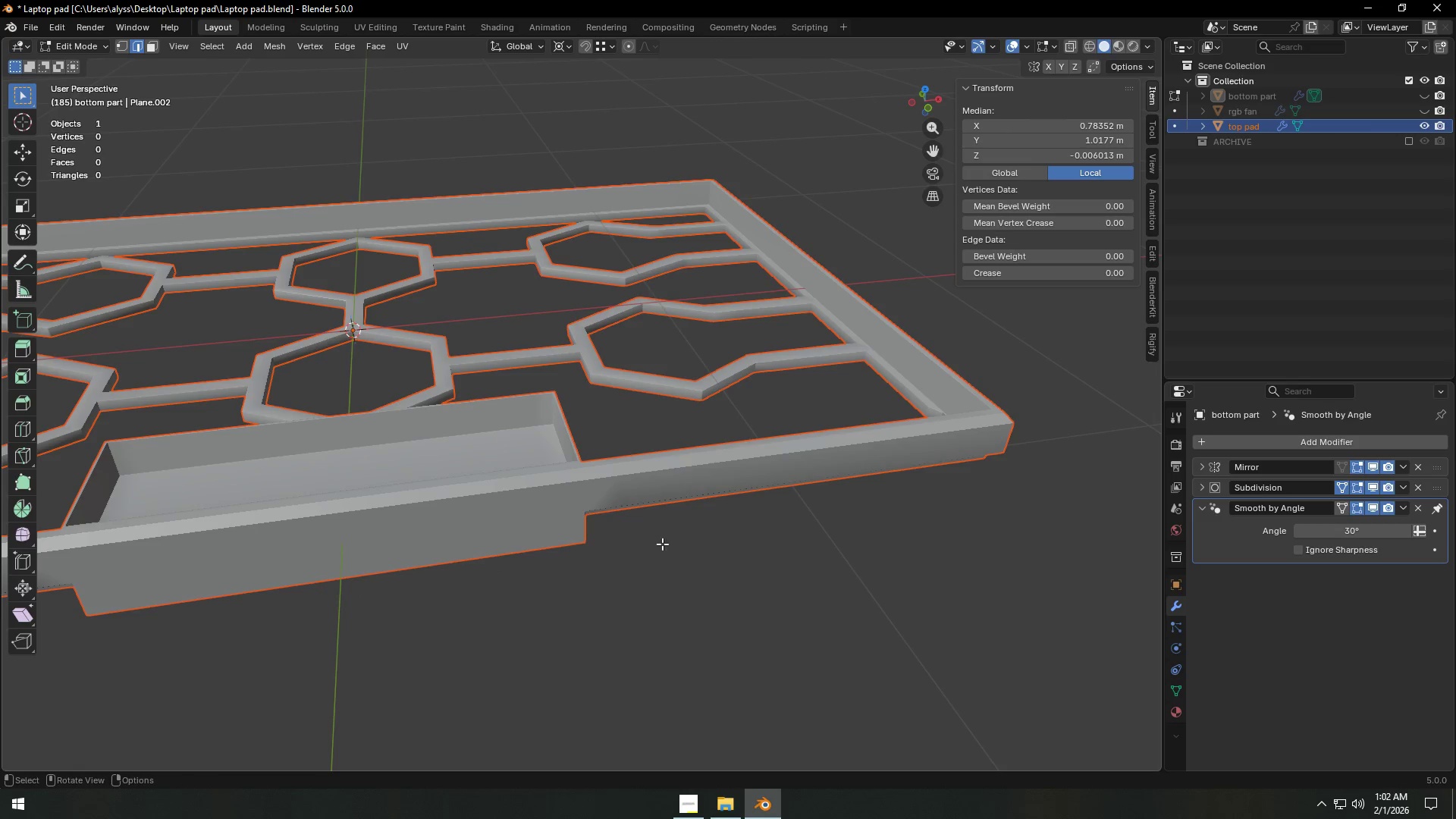 
left_click([752, 559])
 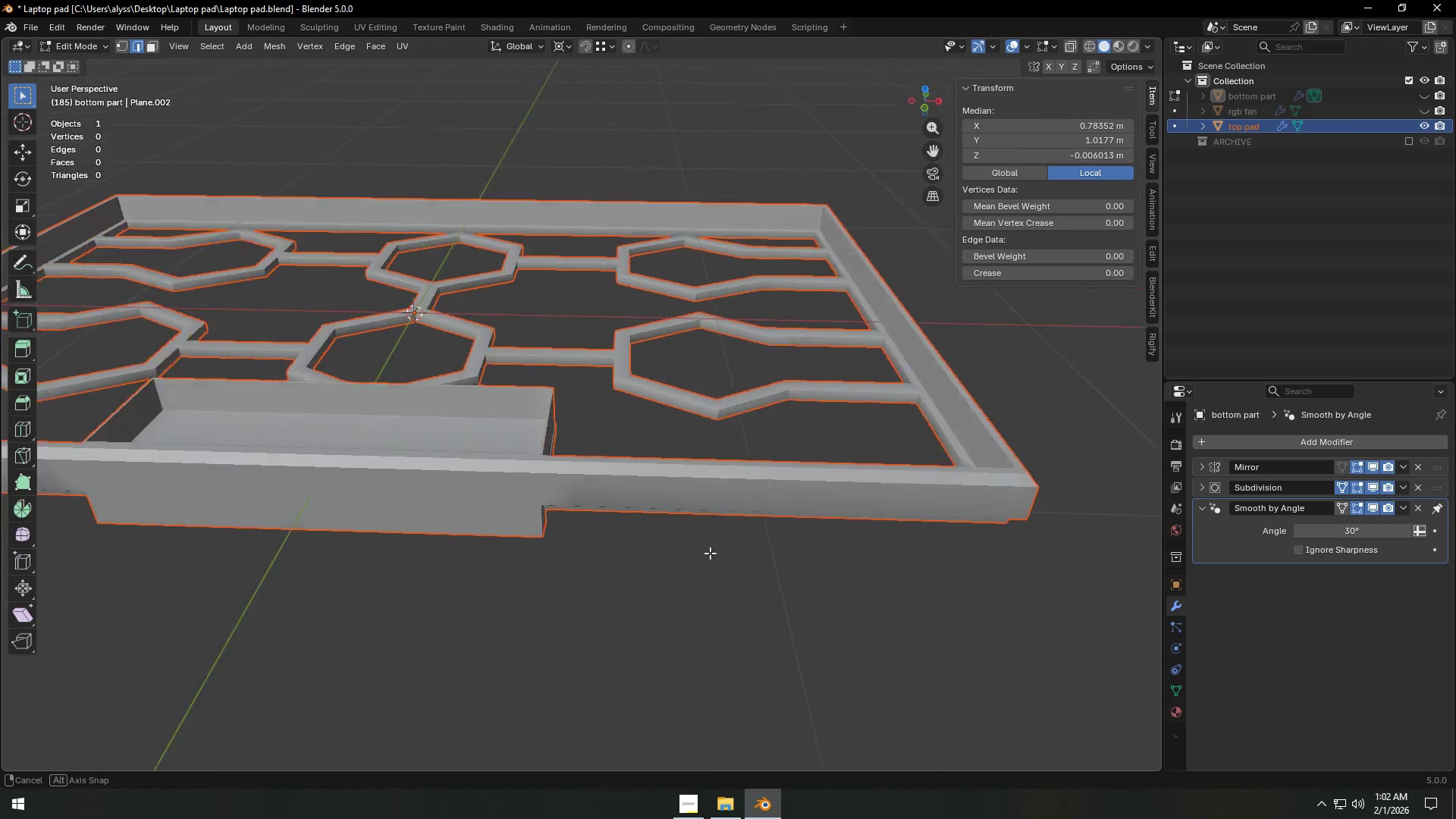 
key(Tab)
 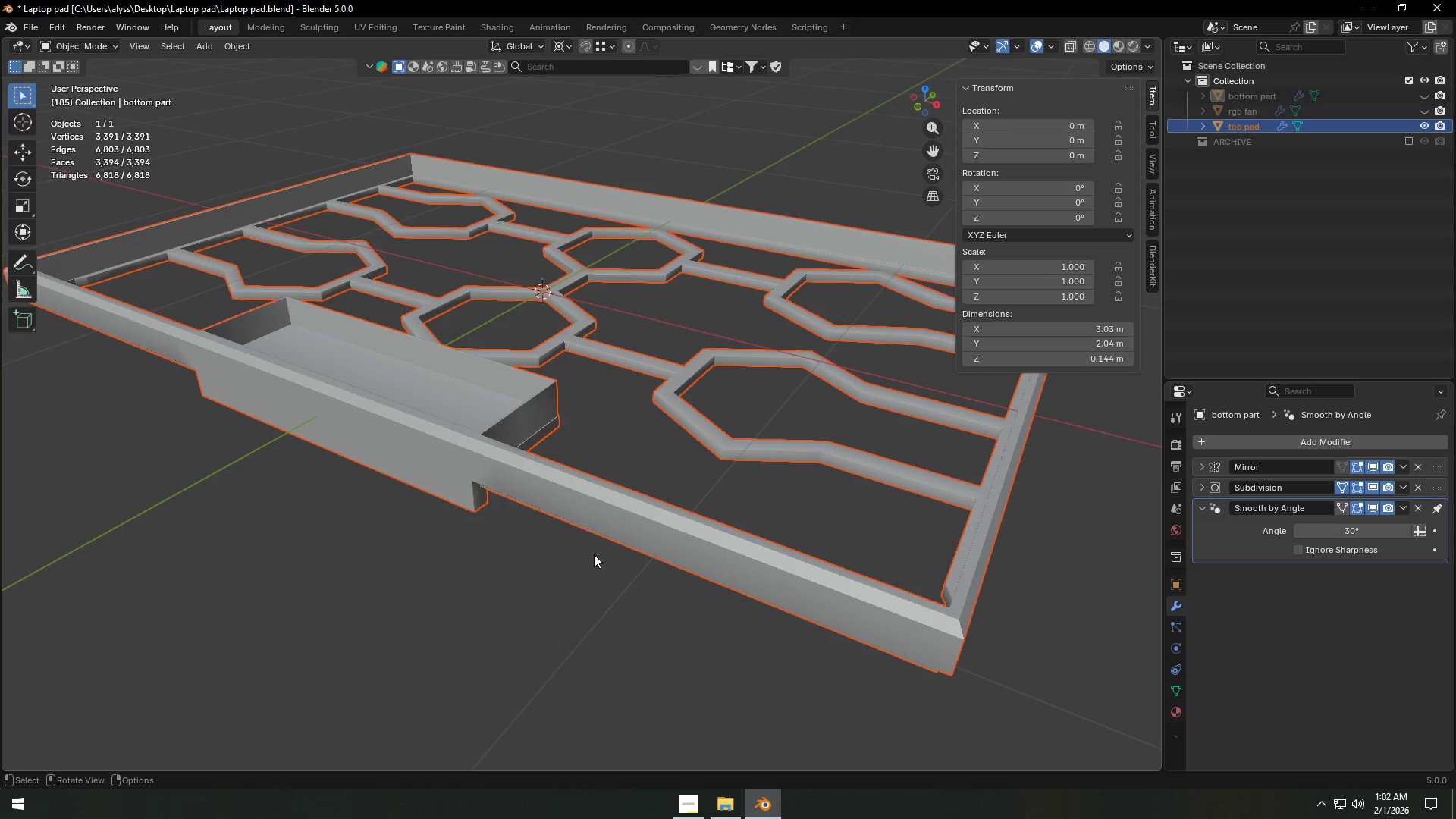 
left_click([610, 536])
 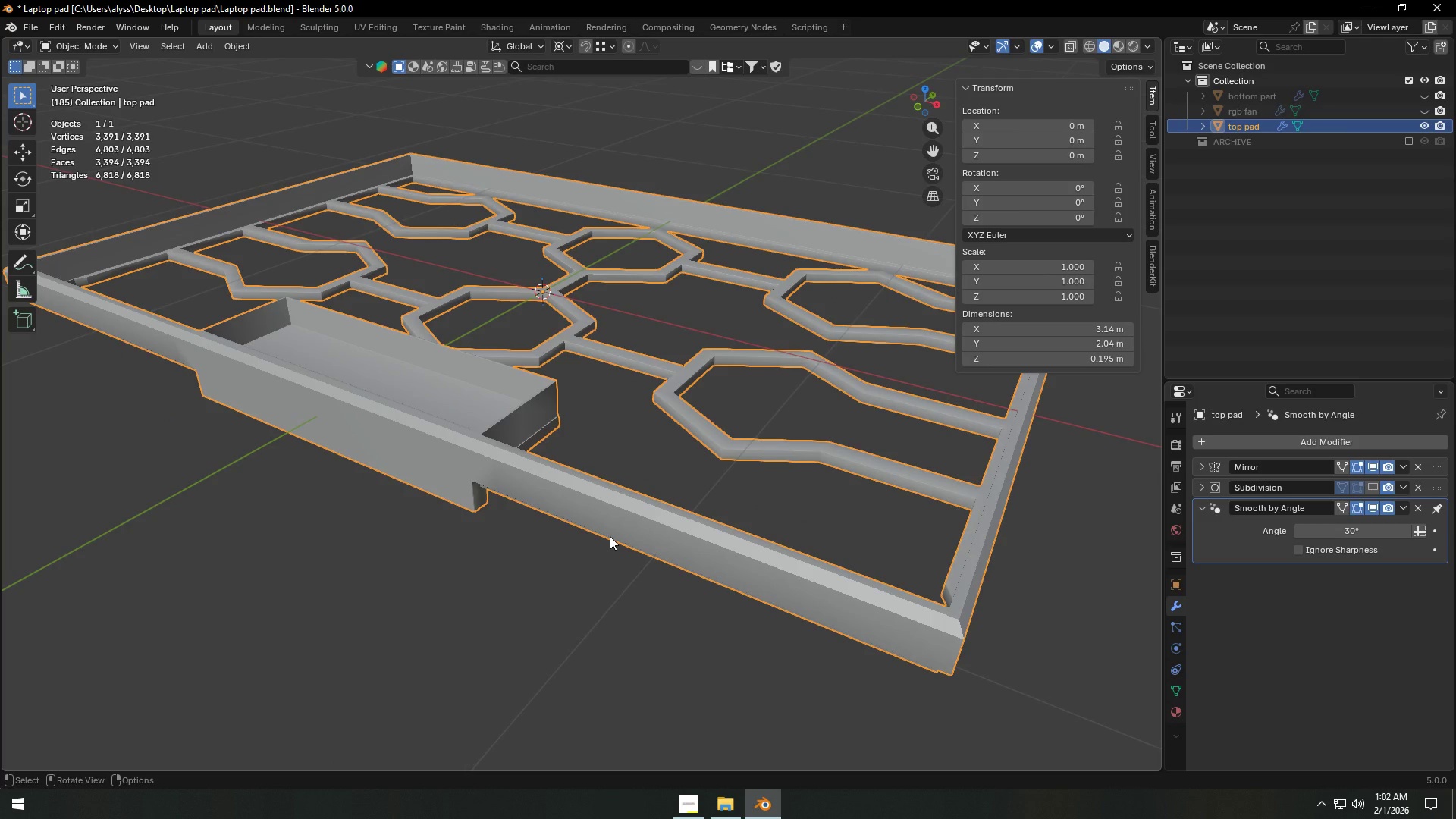 
key(Tab)
 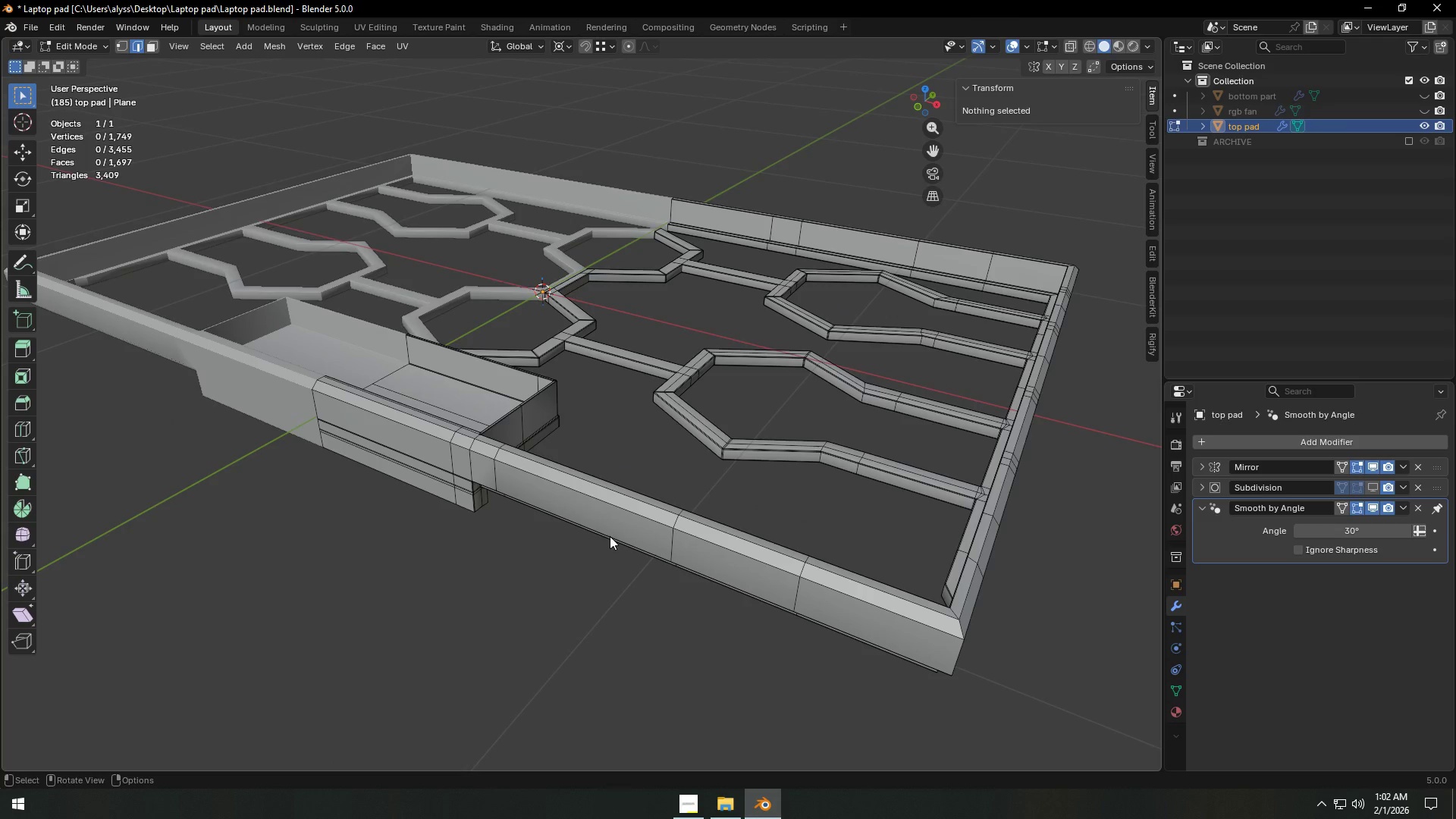 
key(Tab)
 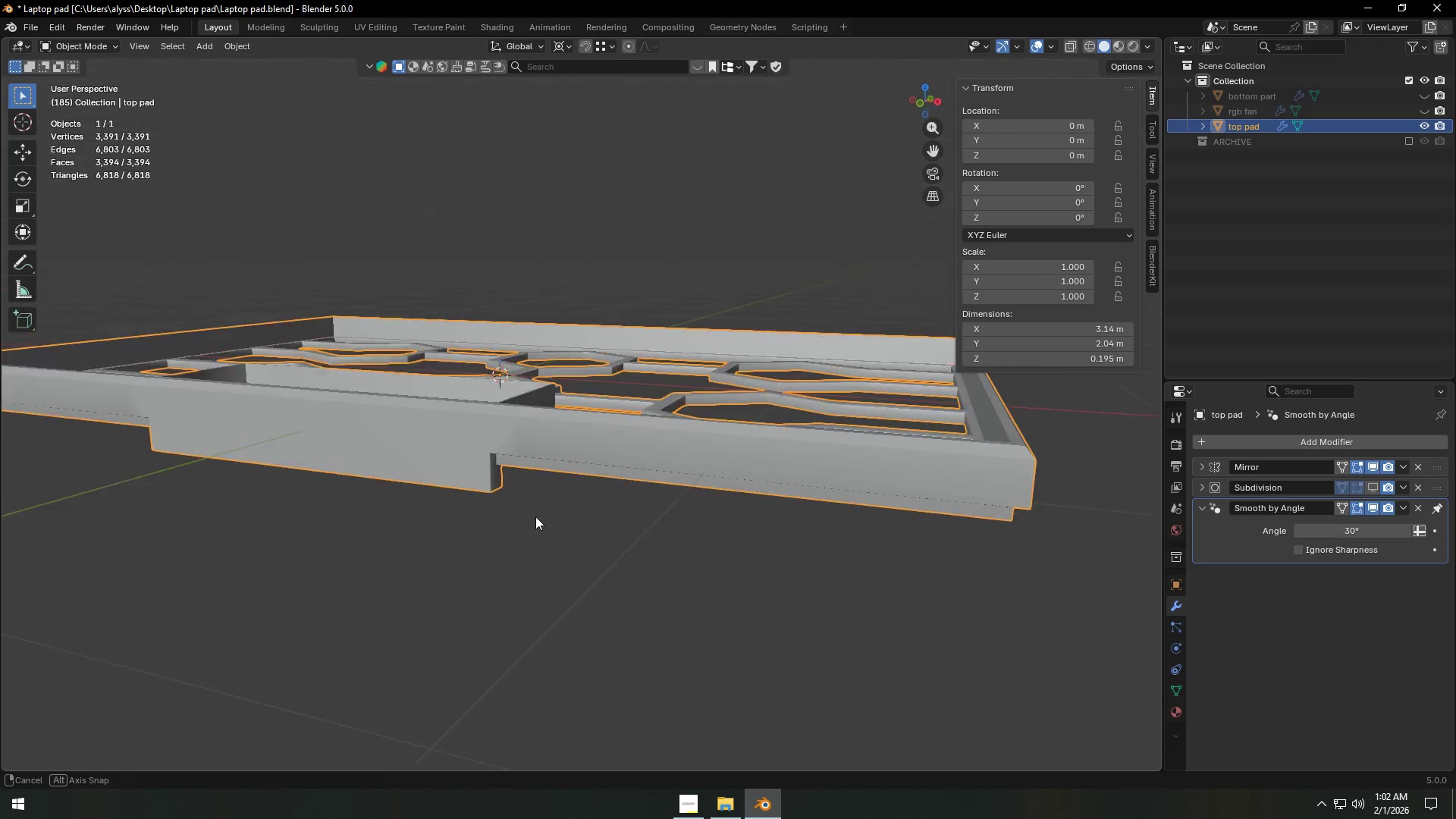 
left_click([588, 538])
 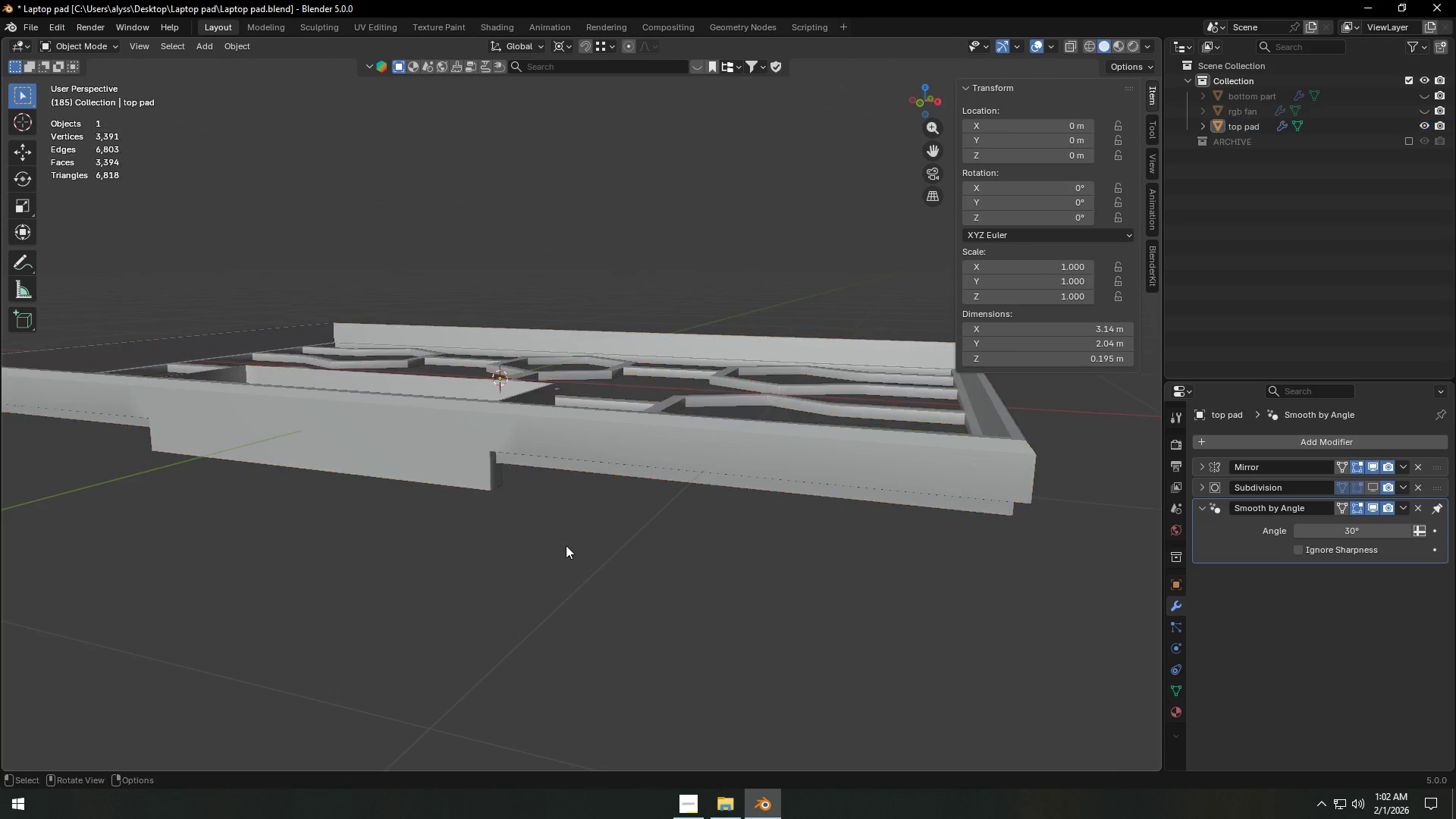 
key(Shift+ShiftLeft)
 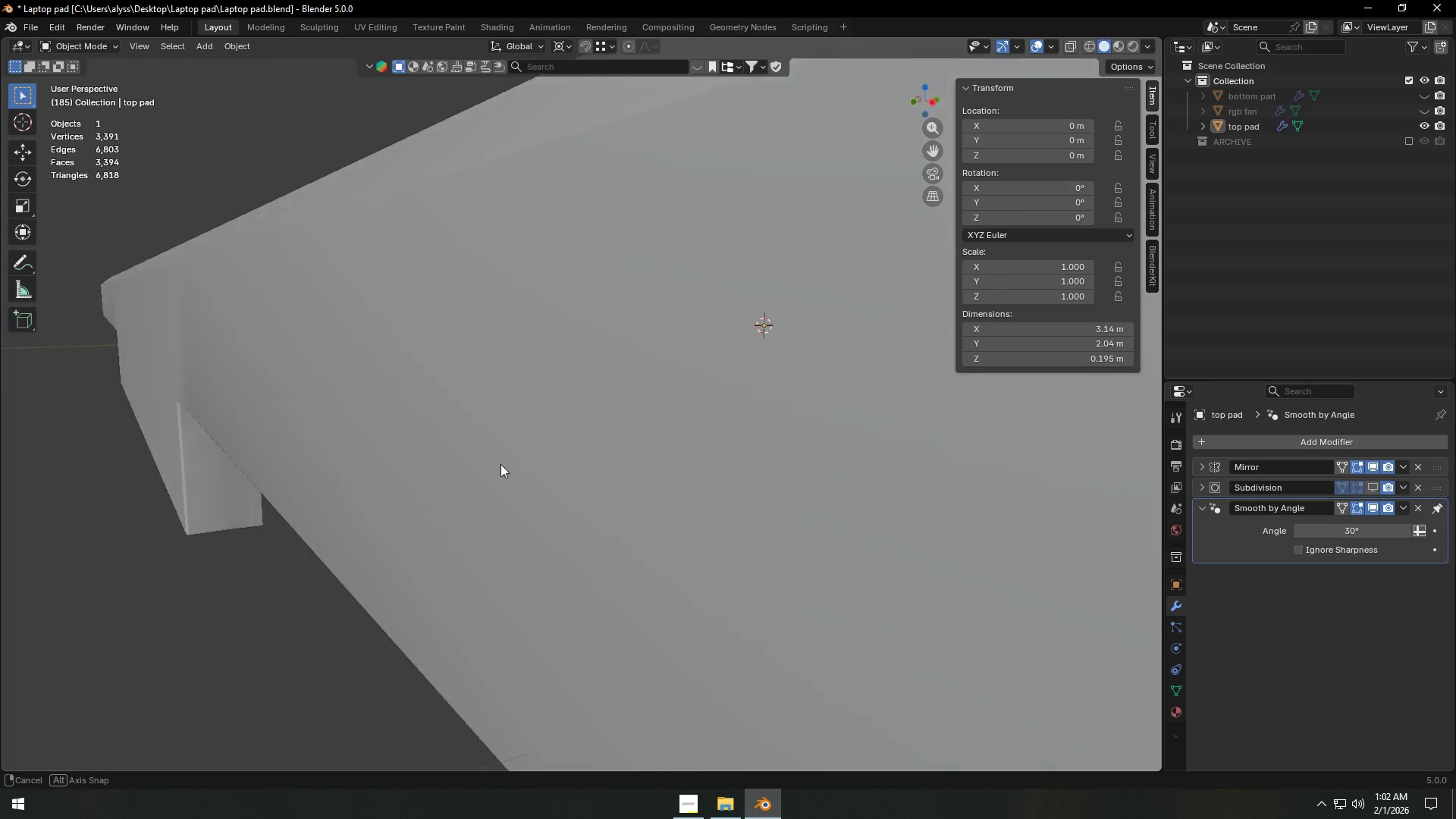 
scroll: coordinate [563, 546], scroll_direction: up, amount: 6.0
 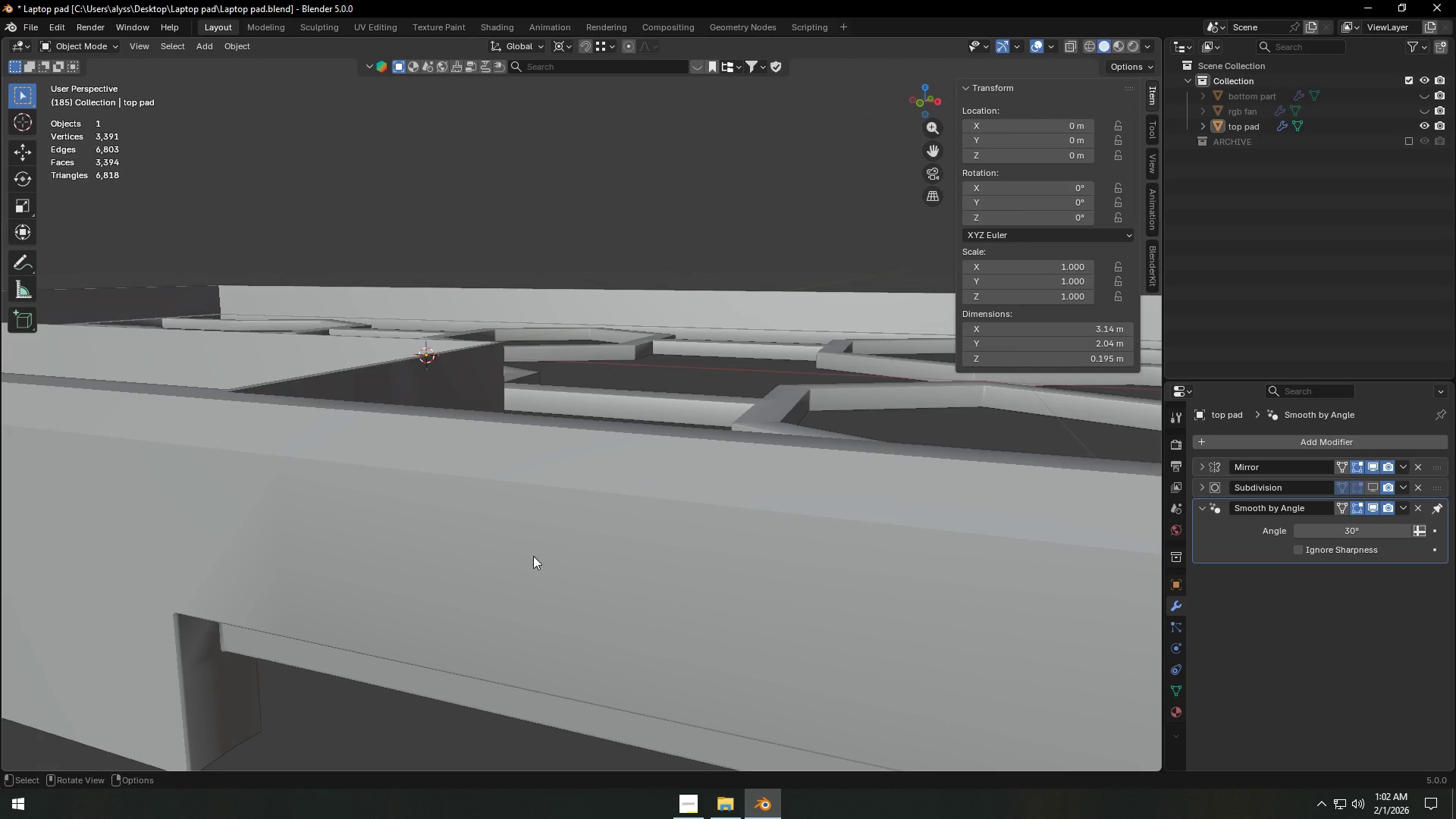 
left_click_drag(start_coordinate=[288, 405], to_coordinate=[287, 400])
 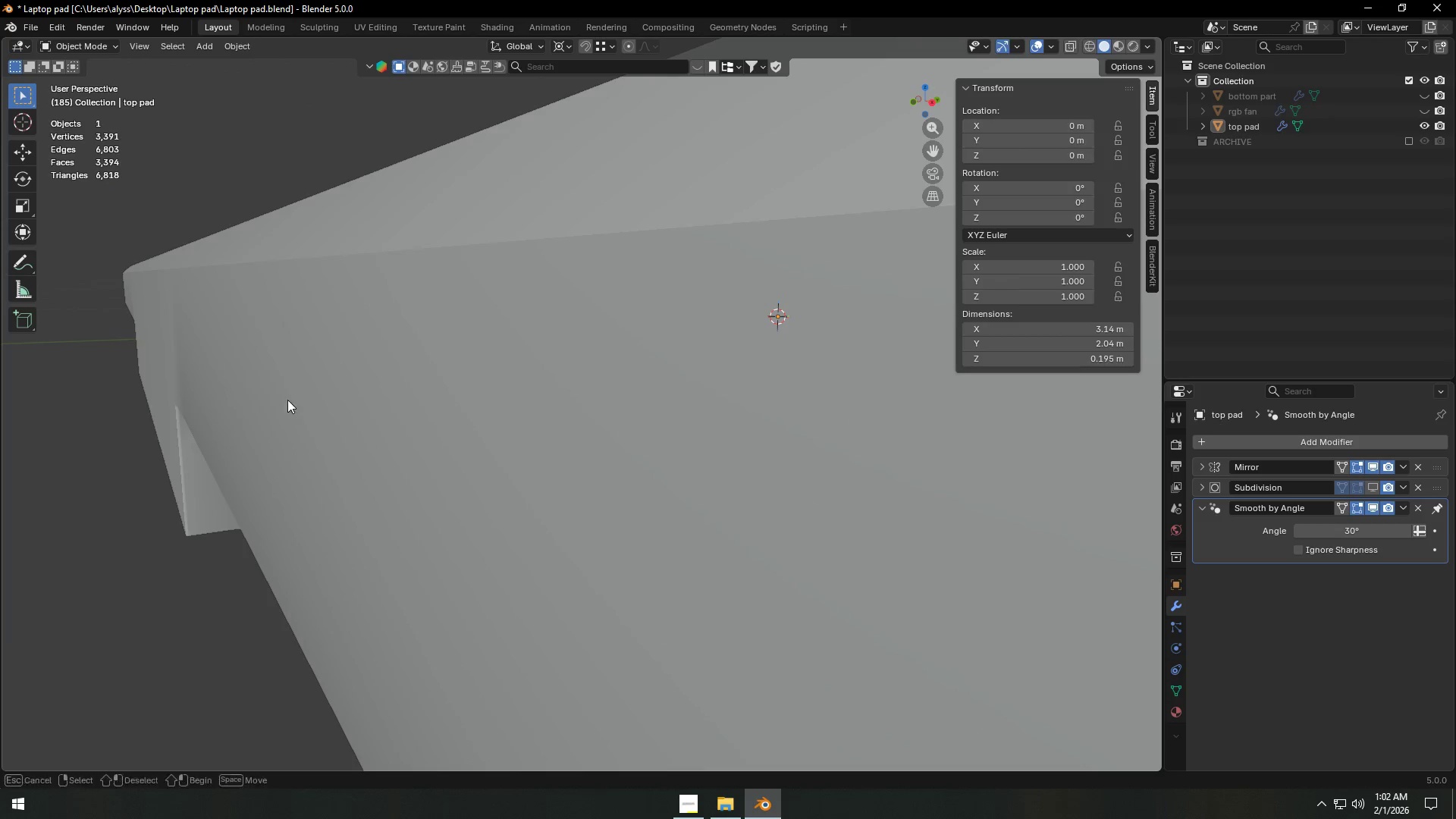 
key(Tab)
 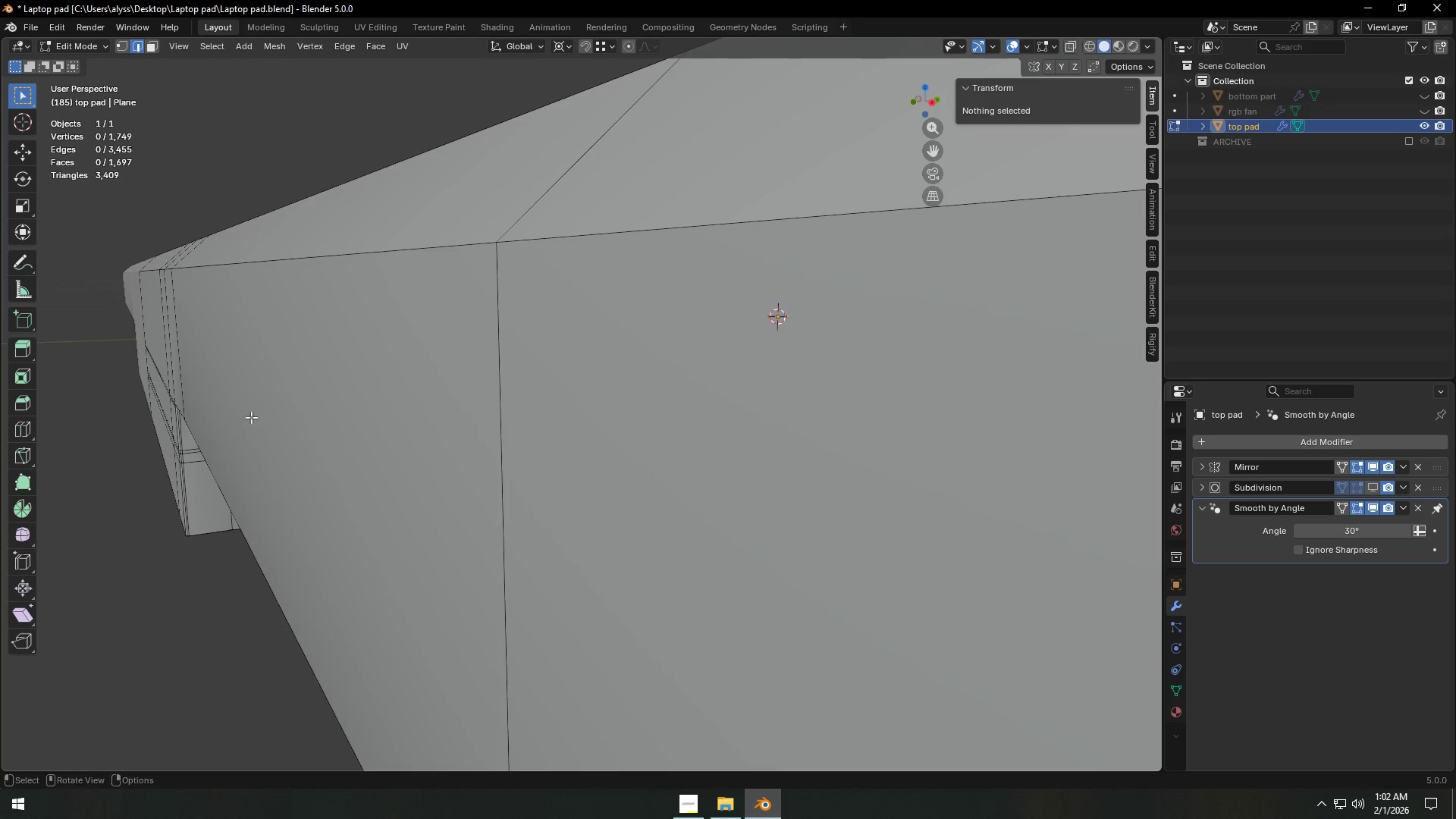 
hold_key(key=ShiftLeft, duration=0.36)
 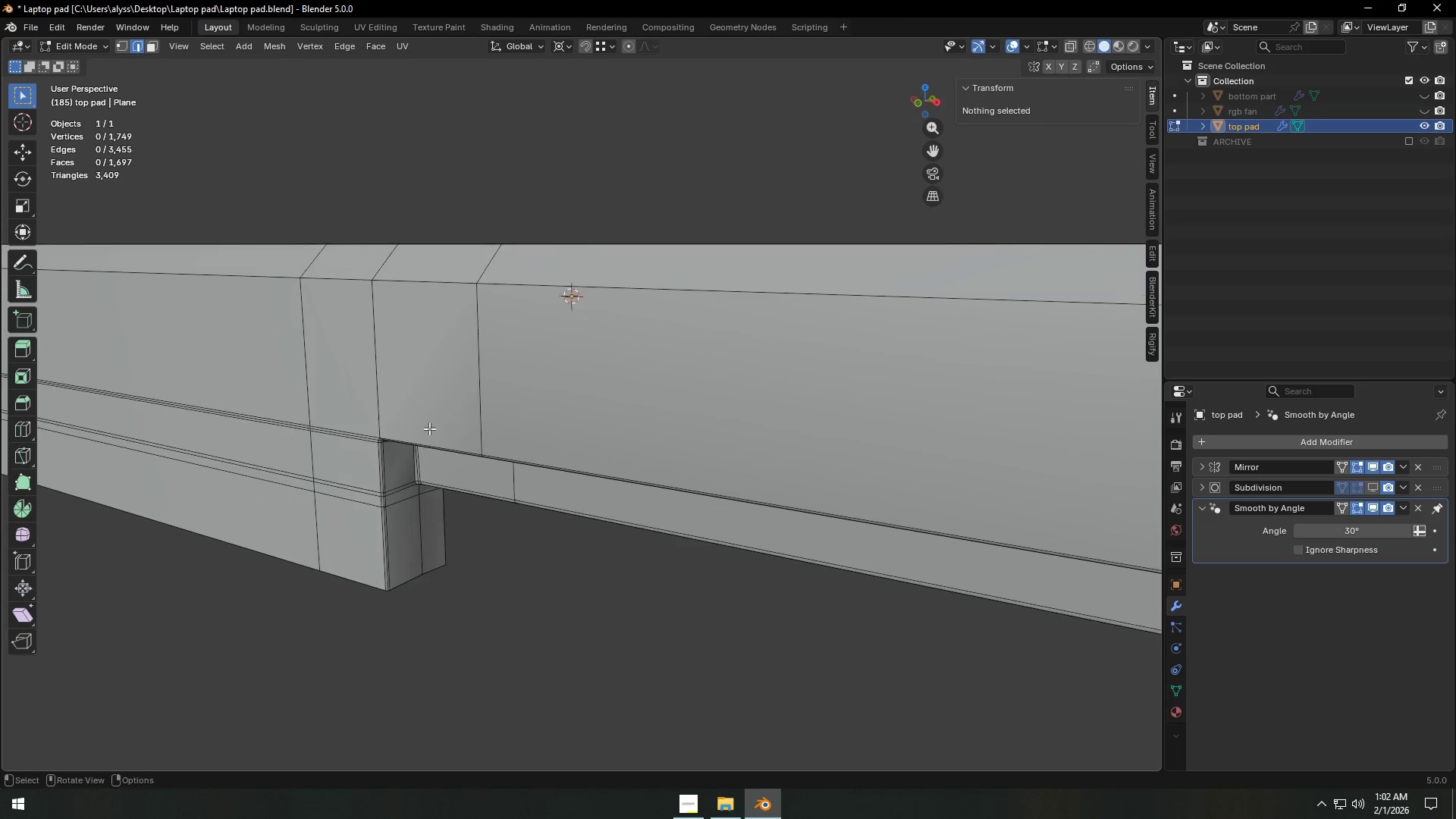 
key(1)
 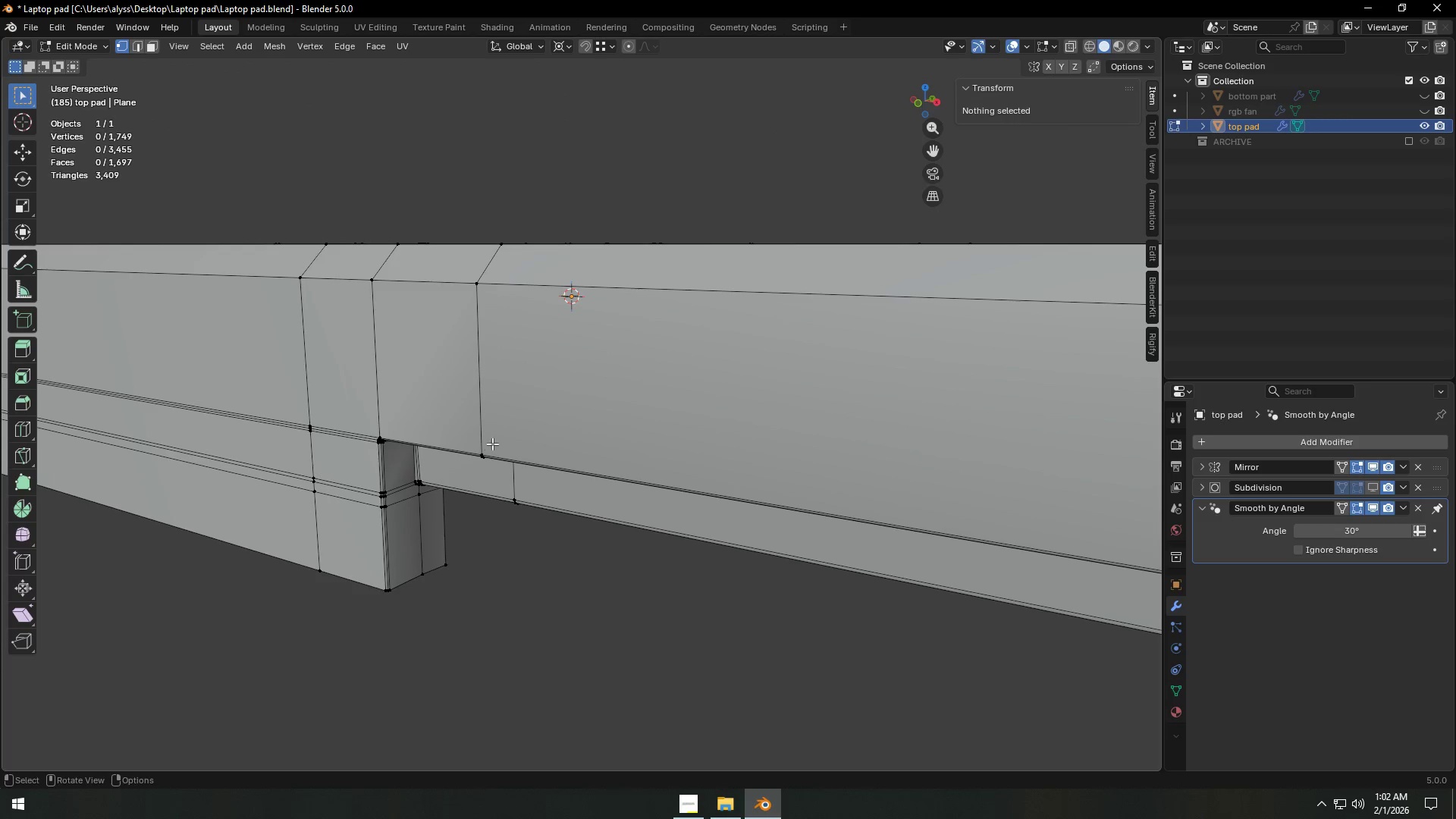 
left_click_drag(start_coordinate=[497, 440], to_coordinate=[498, 432])
 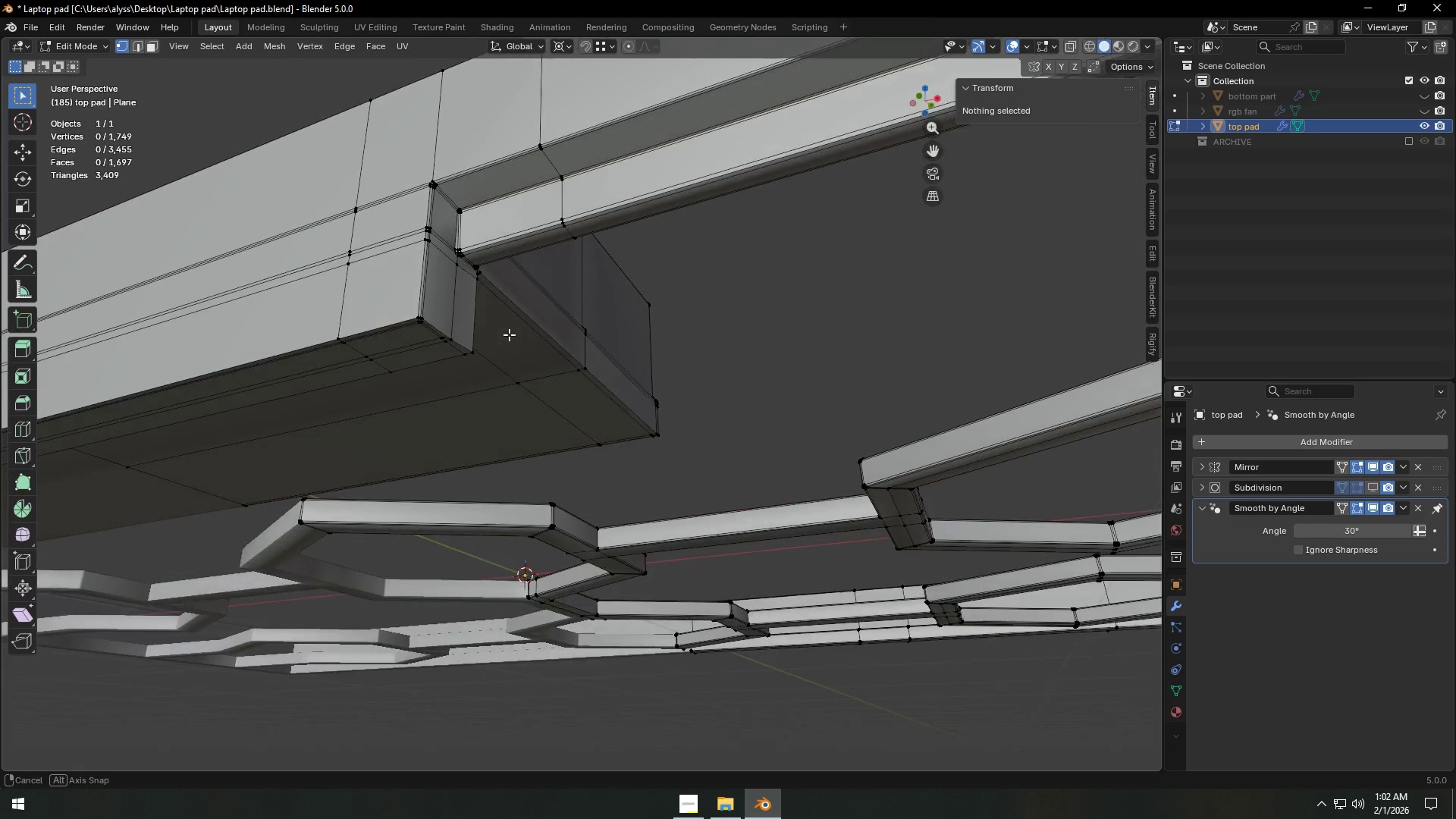 
key(Shift+ShiftLeft)
 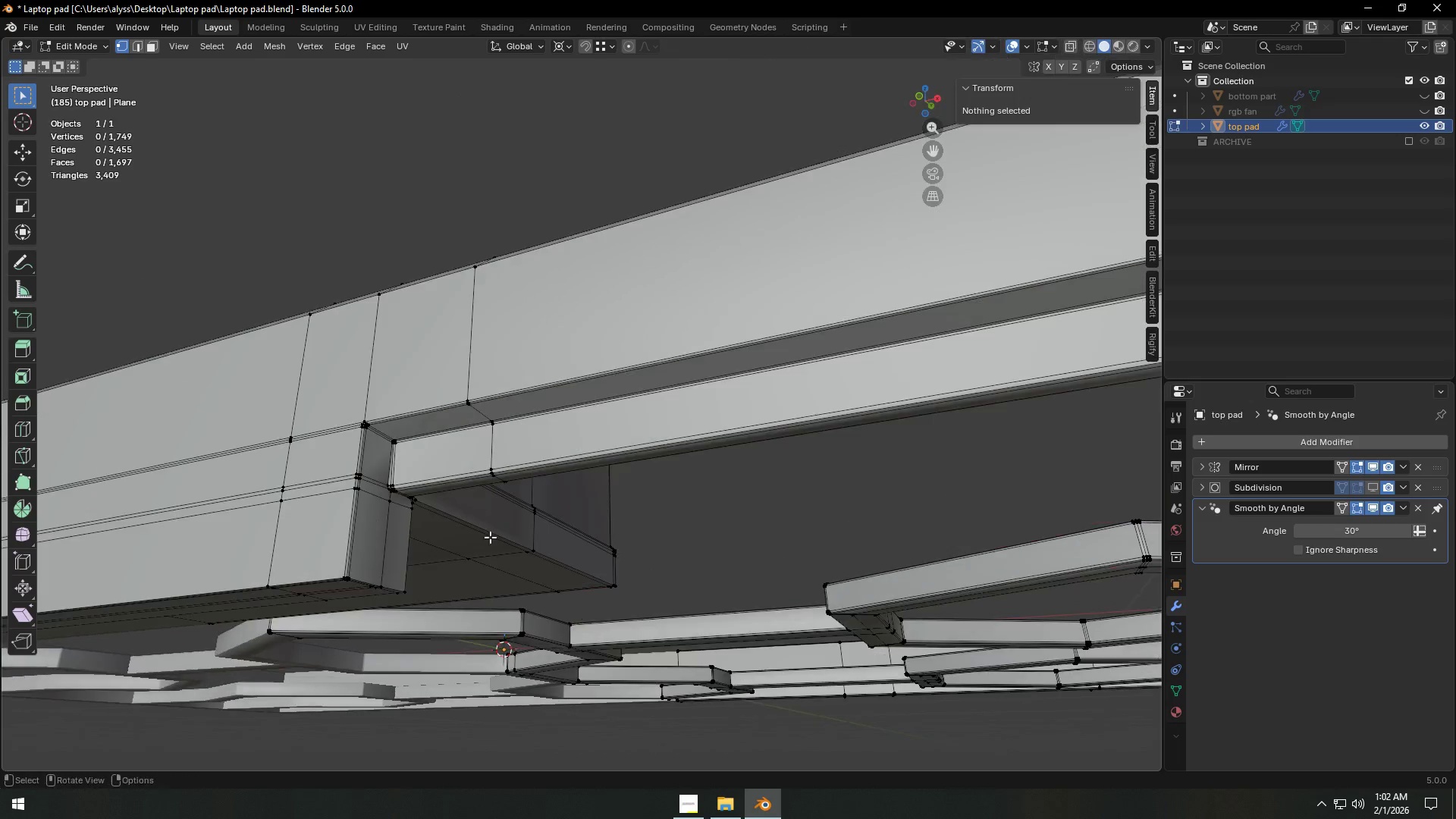 
scroll: coordinate [515, 449], scroll_direction: up, amount: 3.0
 